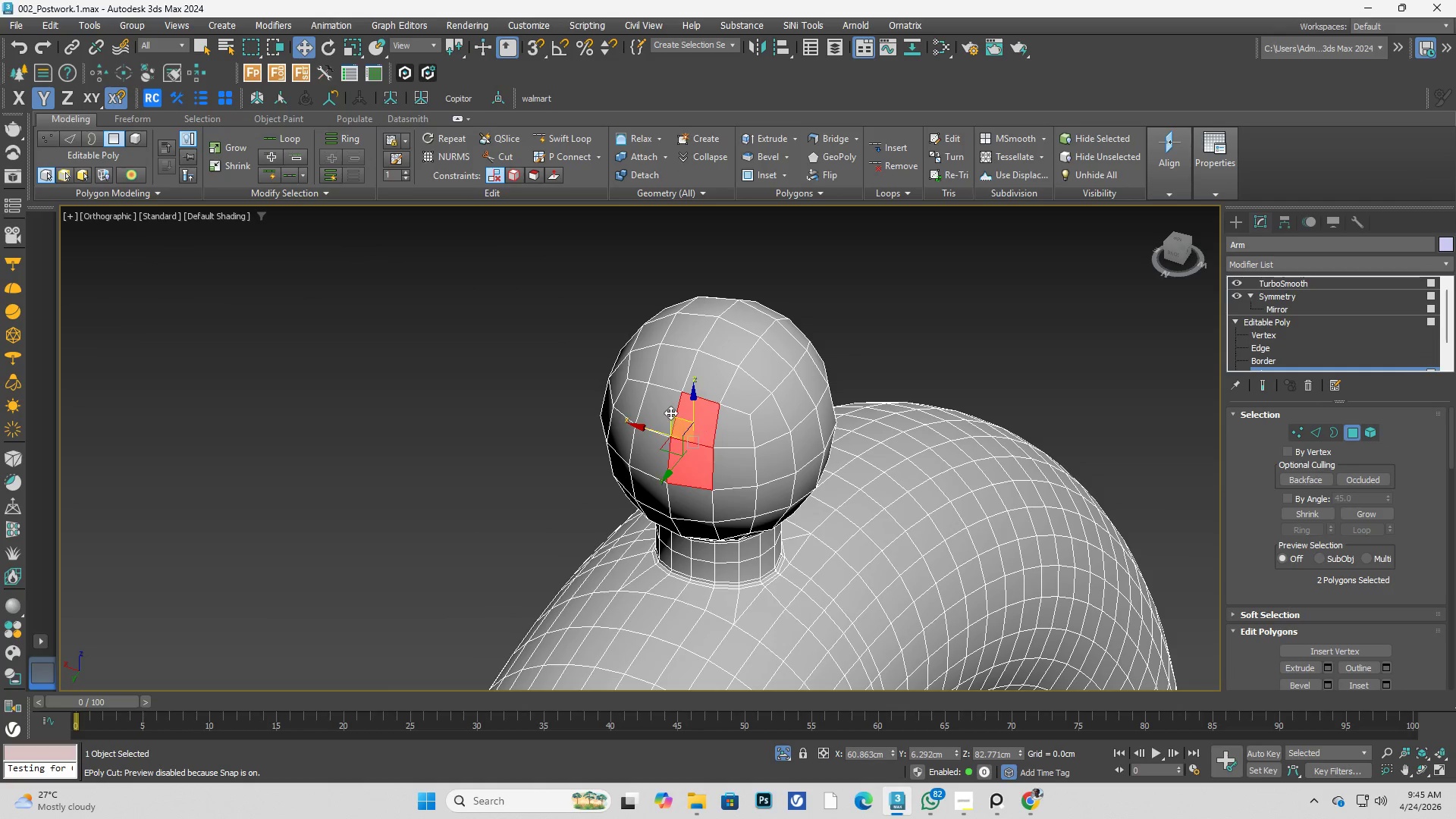 
triple_click([670, 413])
 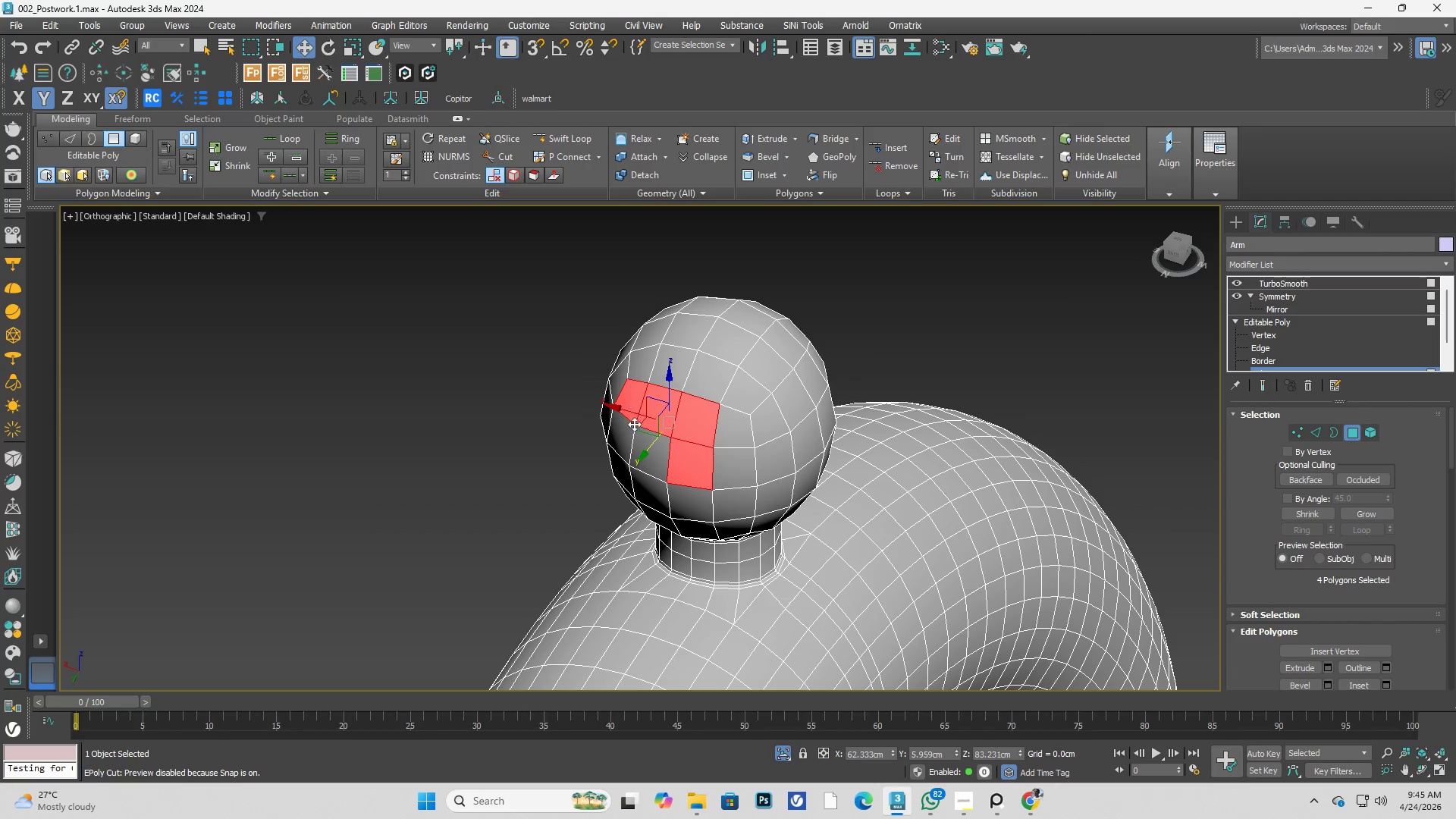 
double_click([632, 431])
 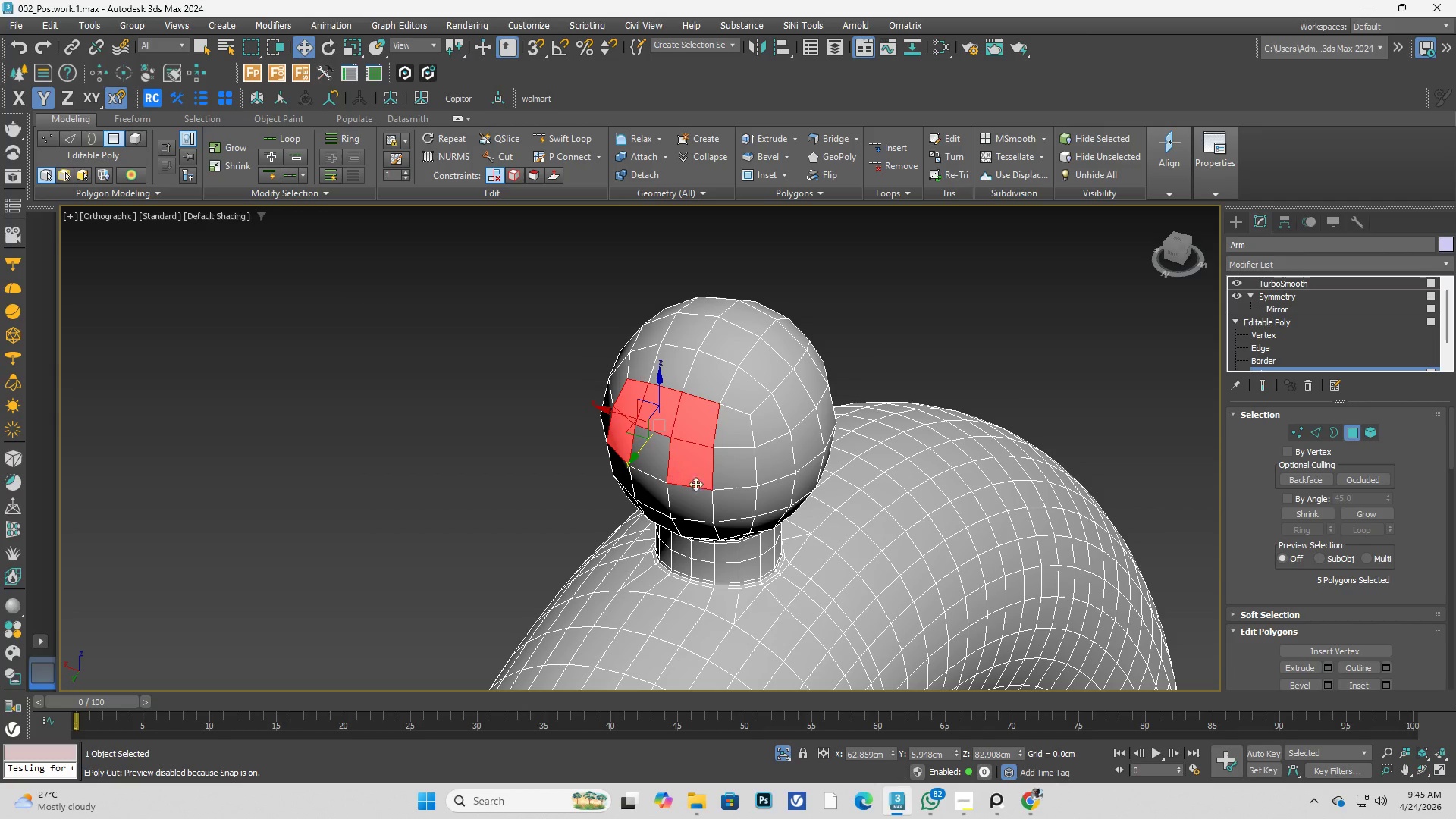 
hold_key(key=AltLeft, duration=0.31)
 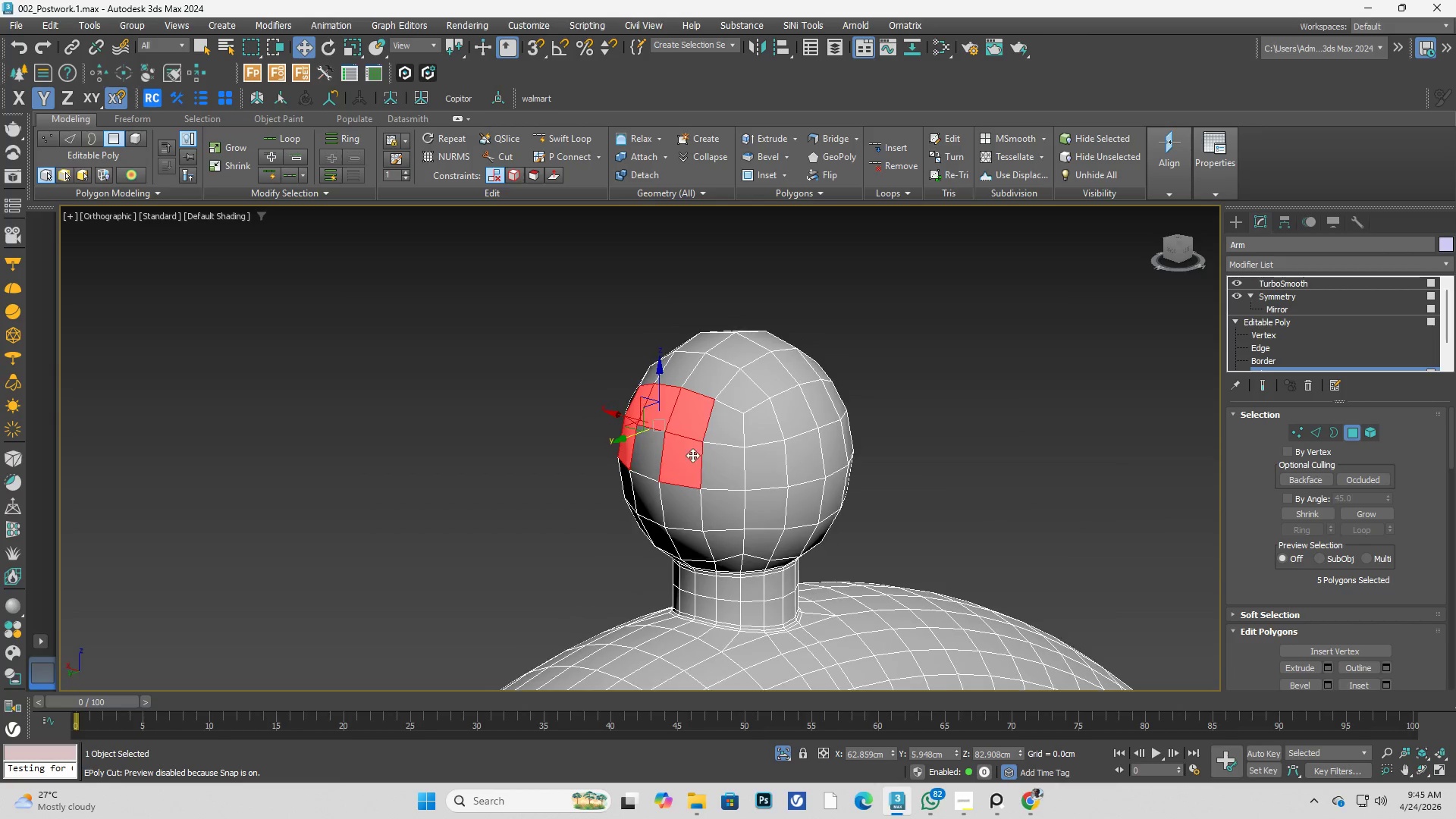 
hold_key(key=ControlLeft, duration=3.22)
left_click([742, 424])
 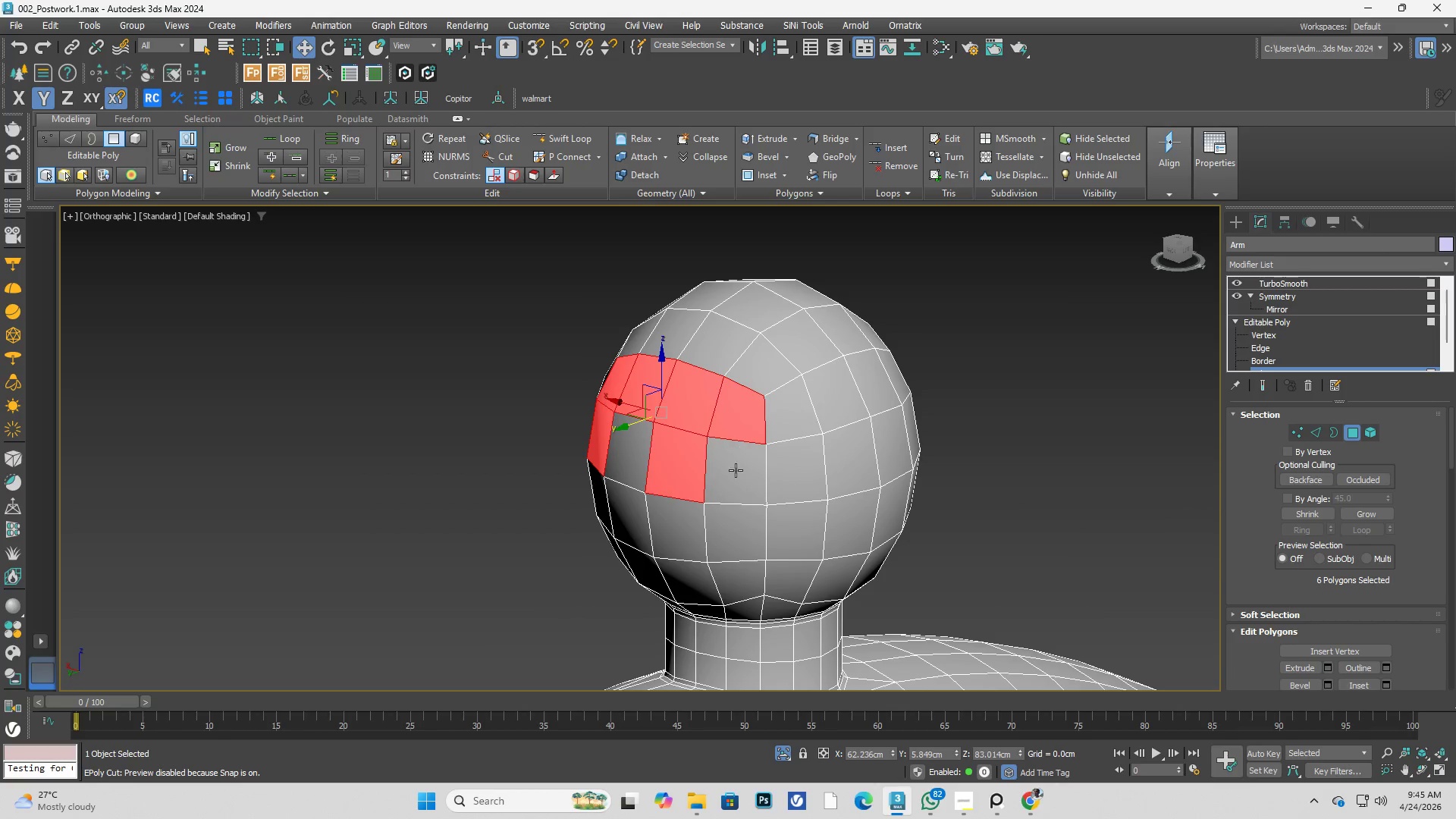 
scroll: coordinate [692, 455], scroll_direction: up, amount: 1.0
 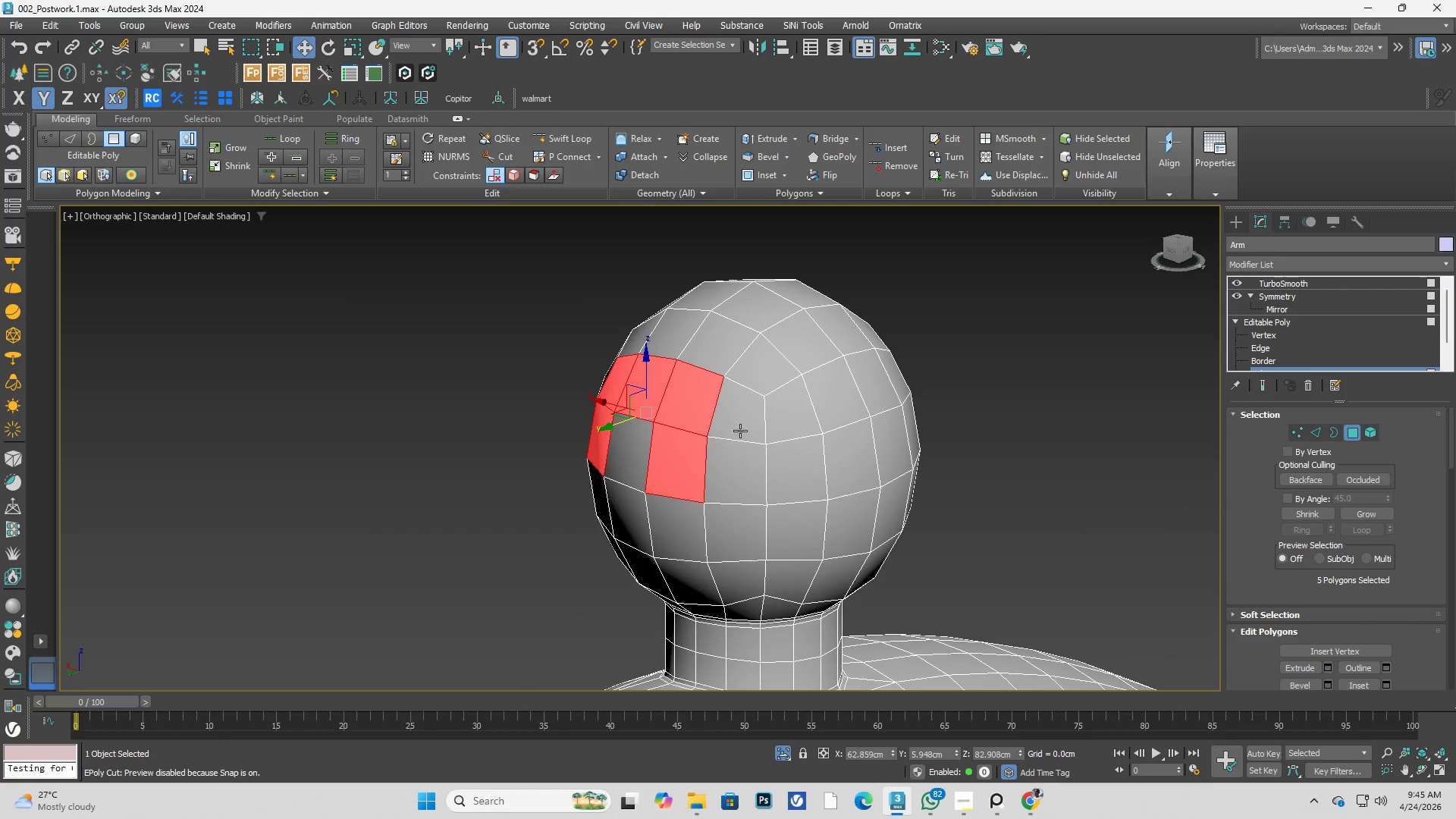 
double_click([736, 472])
 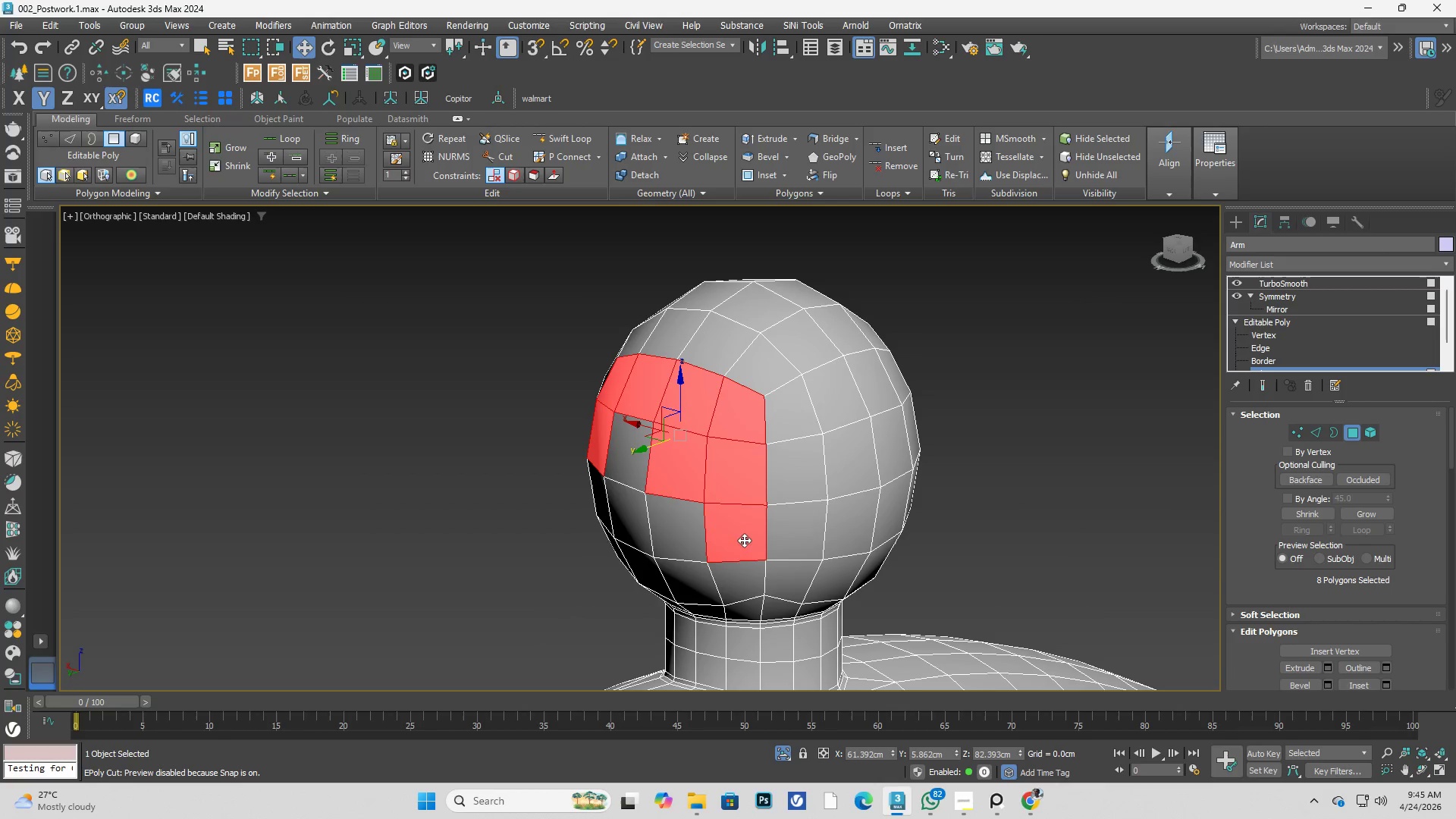 
double_click([738, 566])
 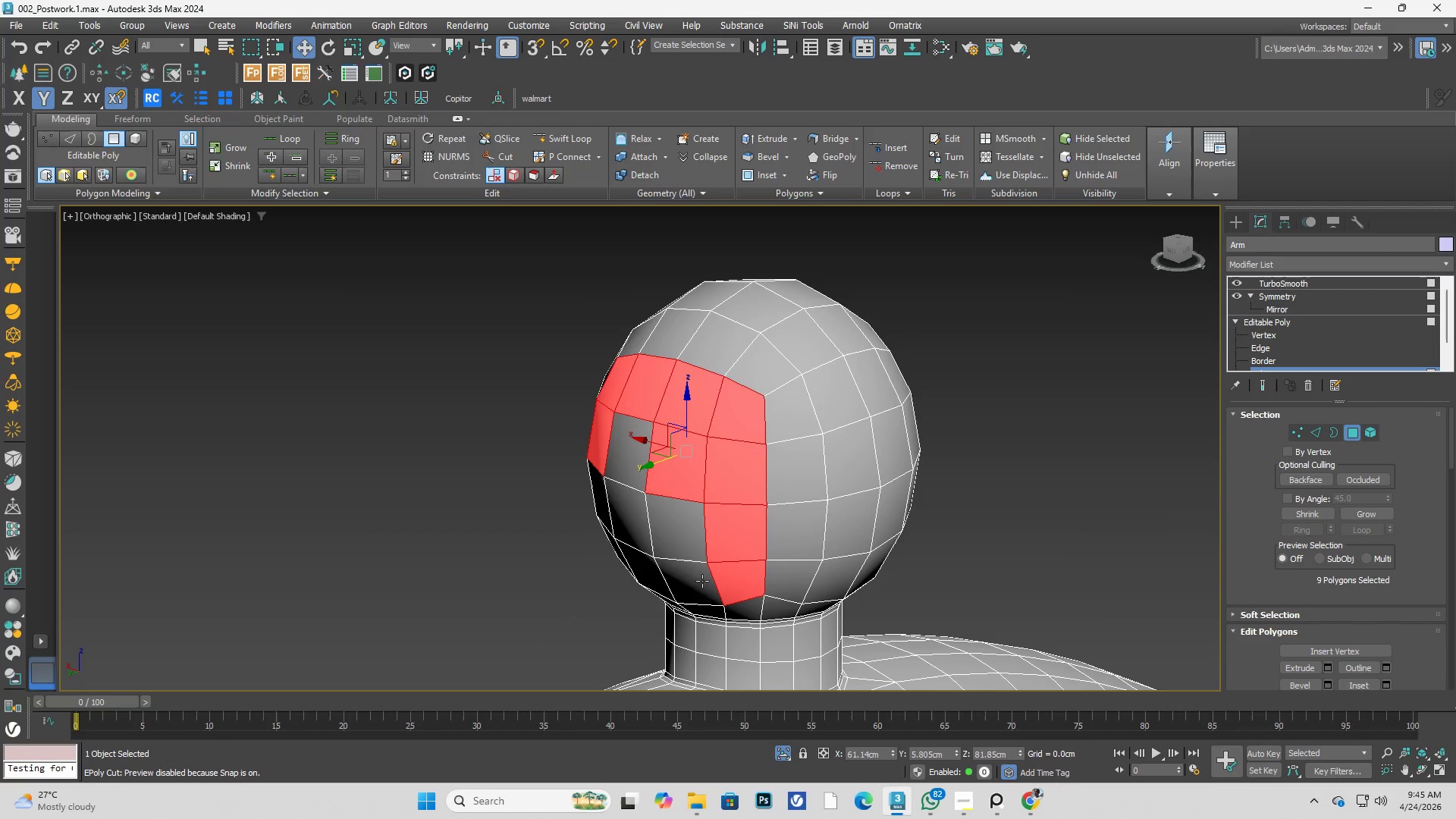 
triple_click([702, 581])
 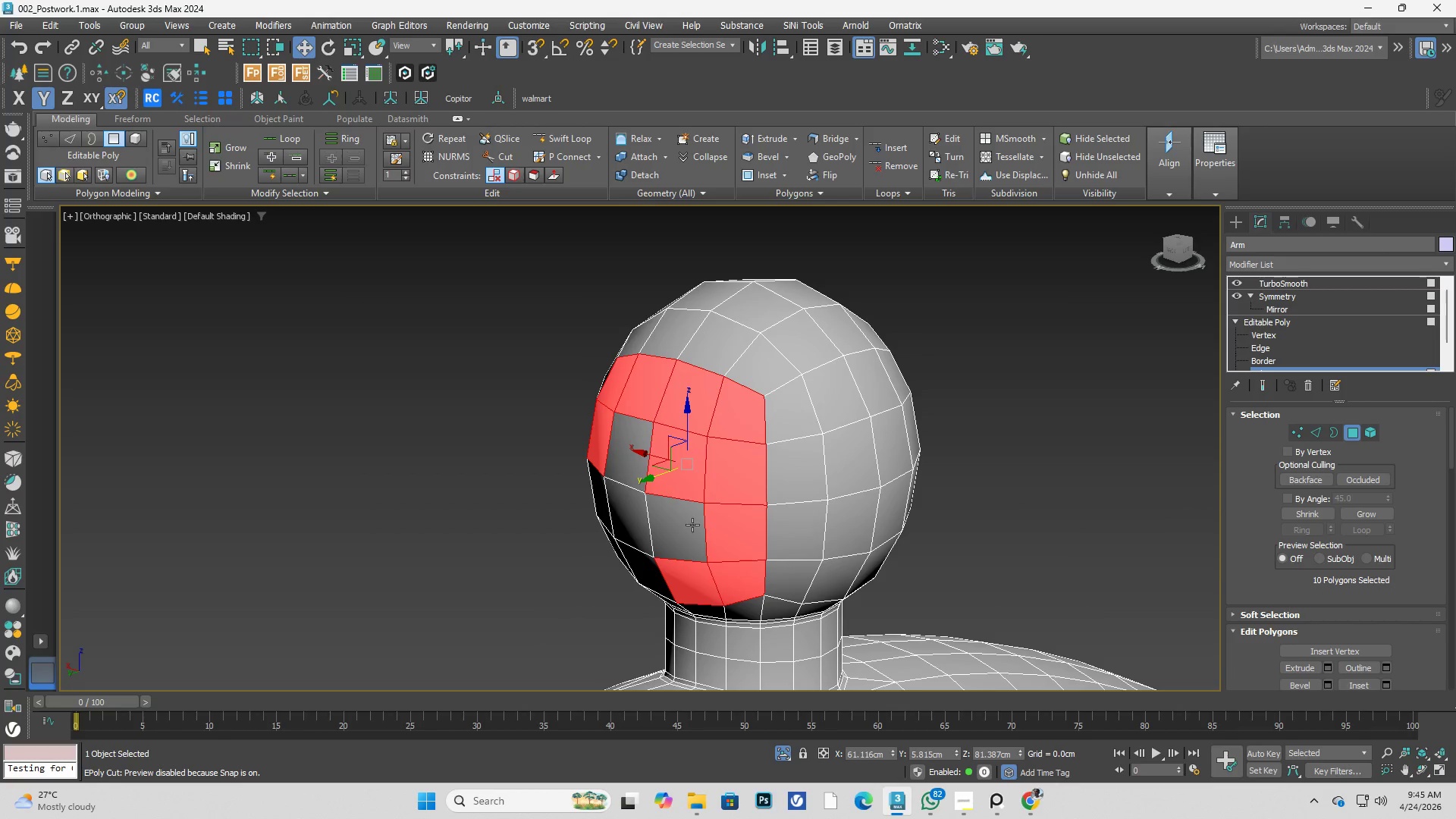 
triple_click([692, 525])
 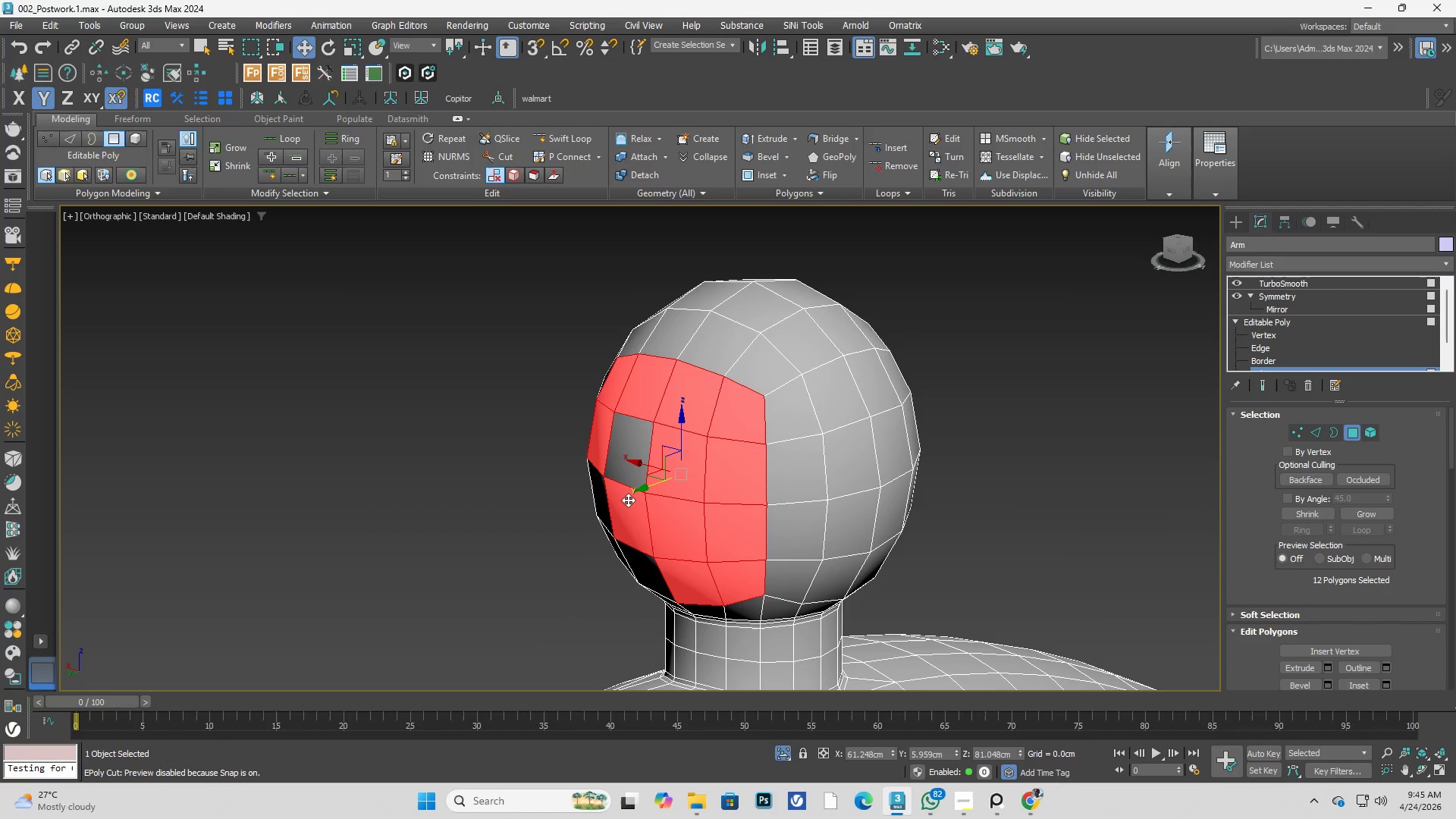 
double_click([632, 463])
 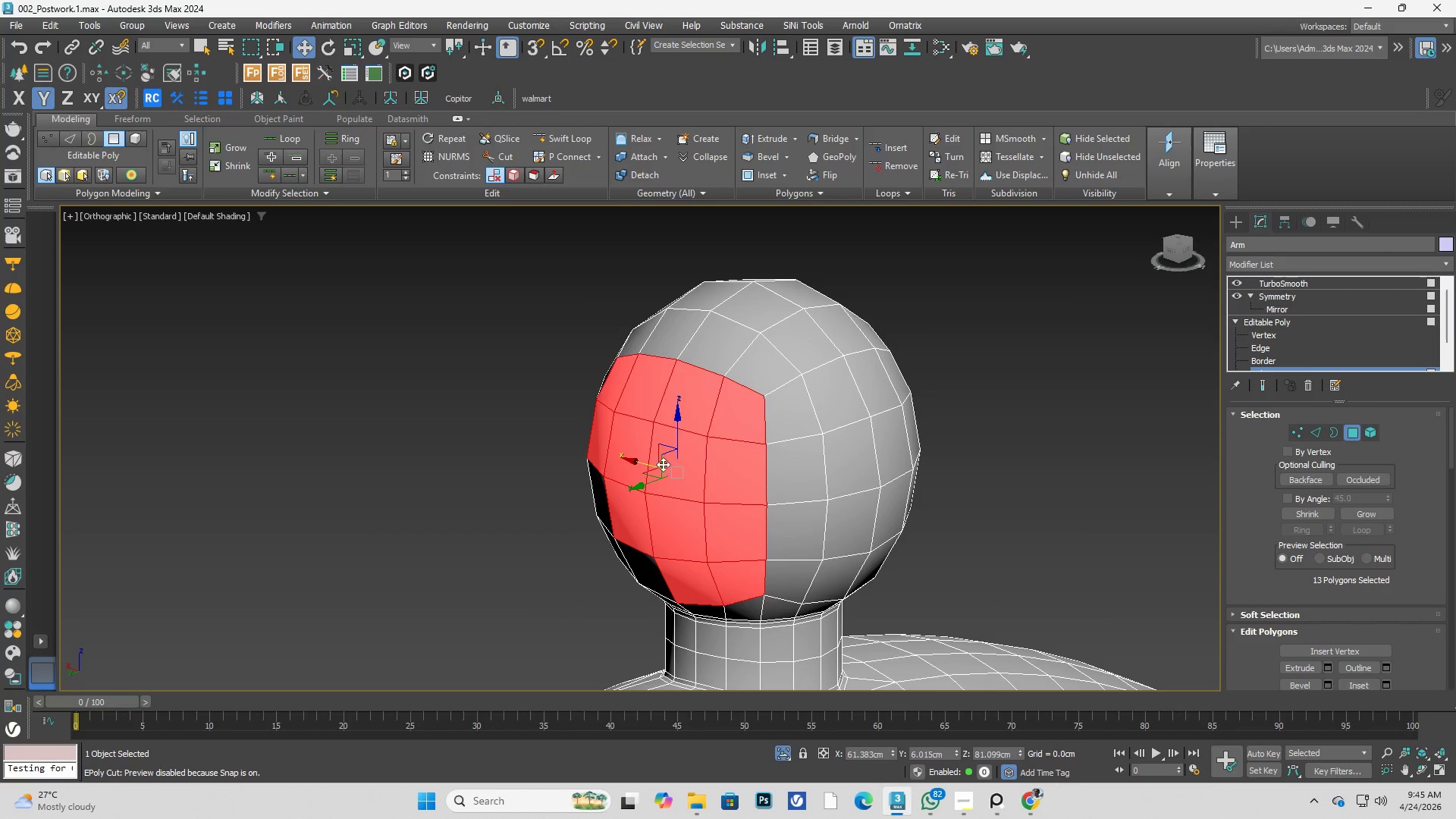 
key(Alt+AltLeft)
 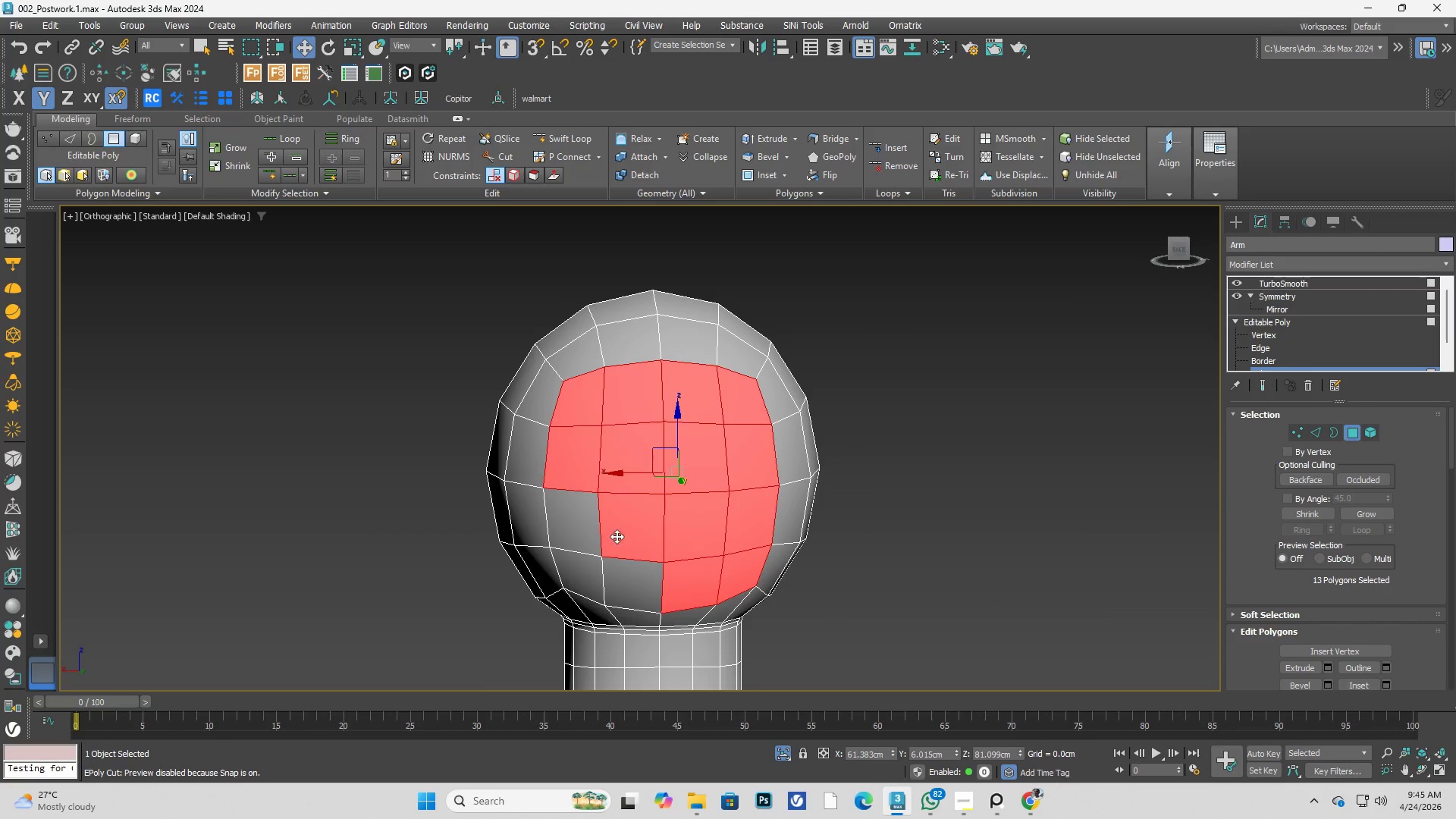 
hold_key(key=ControlLeft, duration=0.92)
double_click([583, 578])
 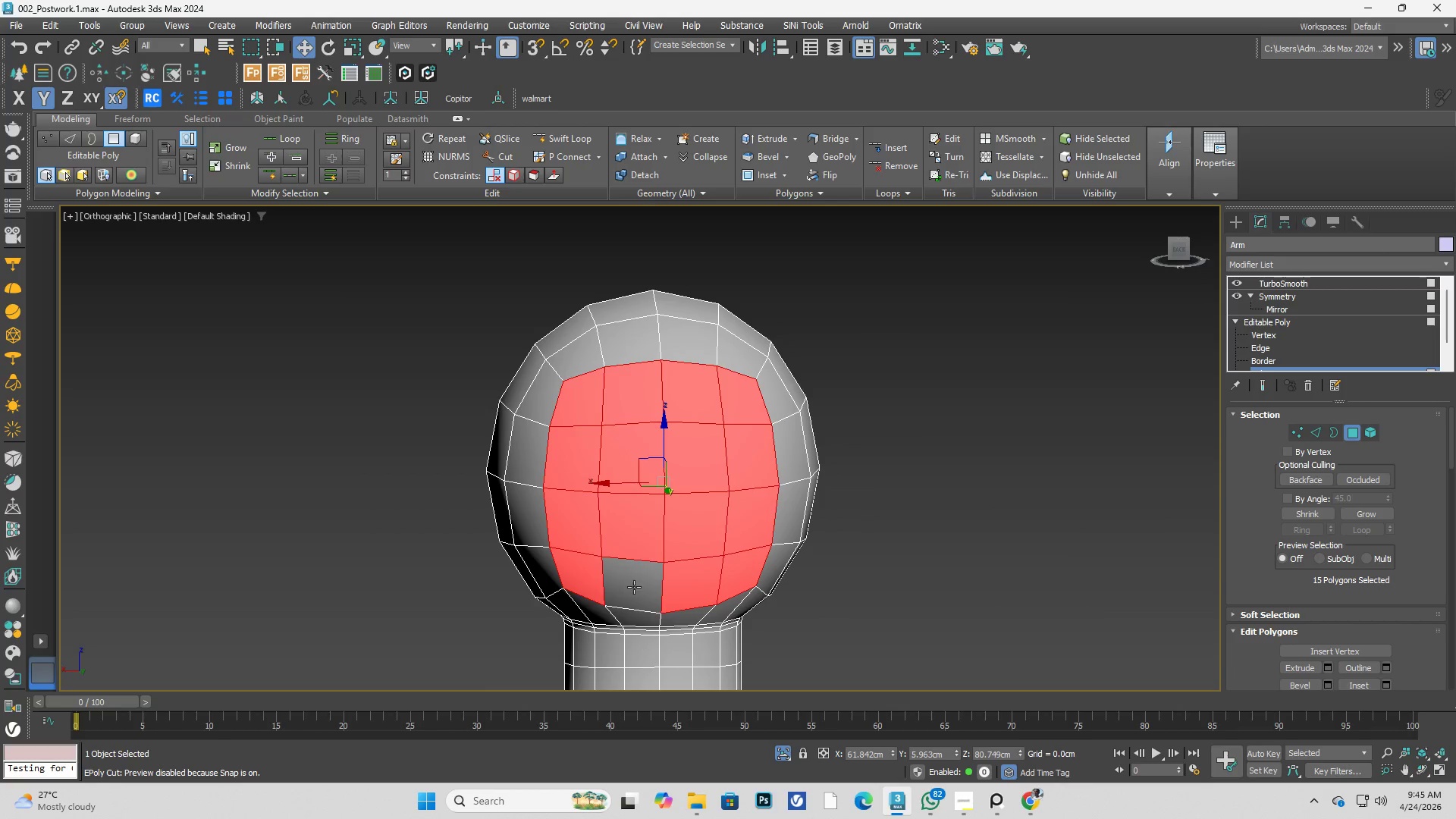 
triple_click([634, 587])
 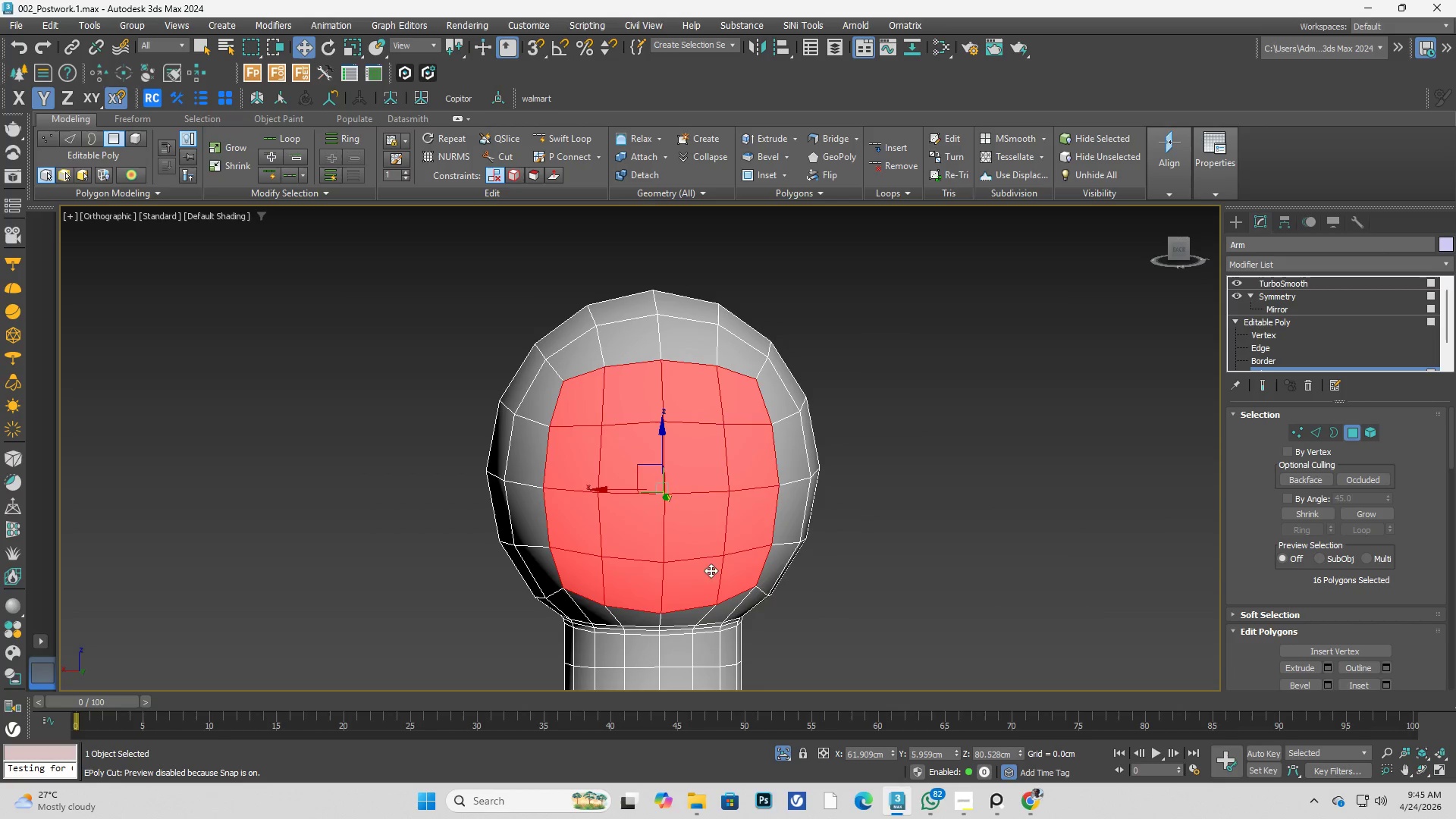 
hold_key(key=AltLeft, duration=0.38)
 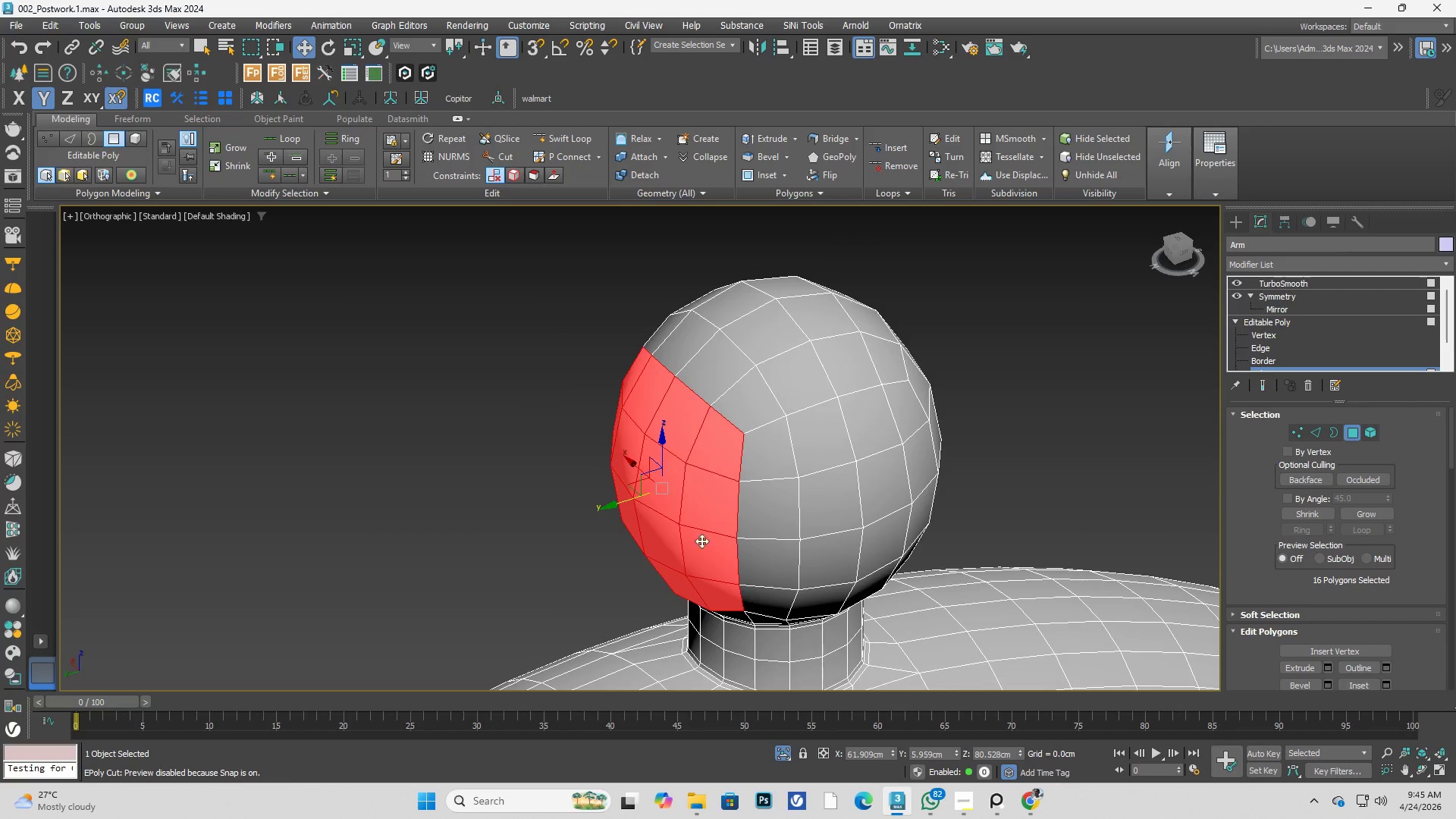 
key(F3)
 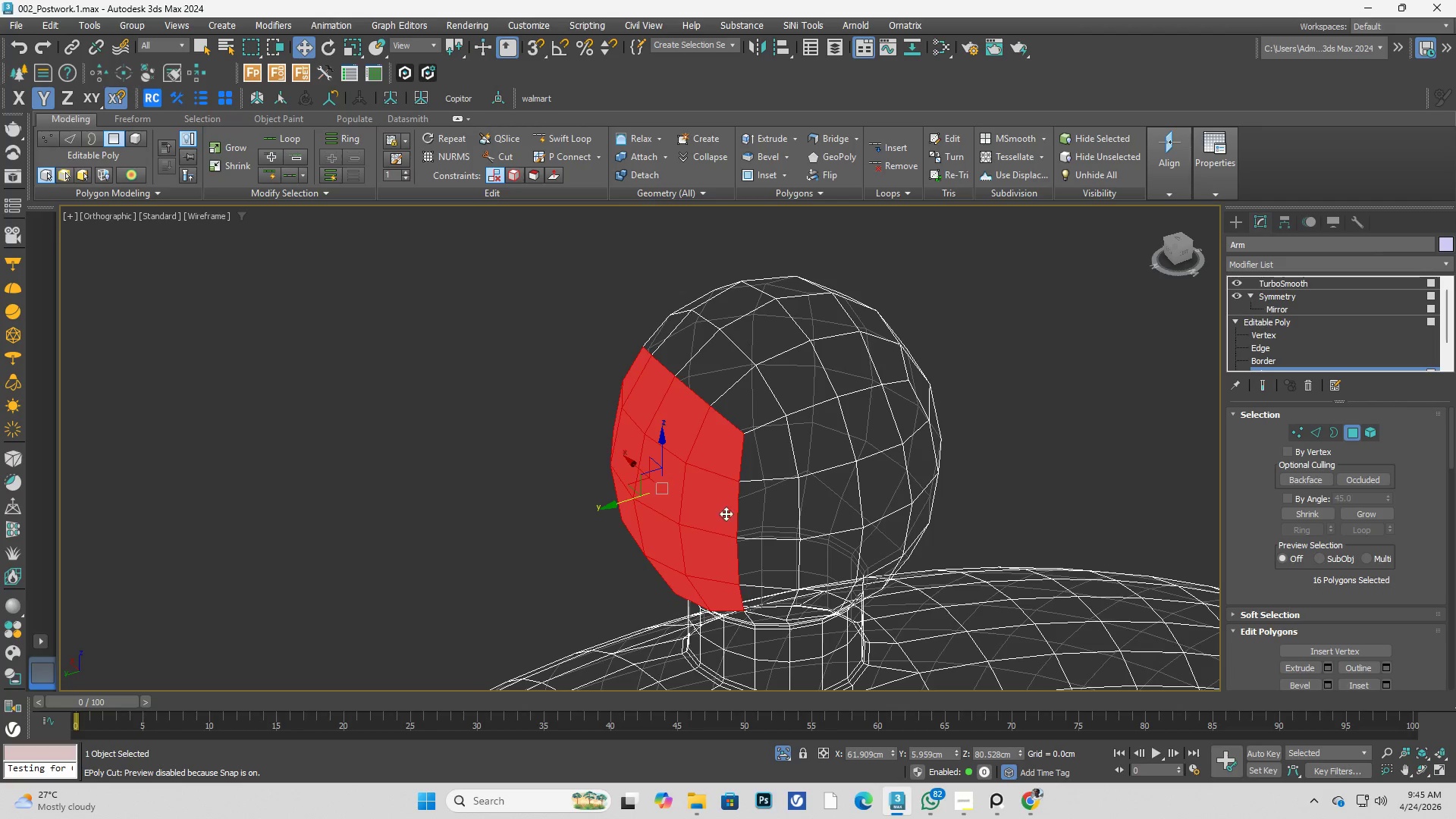 
key(Alt+AltLeft)
 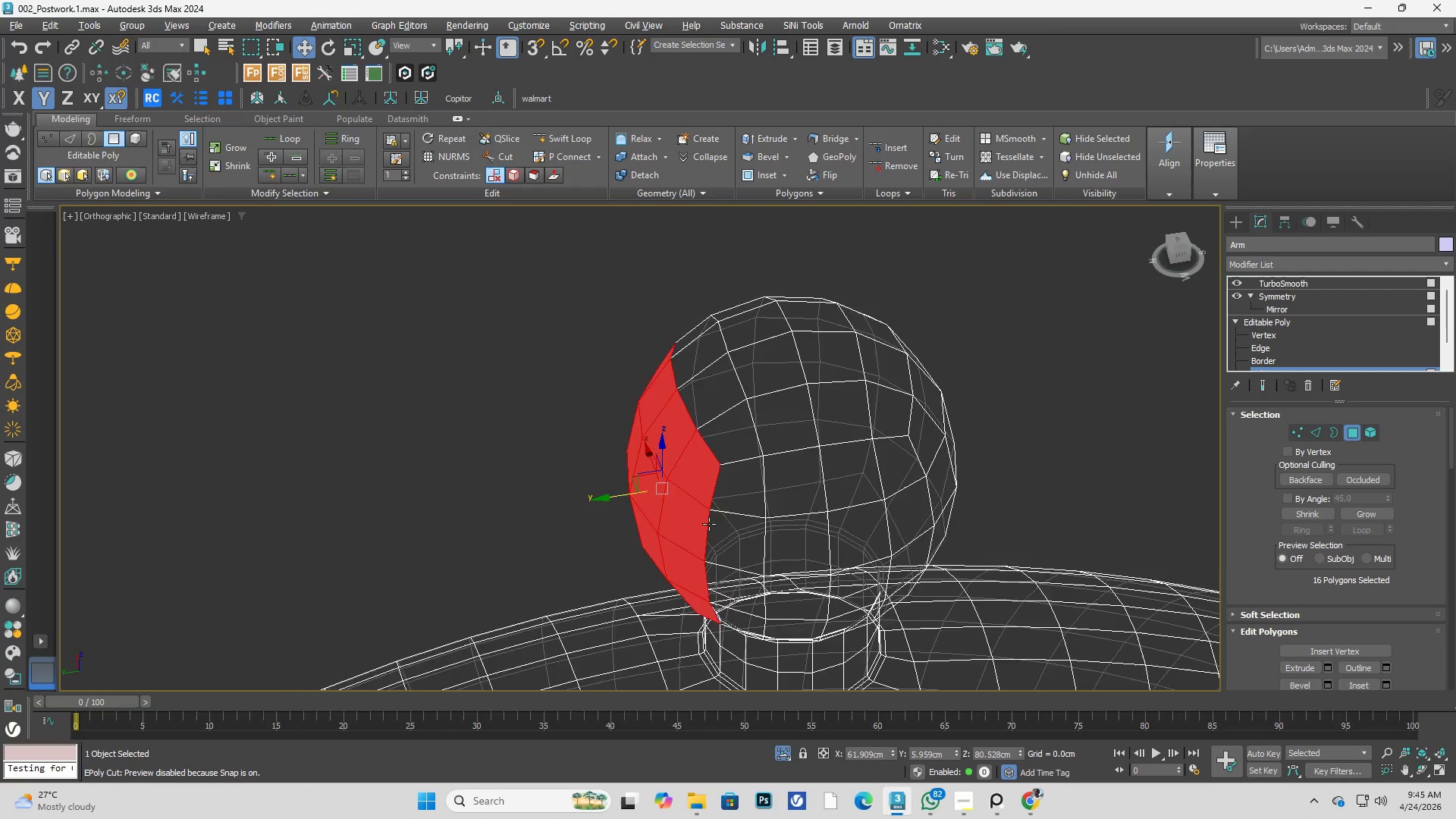 
key(F3)
 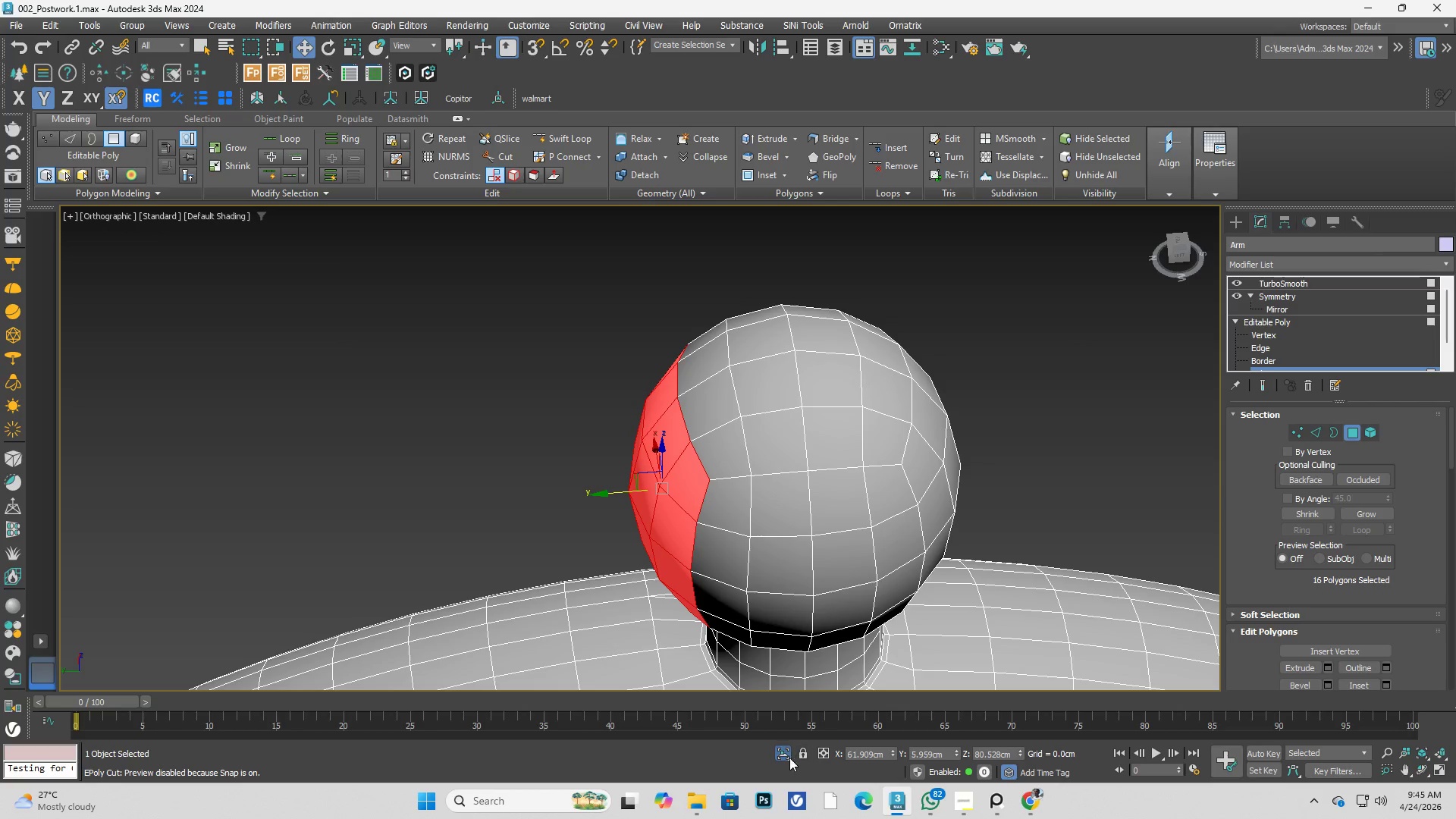 
left_click([785, 756])
 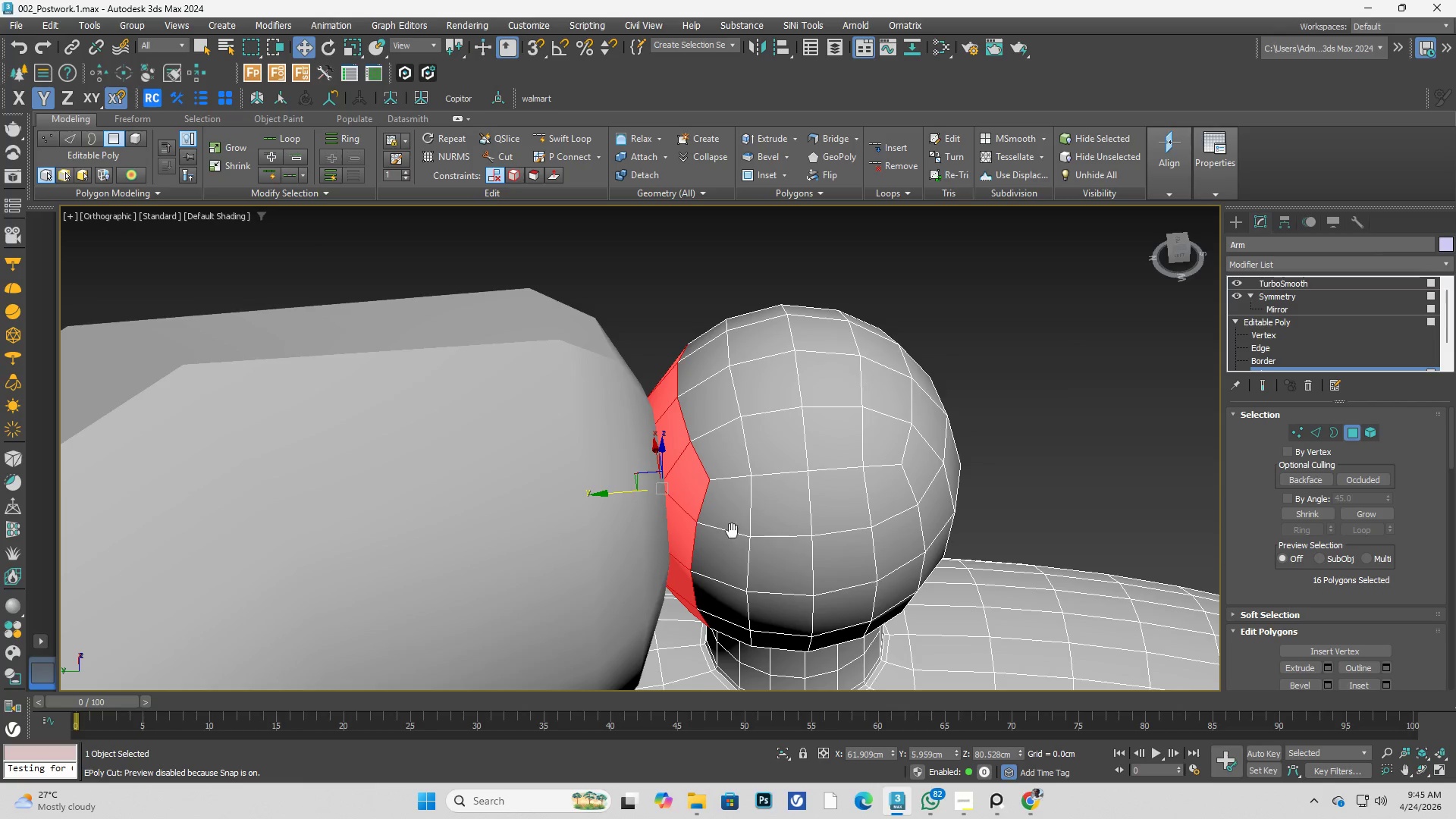 
key(Alt+AltLeft)
 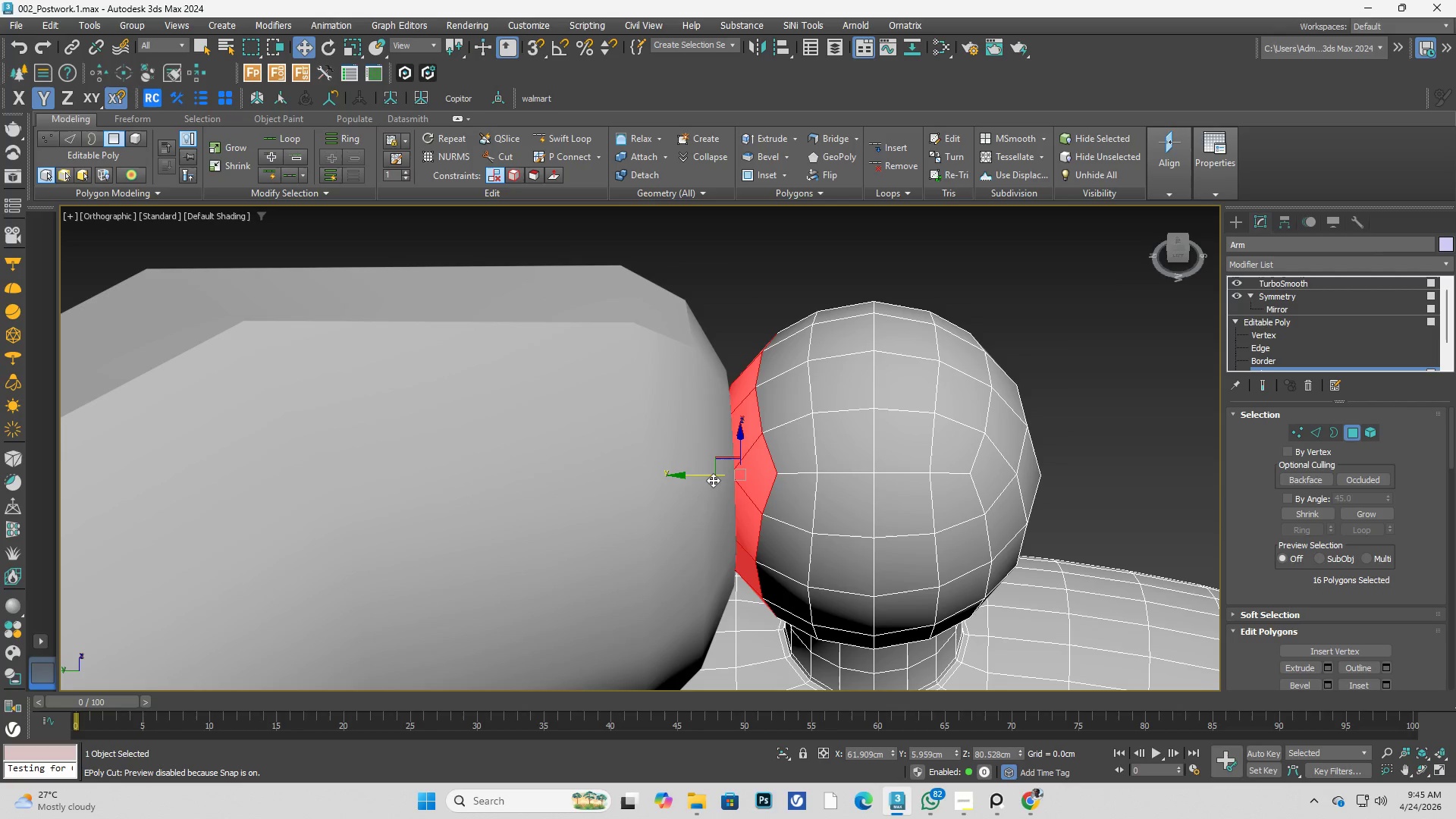 
left_click_drag(start_coordinate=[711, 478], to_coordinate=[701, 474])
 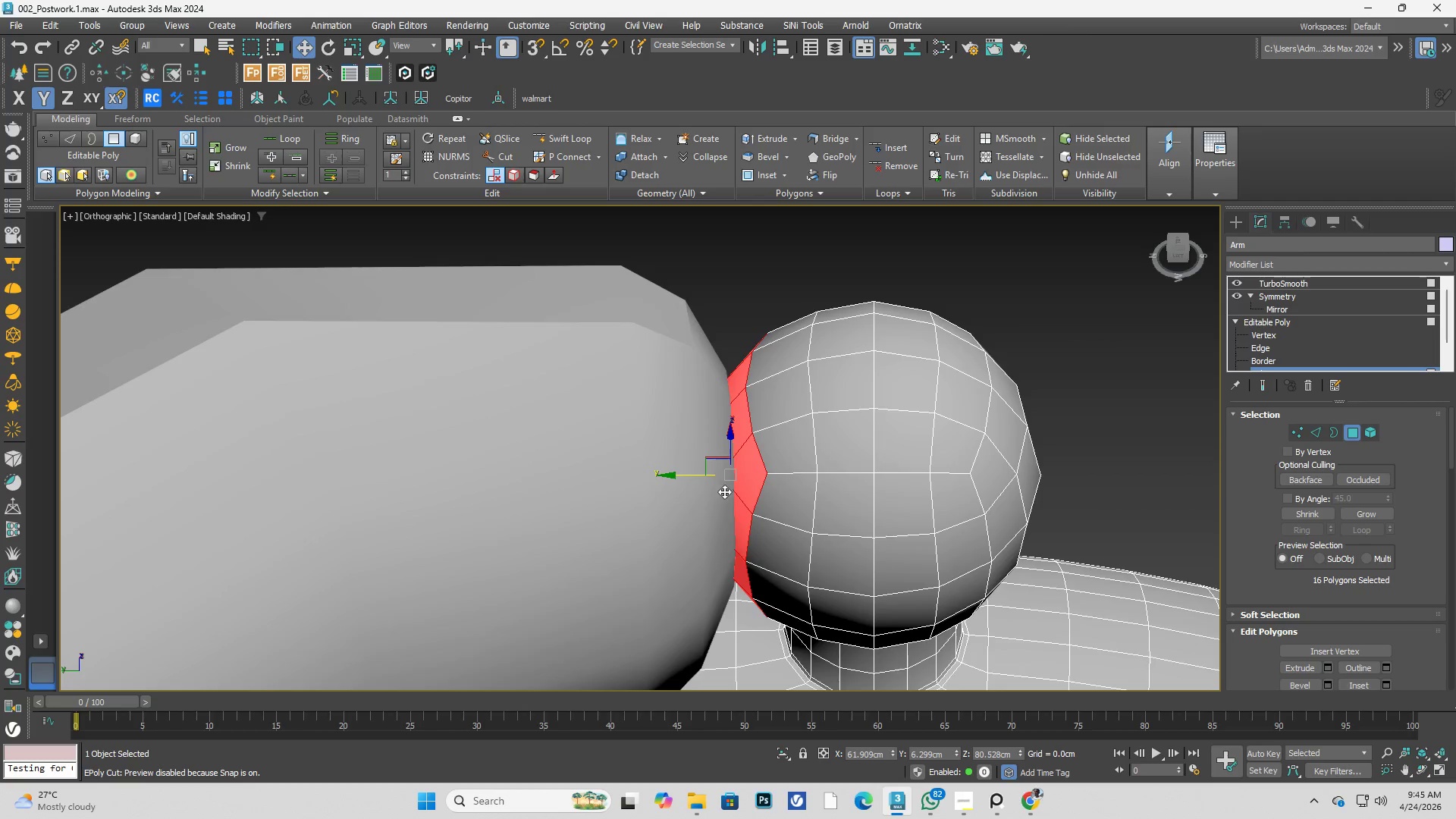 
hold_key(key=AltLeft, duration=1.34)
 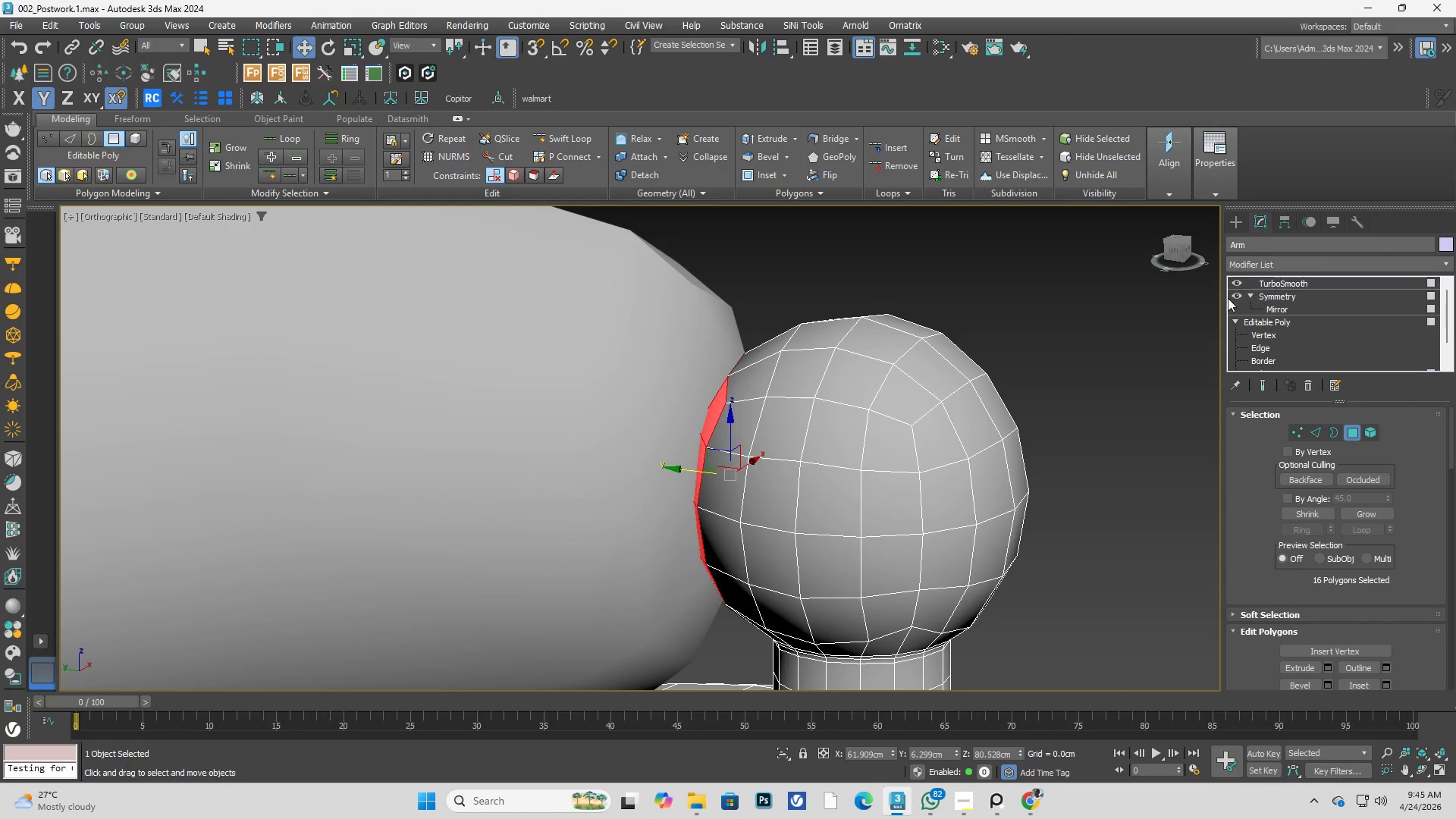 
double_click([1112, 346])
 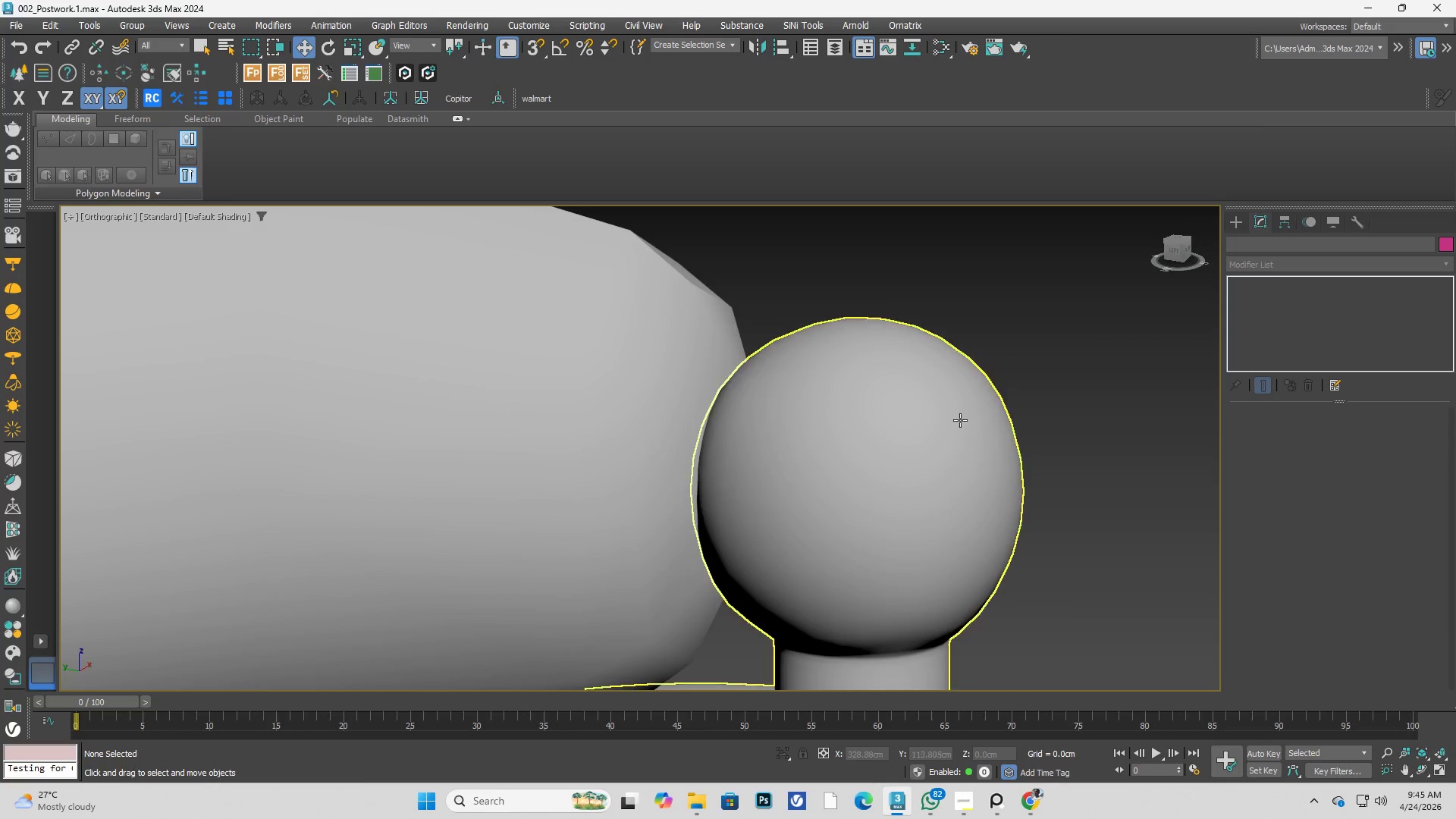 
scroll: coordinate [916, 424], scroll_direction: down, amount: 3.0
 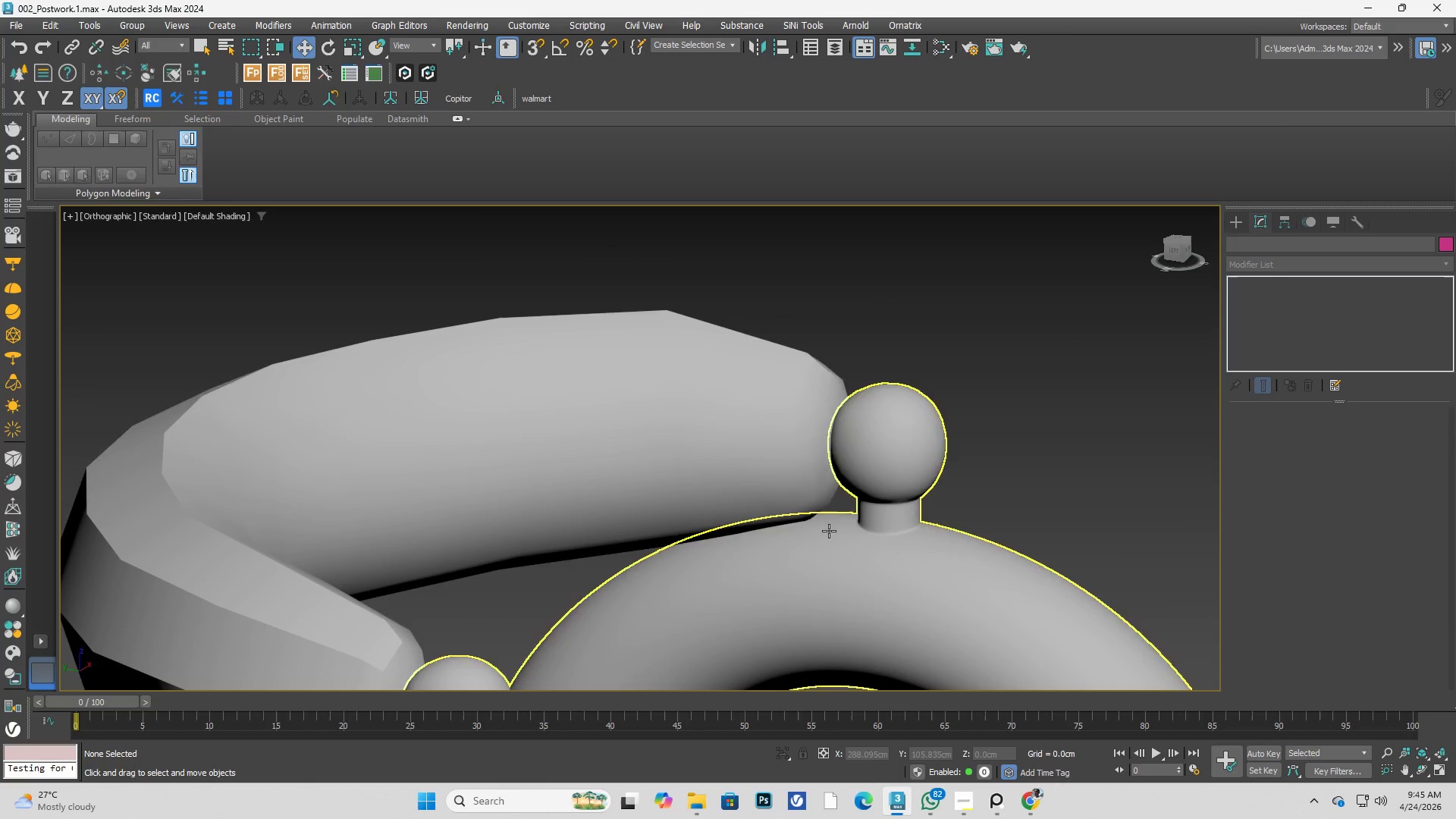 
left_click([797, 437])
 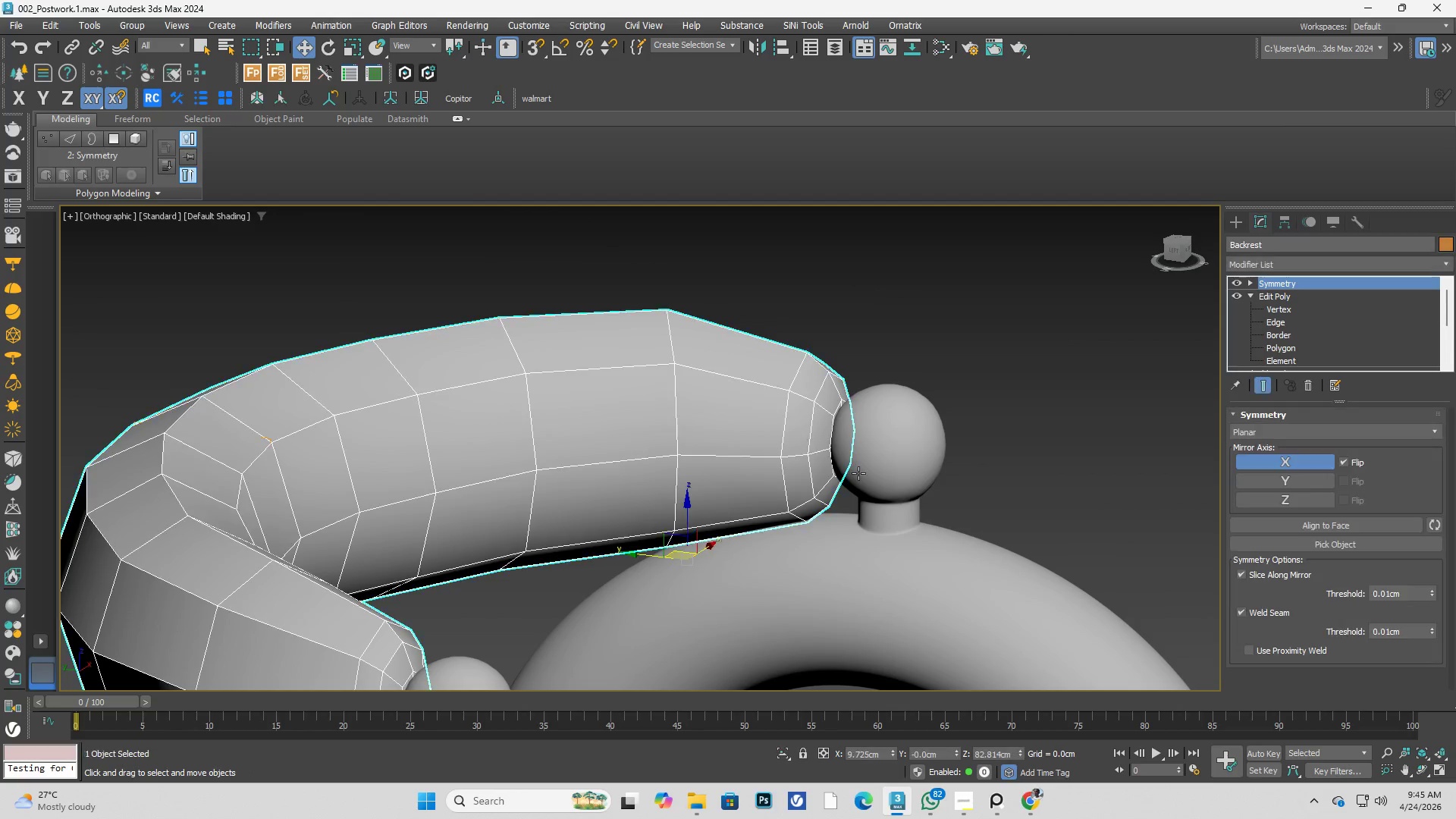 
hold_key(key=AltLeft, duration=0.64)
 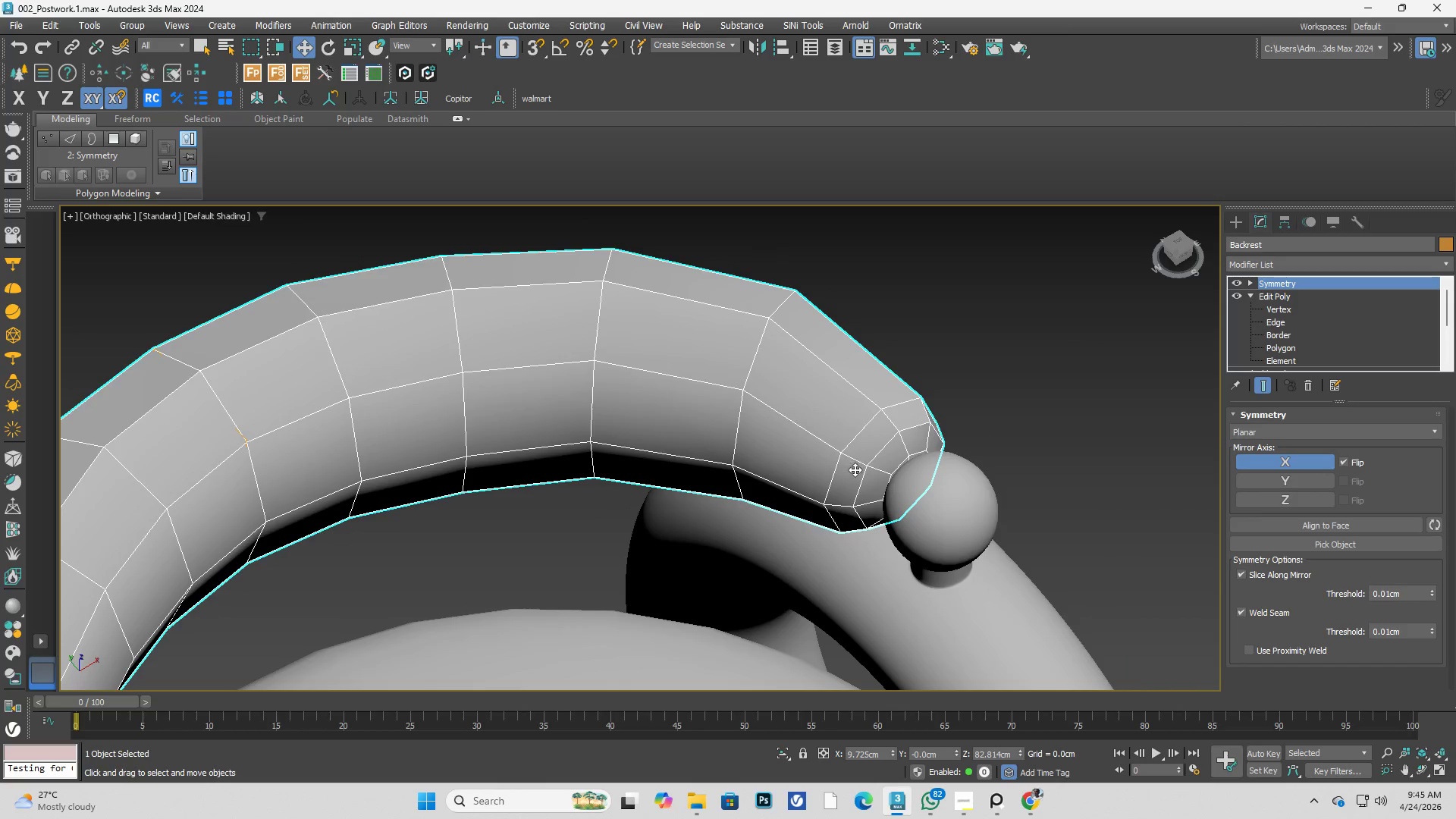 
scroll: coordinate [906, 435], scroll_direction: up, amount: 7.0
 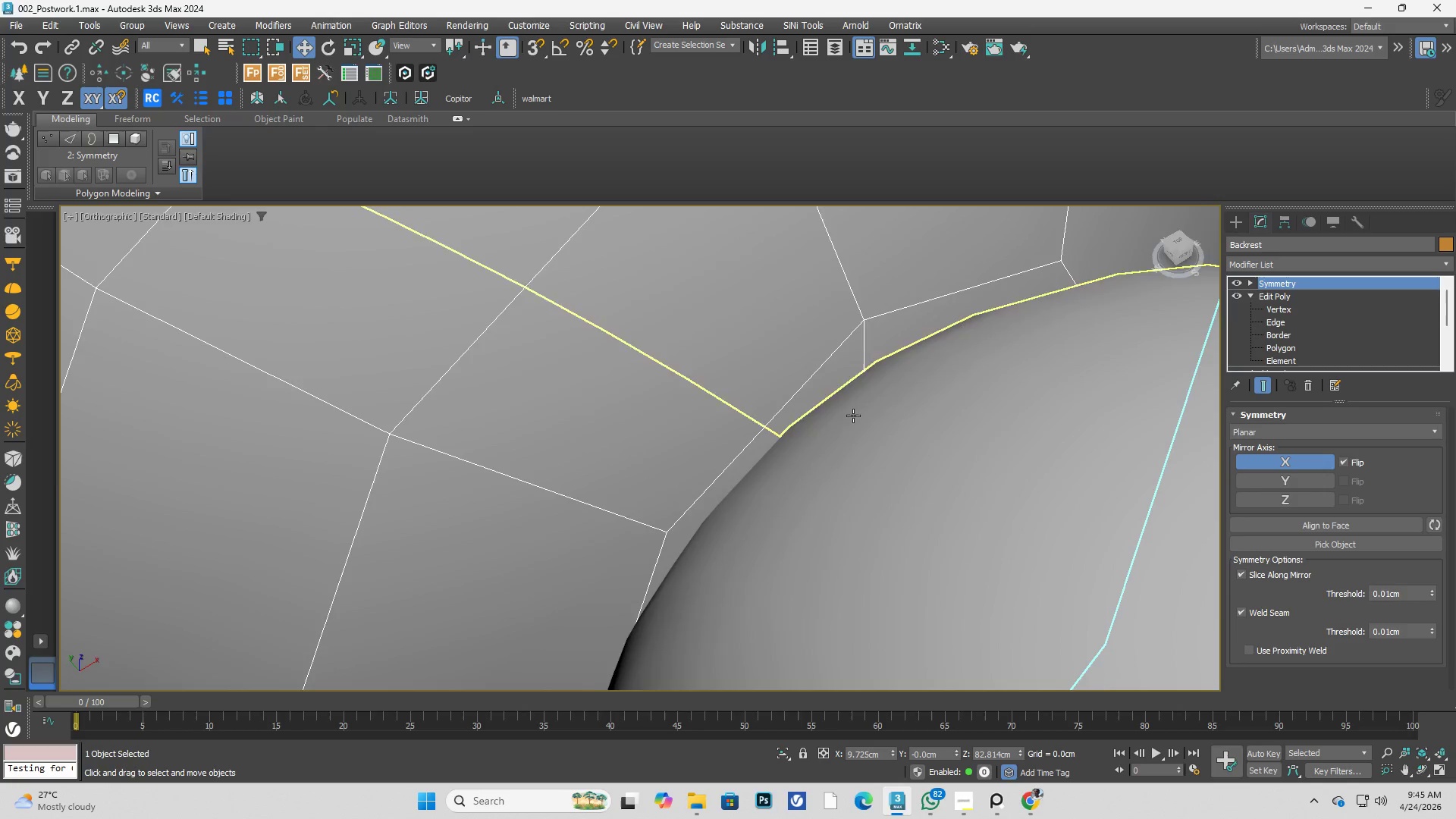 
hold_key(key=AltLeft, duration=0.48)
 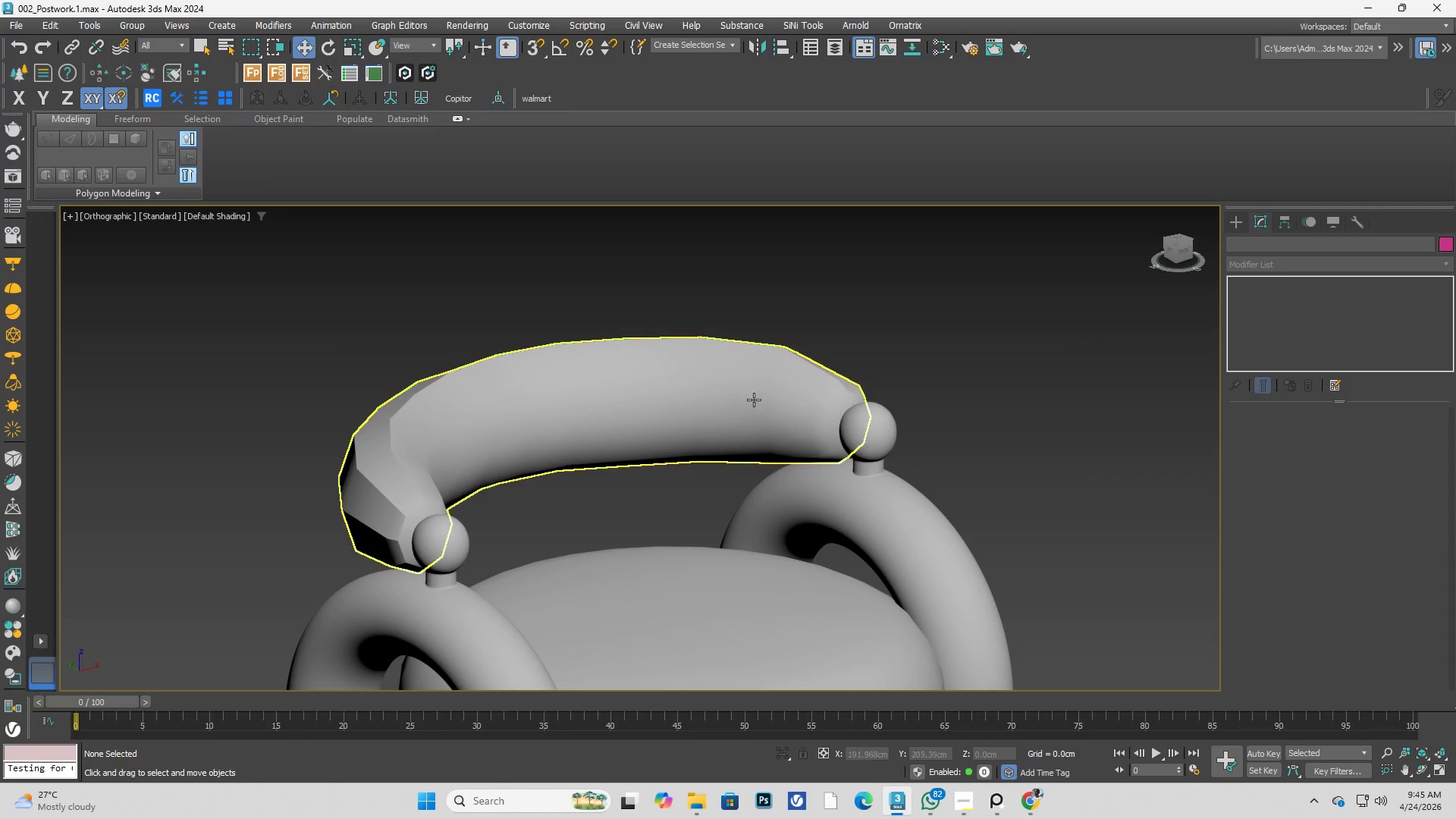 
scroll: coordinate [867, 392], scroll_direction: down, amount: 9.0
 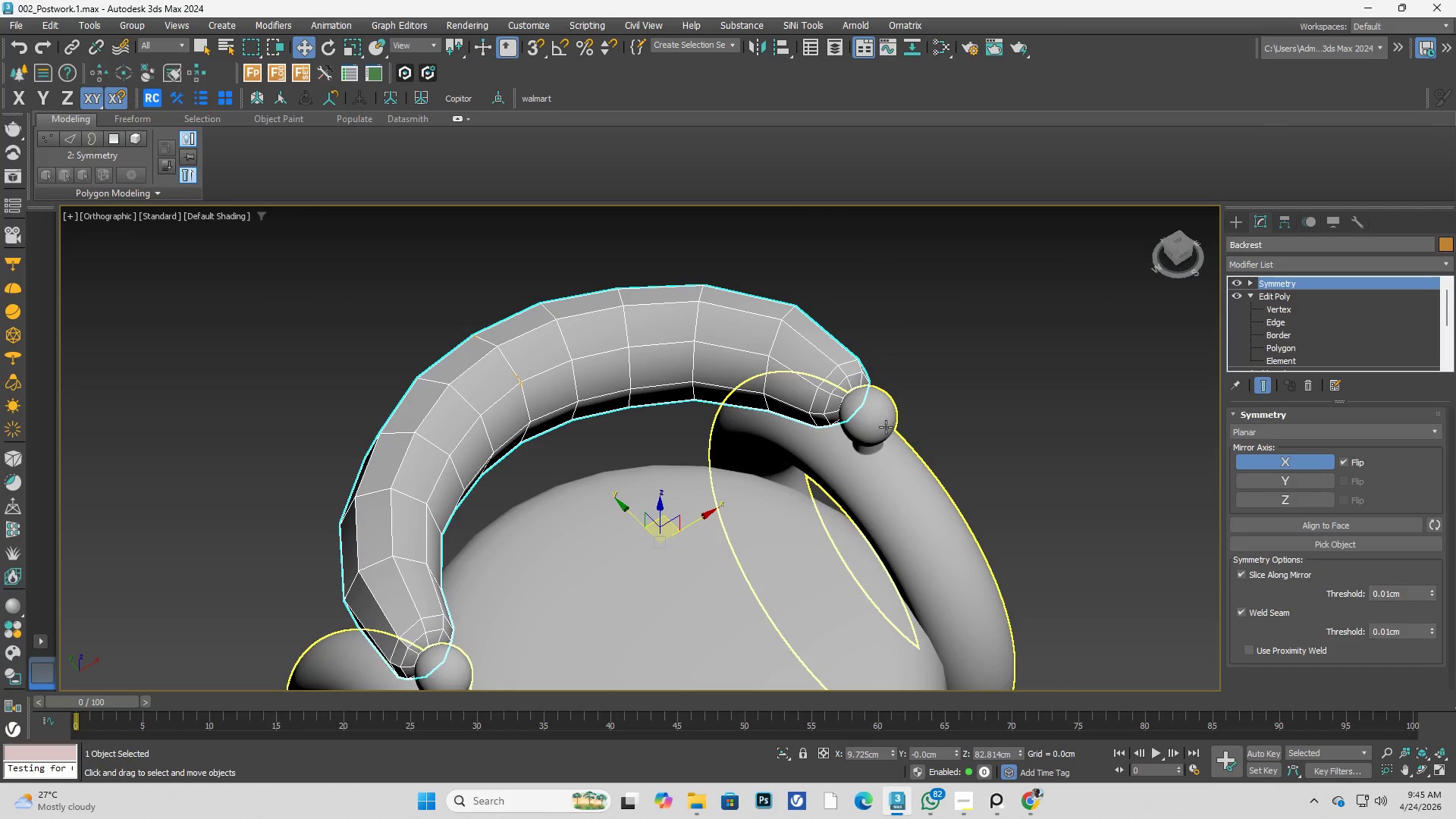 
double_click([730, 406])
 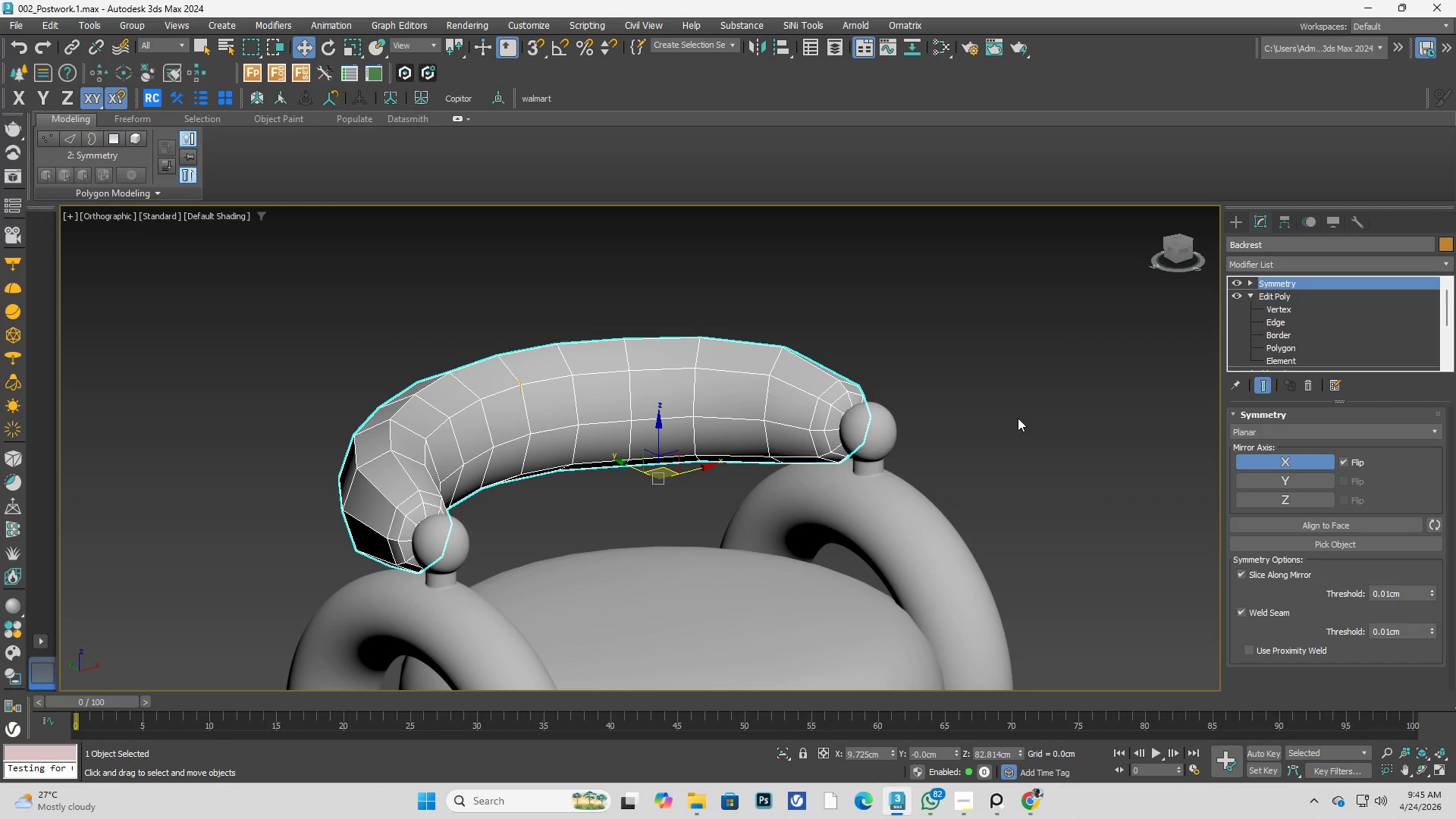 
key(Numpad9)
 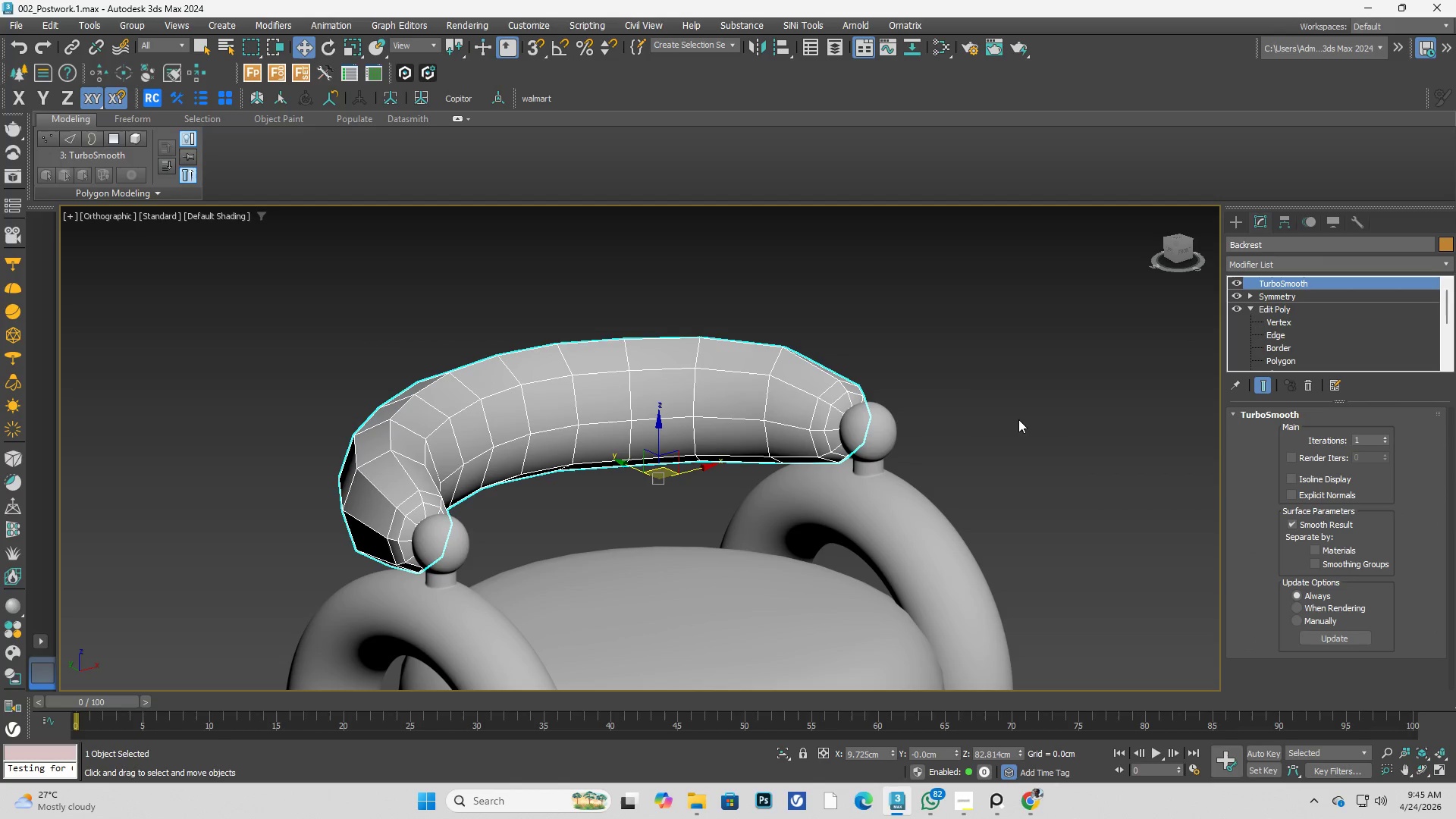 
hold_key(key=AltLeft, duration=0.52)
 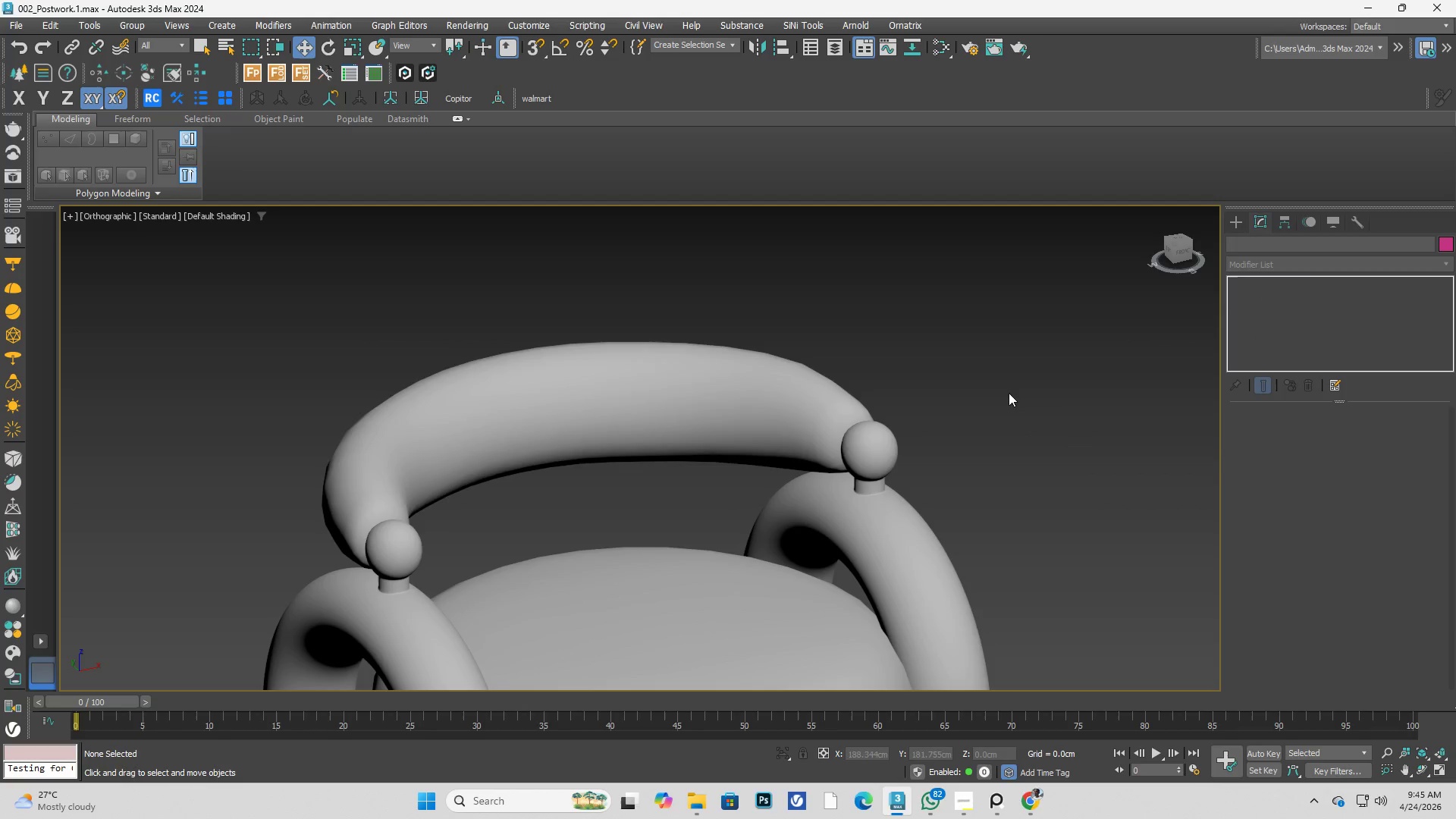 
hold_key(key=AltLeft, duration=0.41)
 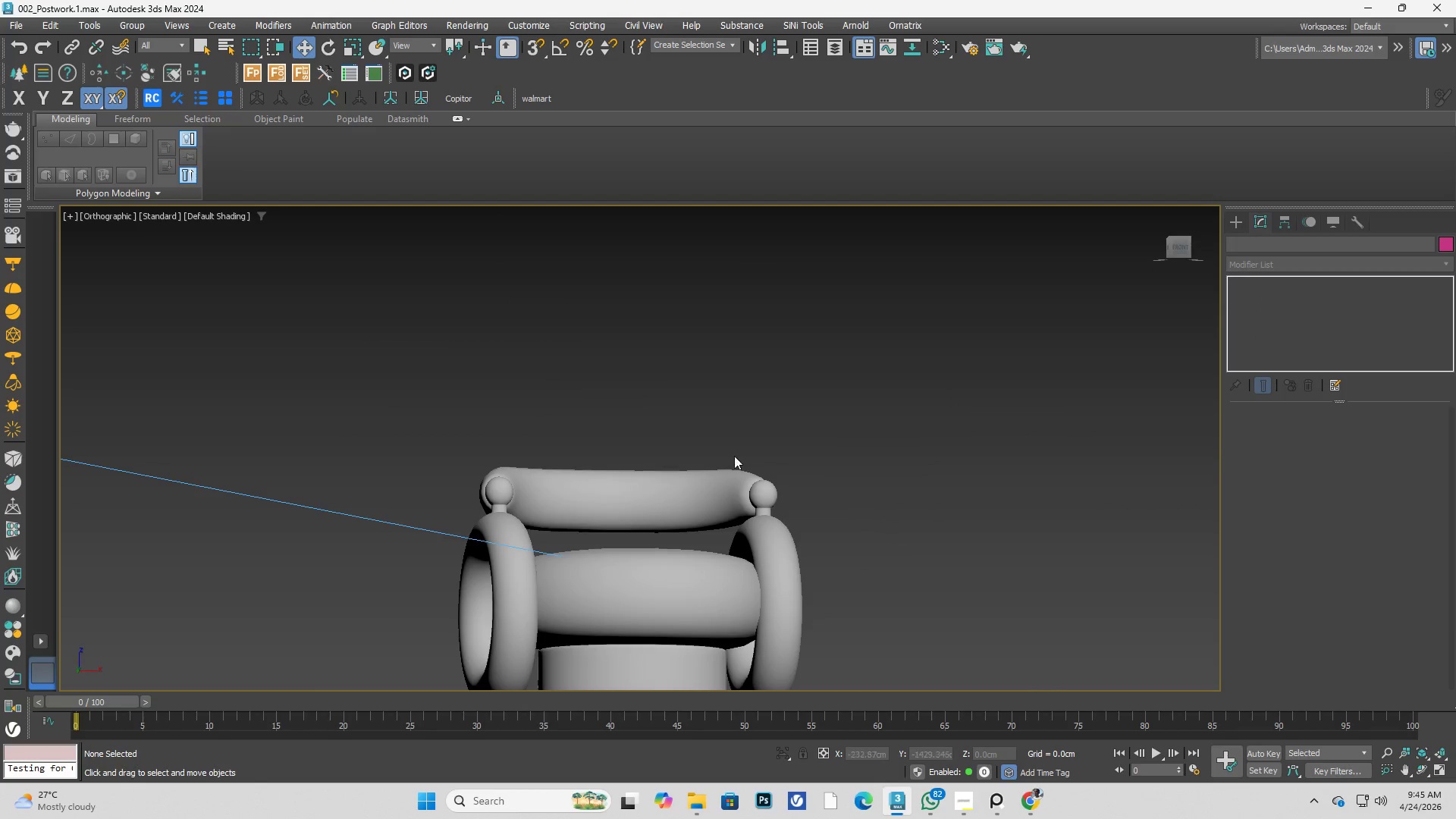 
scroll: coordinate [962, 362], scroll_direction: down, amount: 2.0
 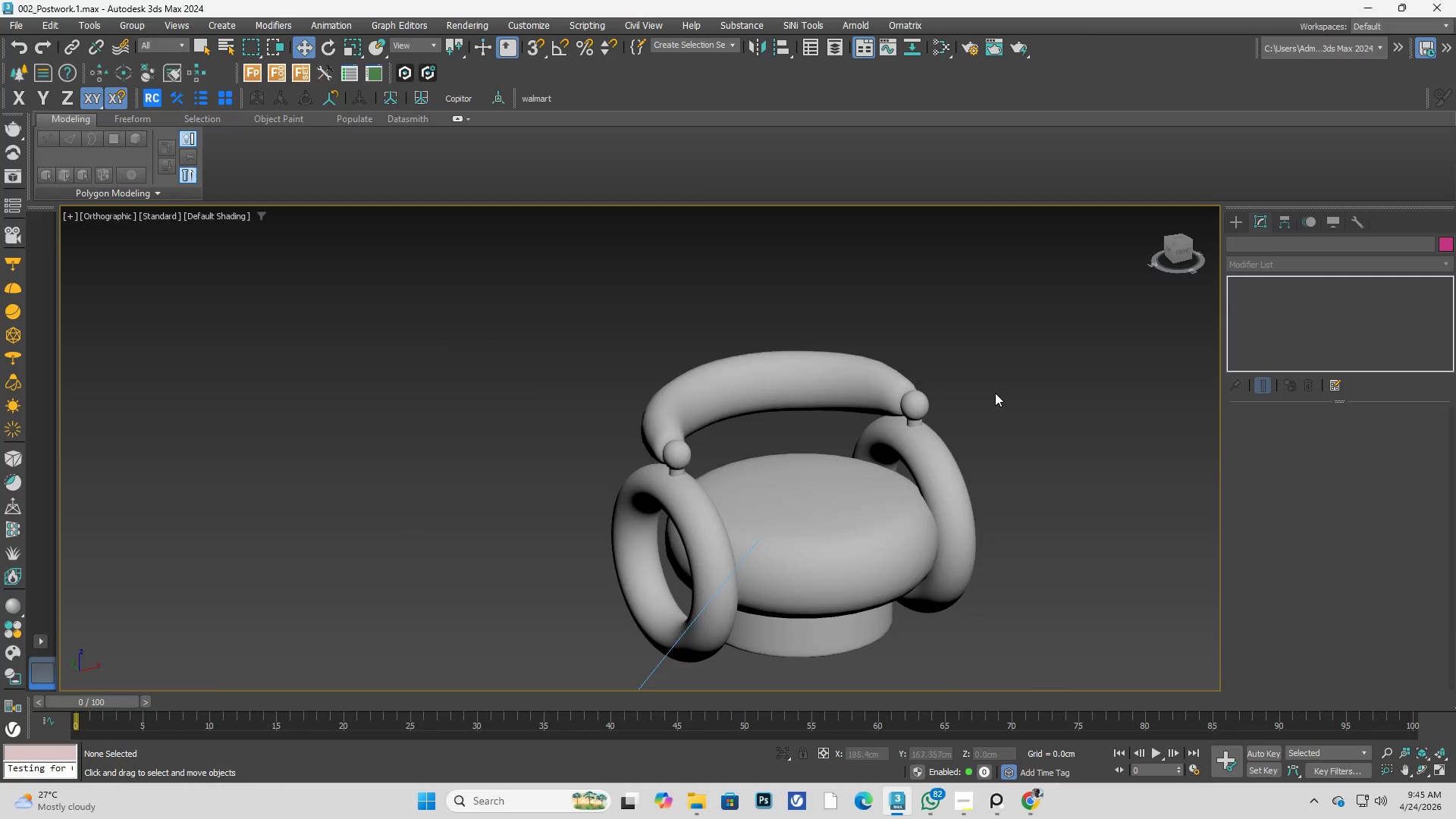 
left_click([708, 499])
 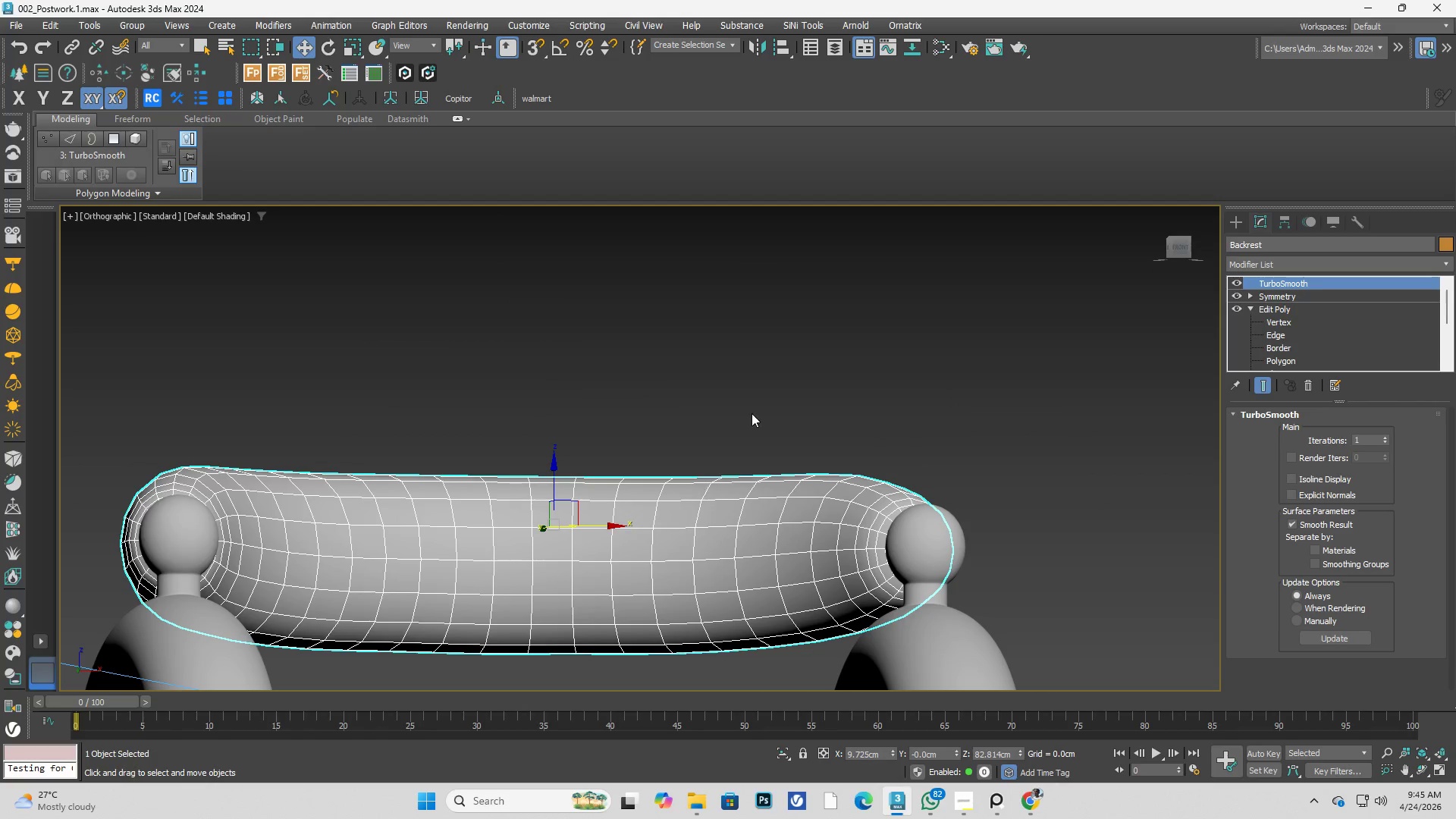 
scroll: coordinate [701, 497], scroll_direction: up, amount: 3.0
 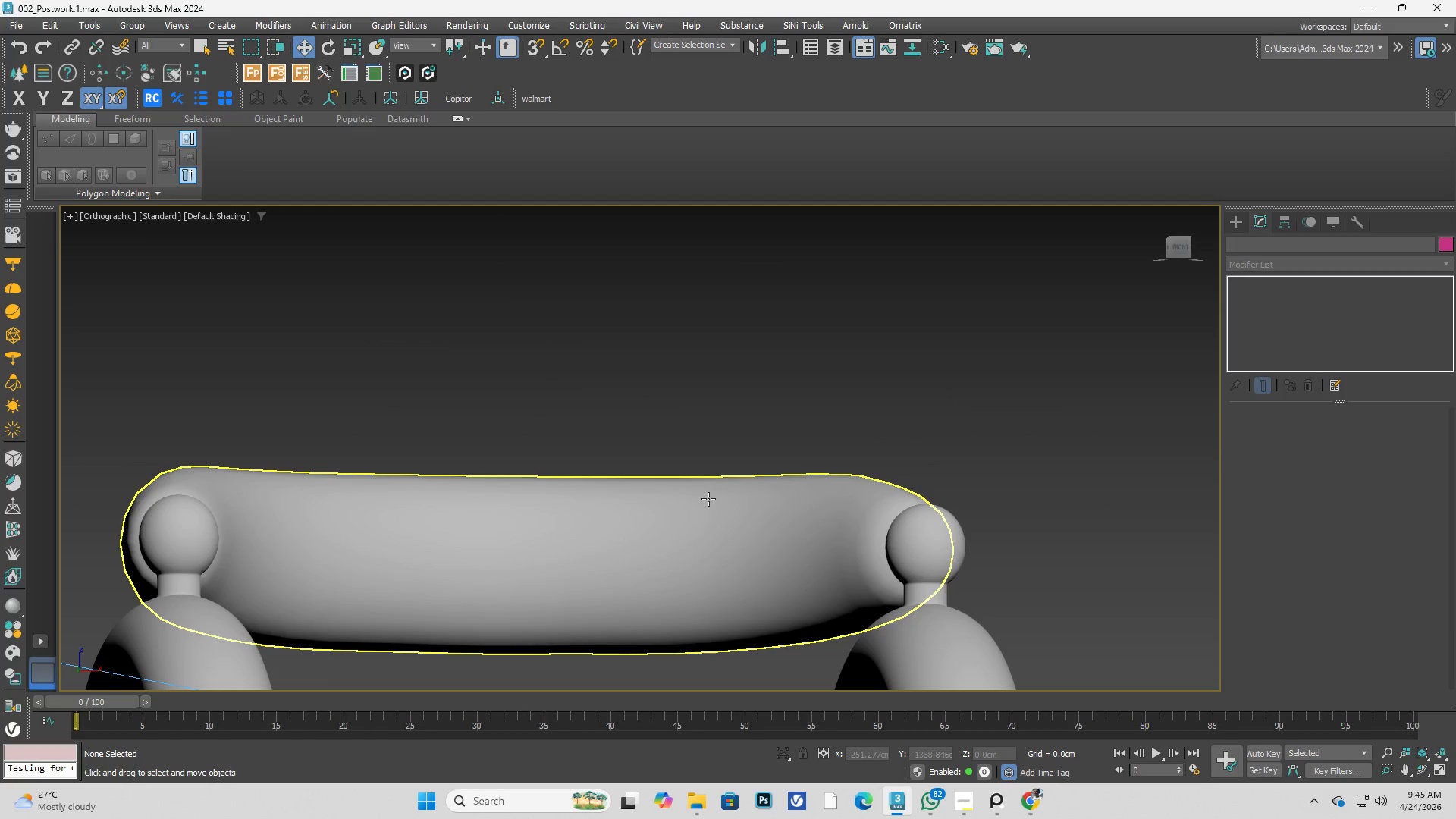 
hold_key(key=AltLeft, duration=0.39)
 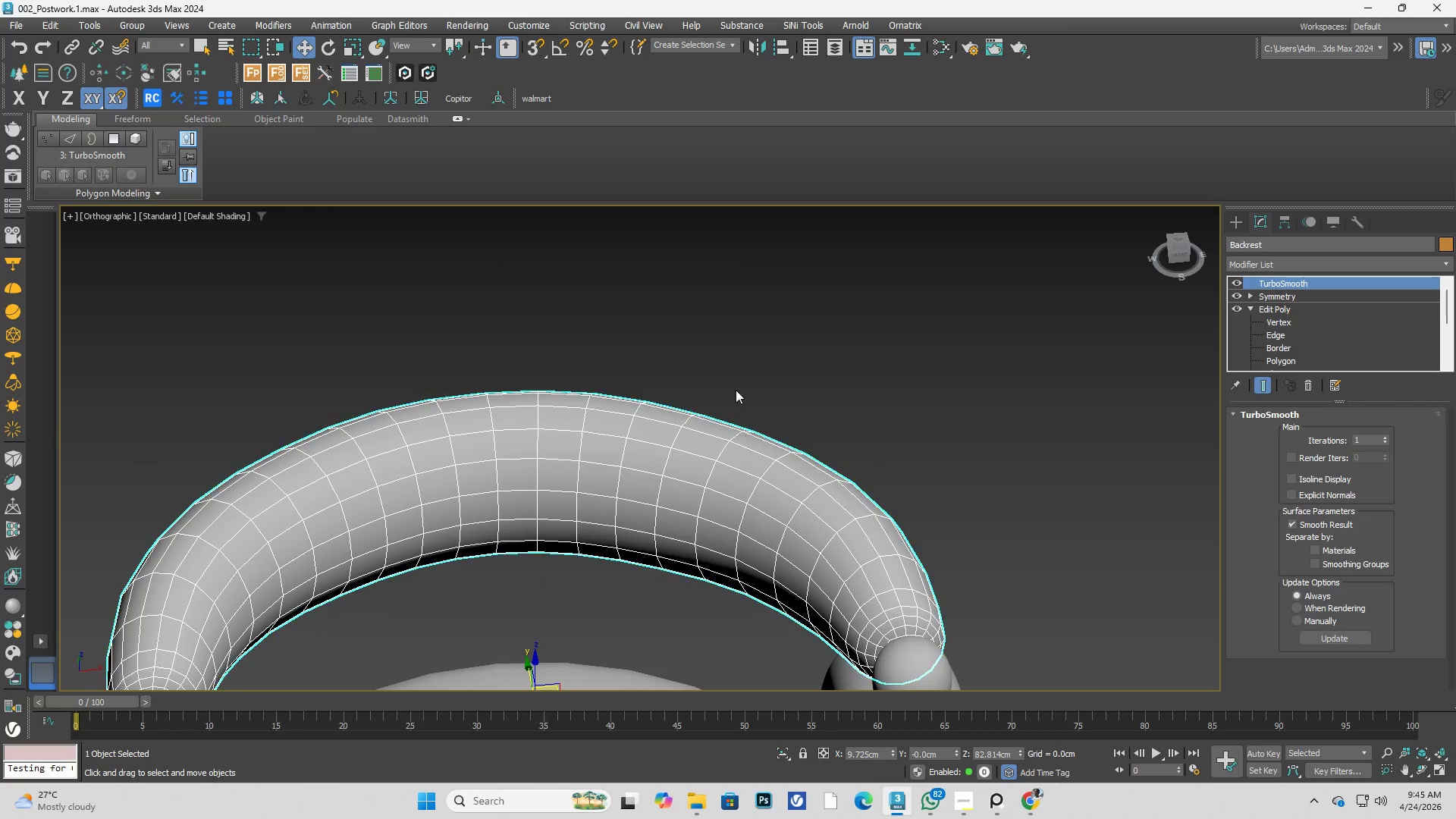 
hold_key(key=AltLeft, duration=0.38)
 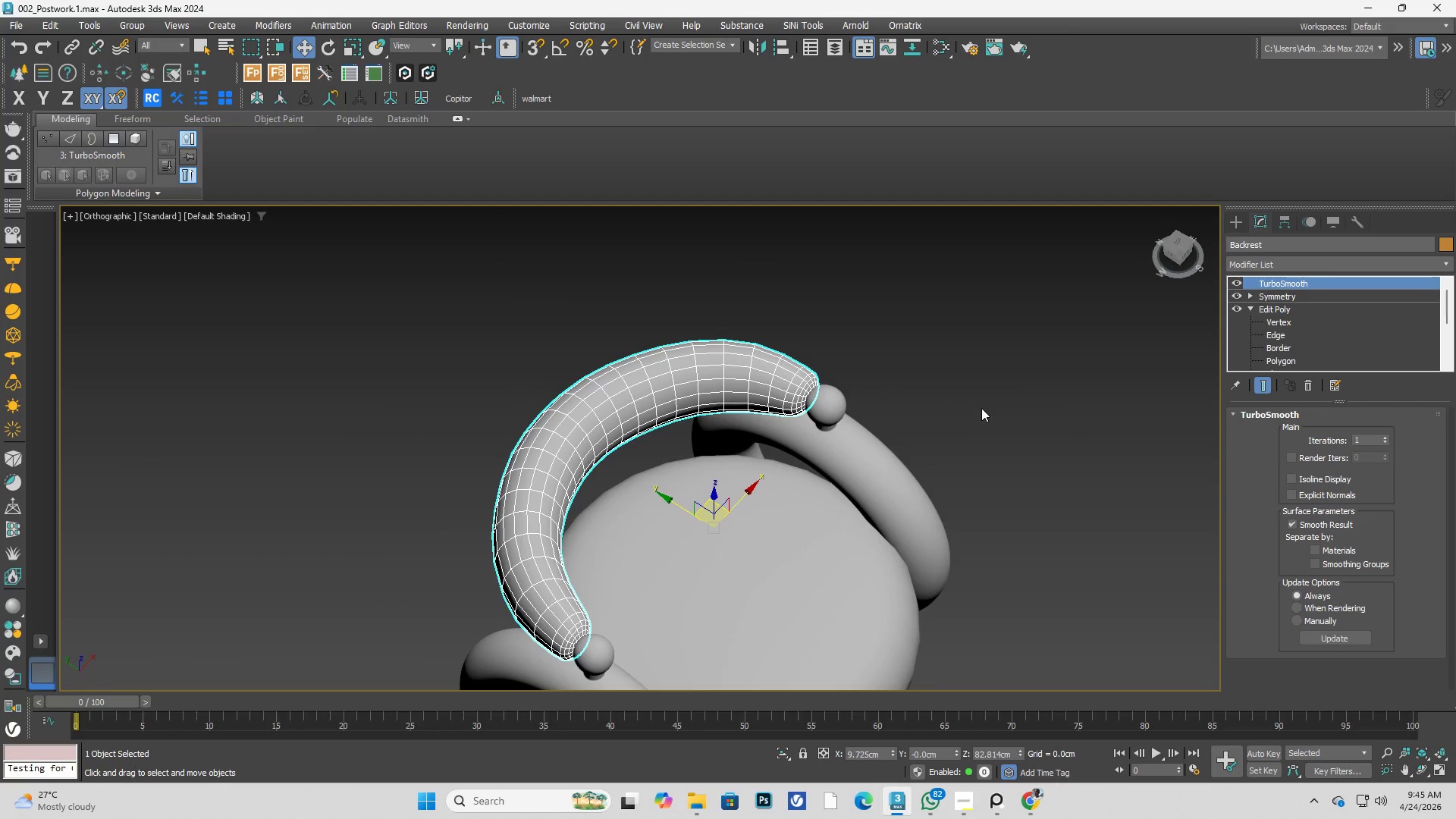 
scroll: coordinate [730, 387], scroll_direction: down, amount: 2.0
 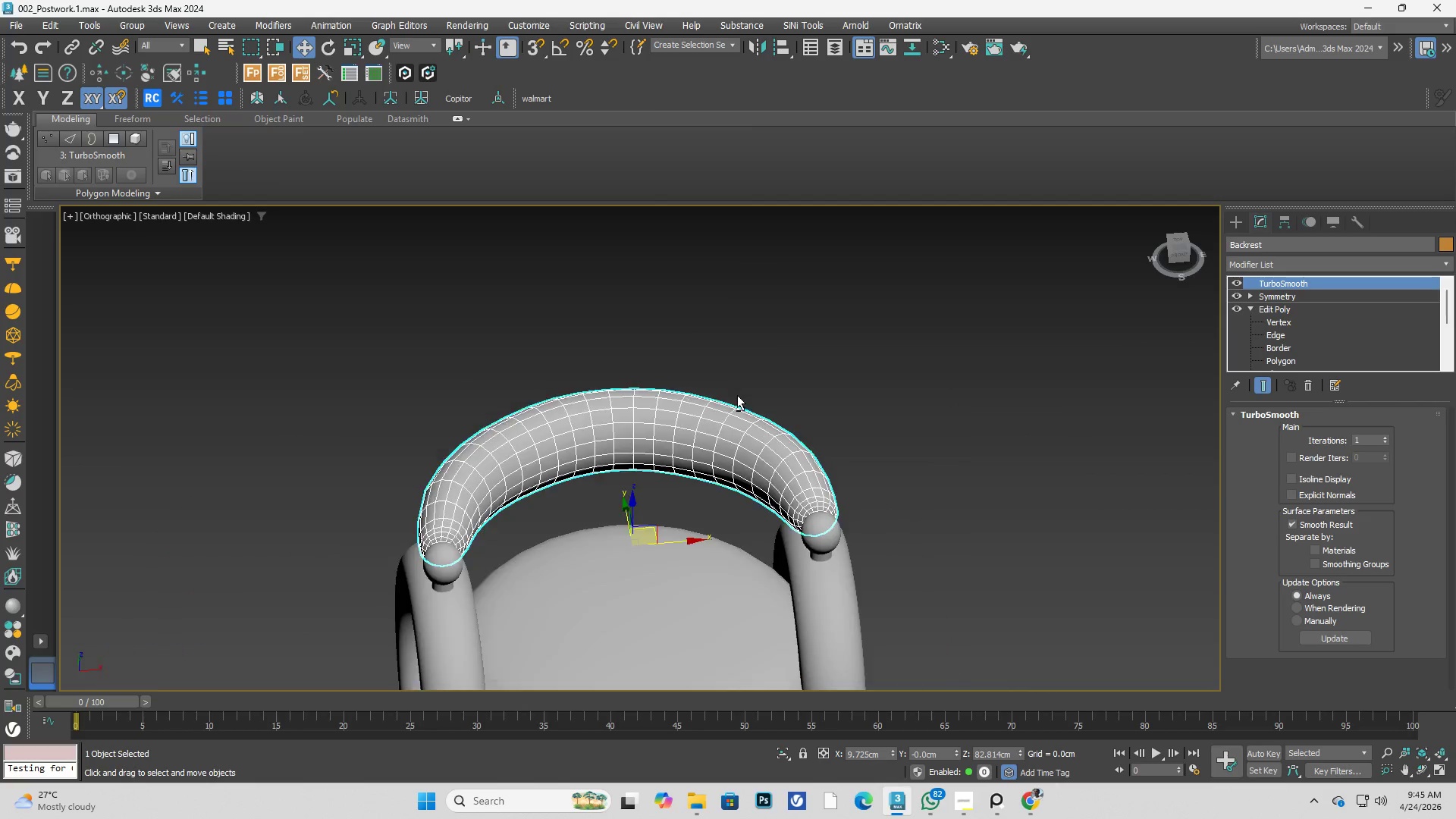 
left_click([981, 408])
 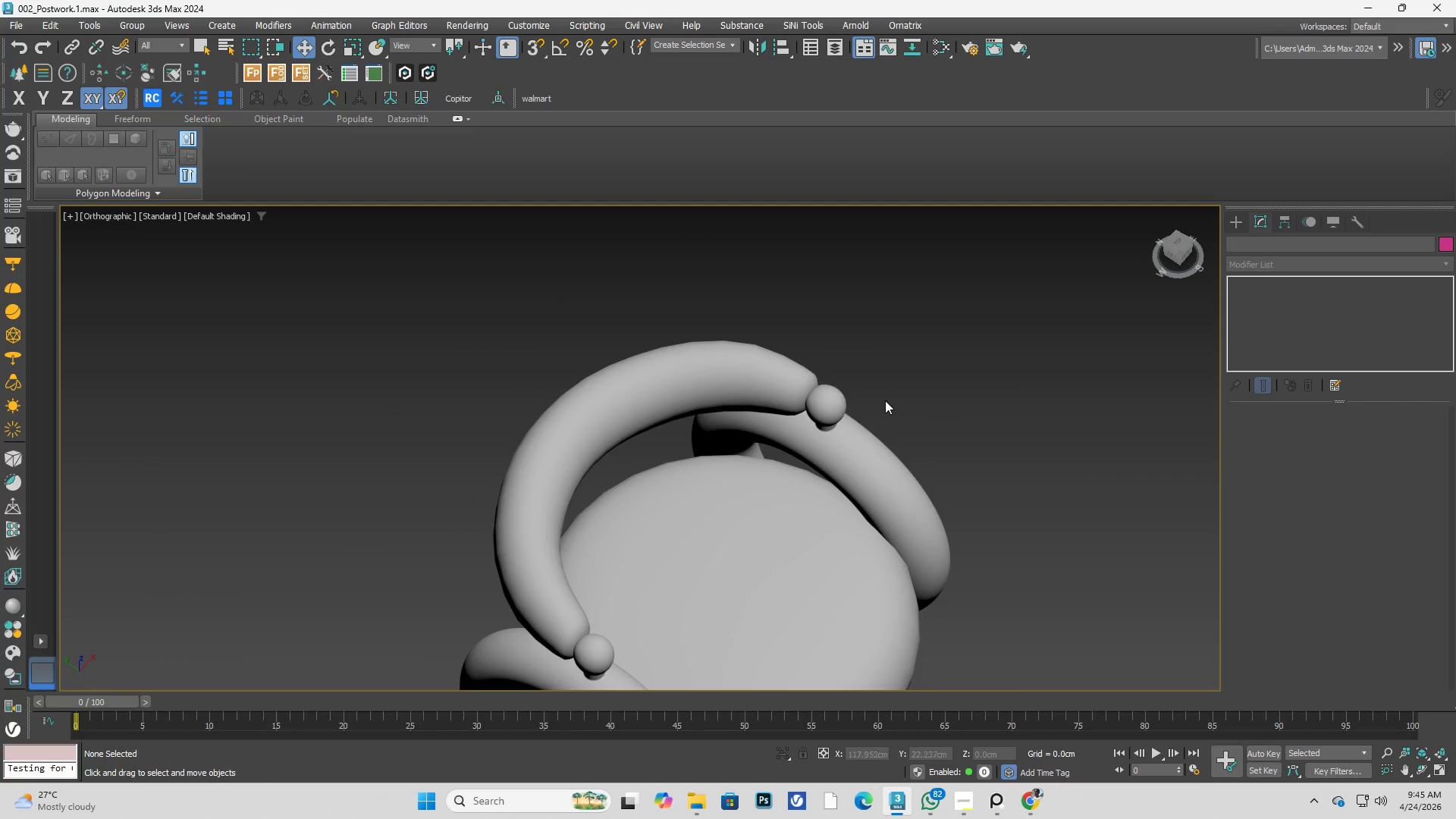 
scroll: coordinate [859, 441], scroll_direction: up, amount: 6.0
 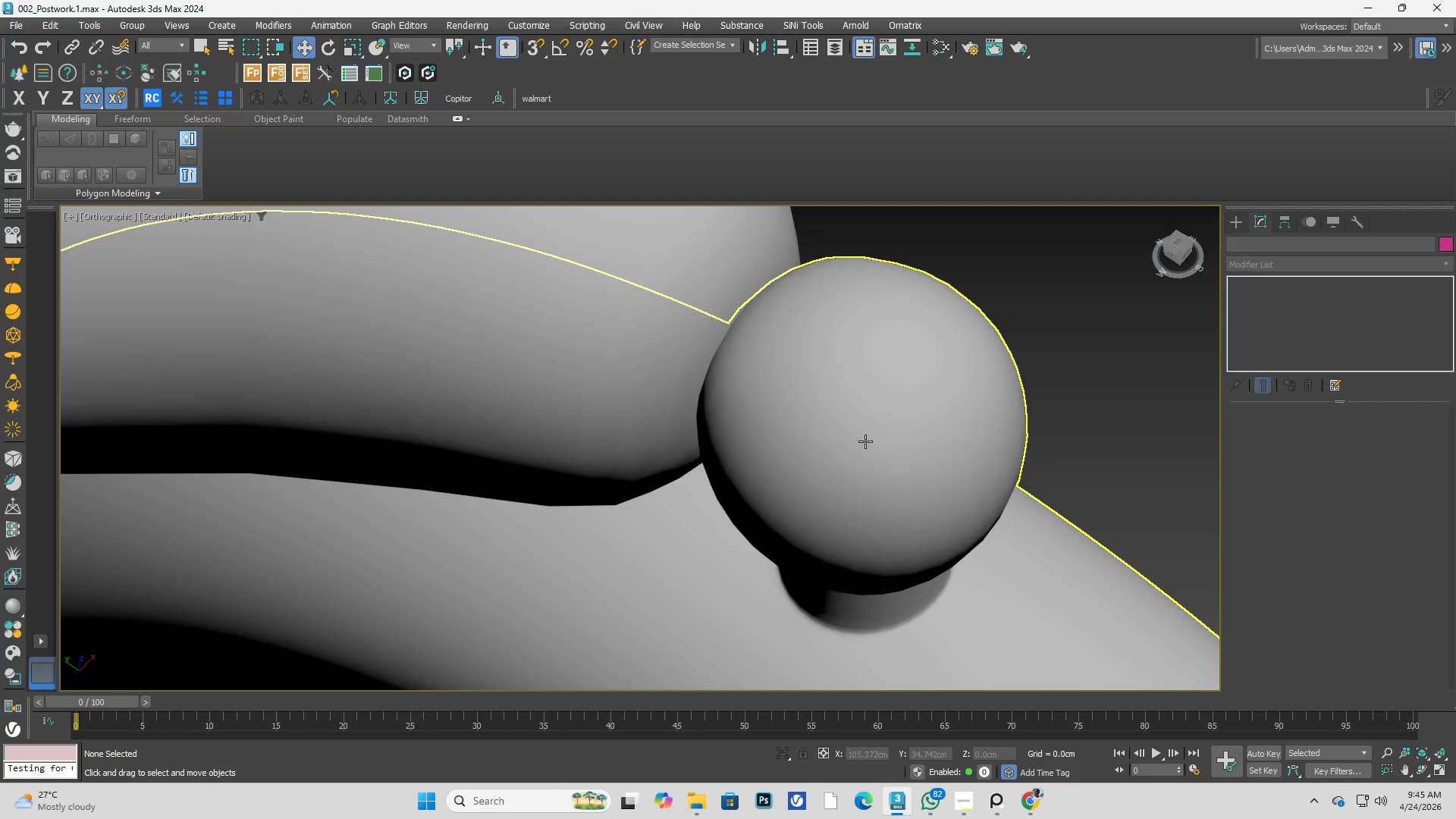 
left_click([865, 441])
 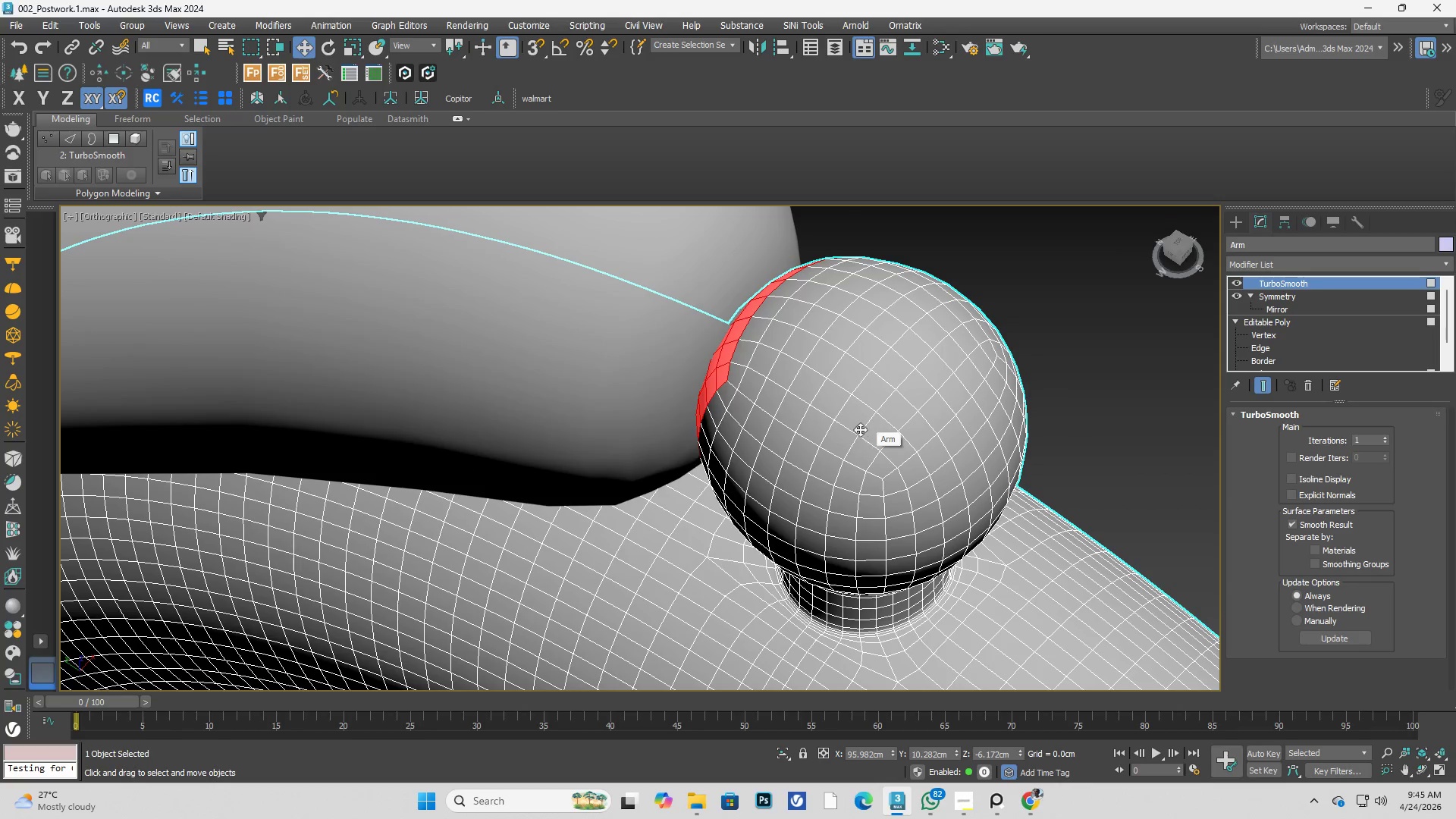 
hold_key(key=AltLeft, duration=0.58)
 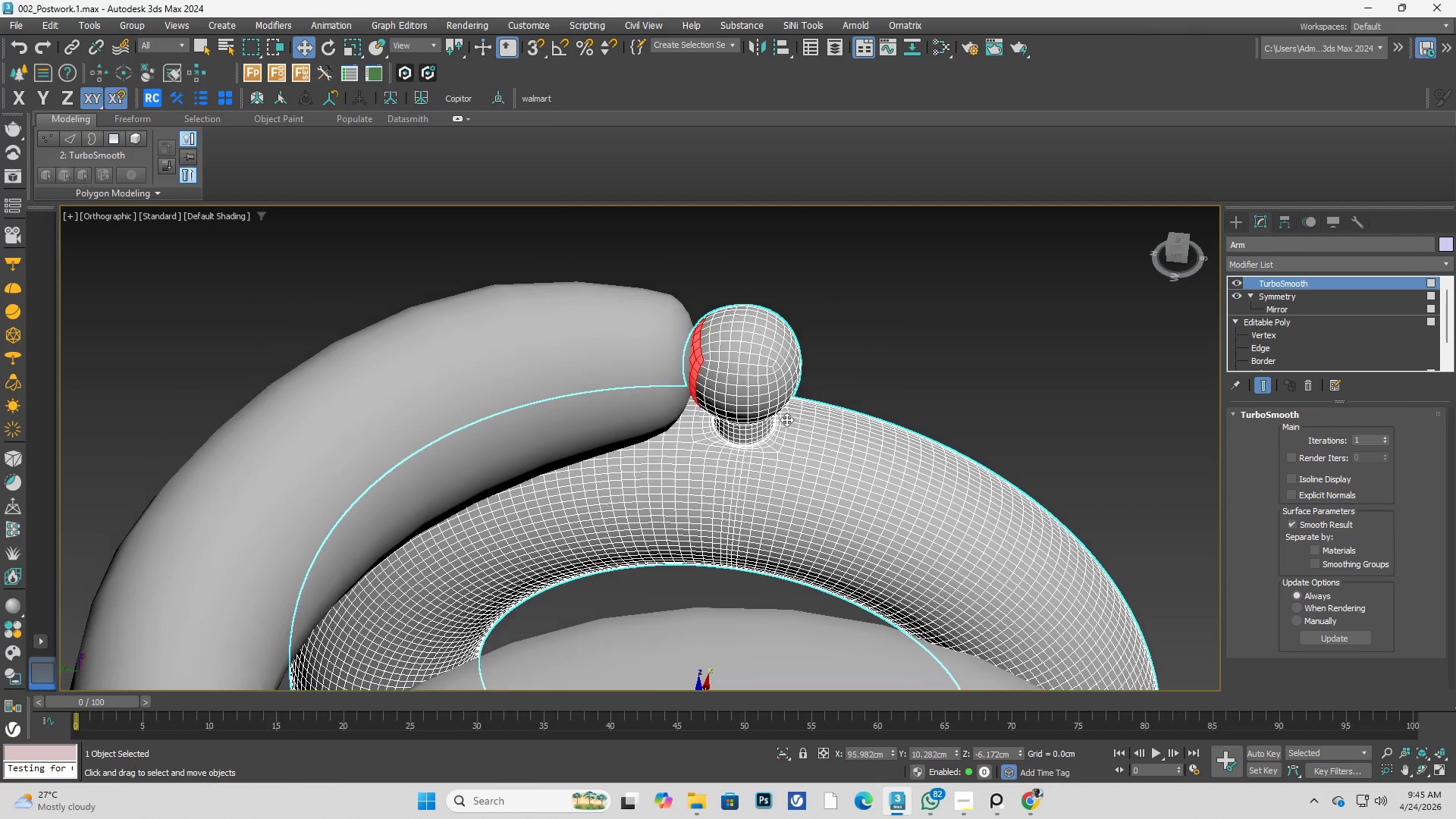 
scroll: coordinate [838, 410], scroll_direction: down, amount: 3.0
 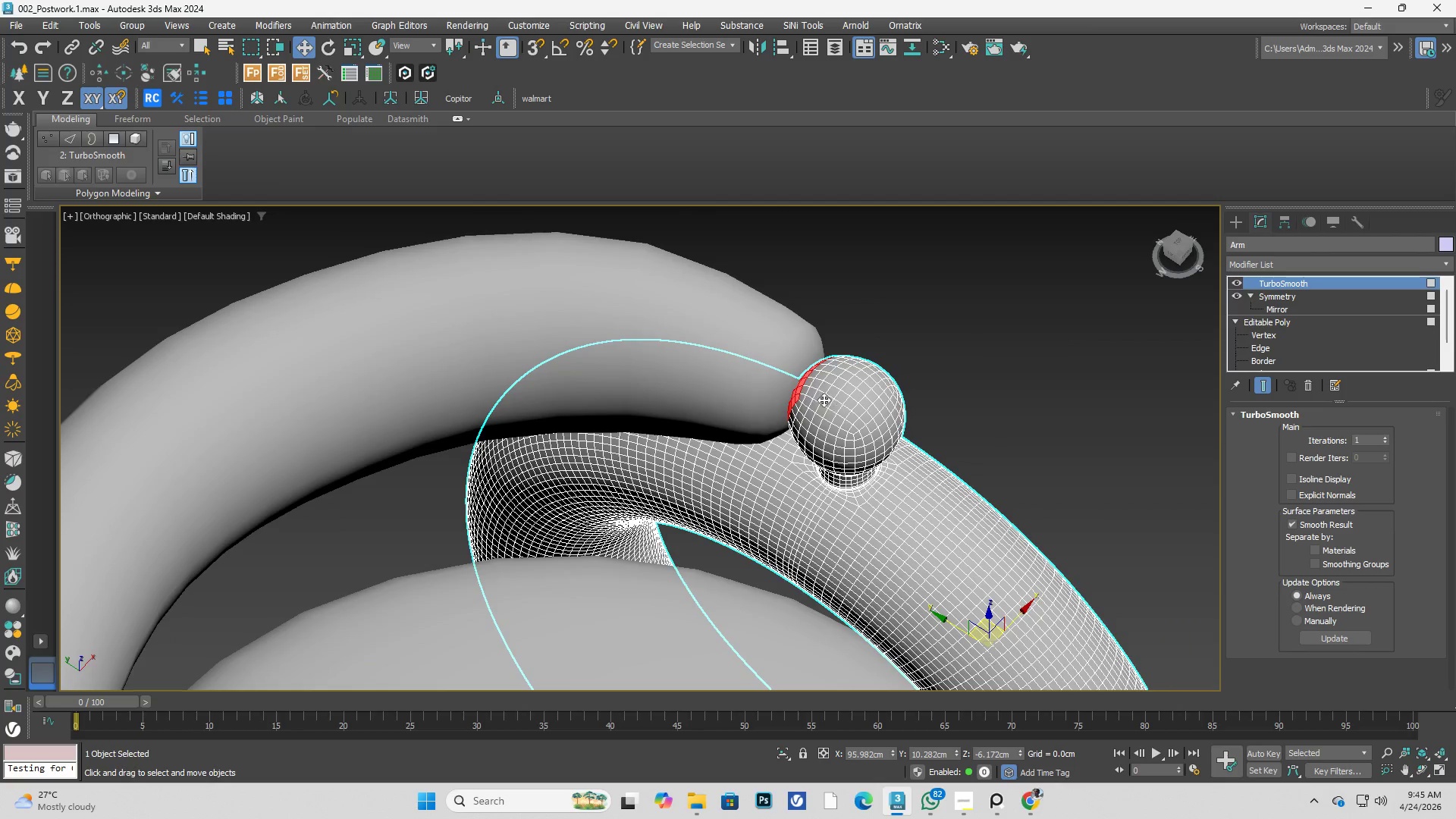 
scroll: coordinate [714, 375], scroll_direction: up, amount: 2.0
 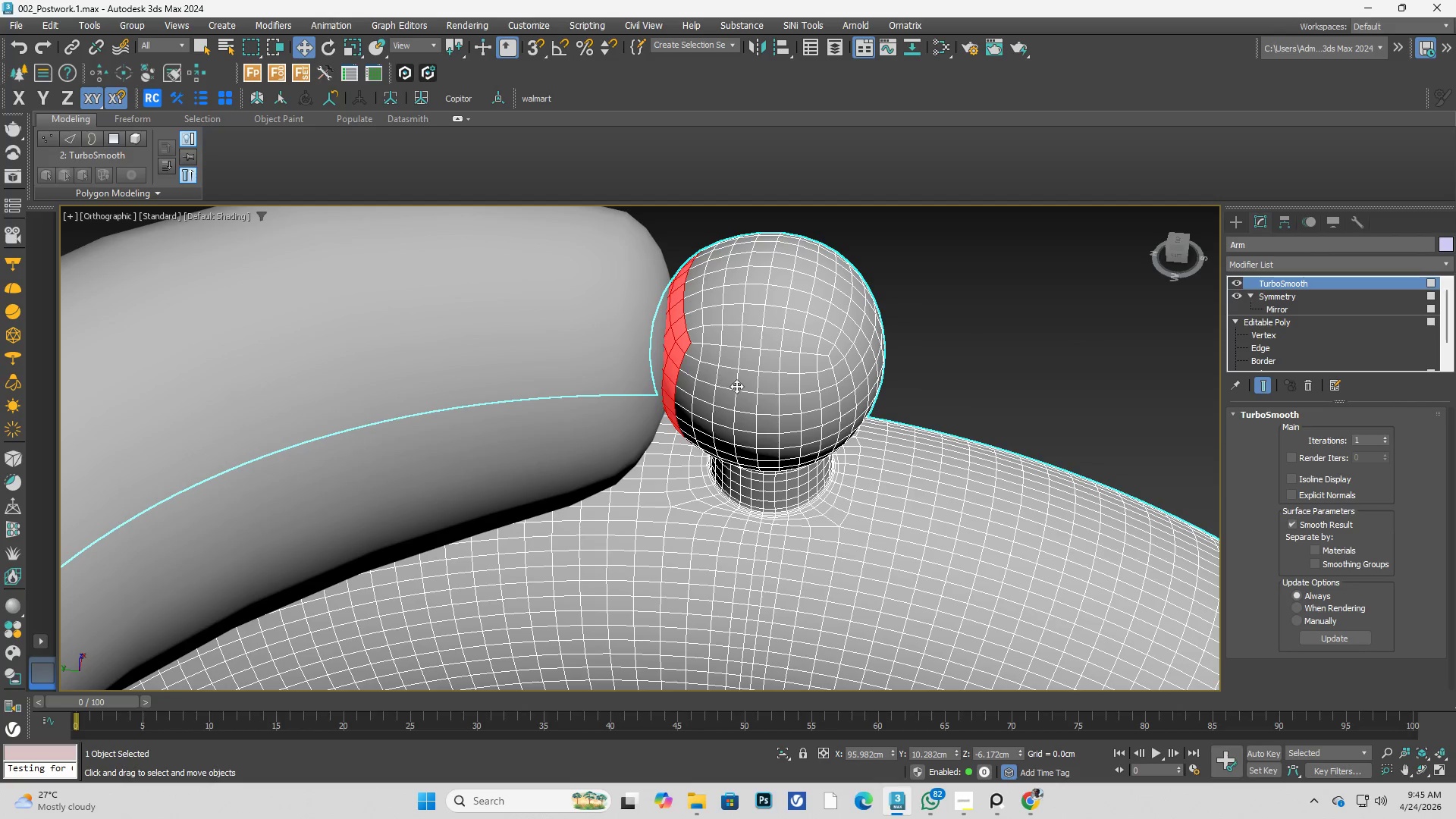 
scroll: coordinate [813, 393], scroll_direction: down, amount: 2.0
 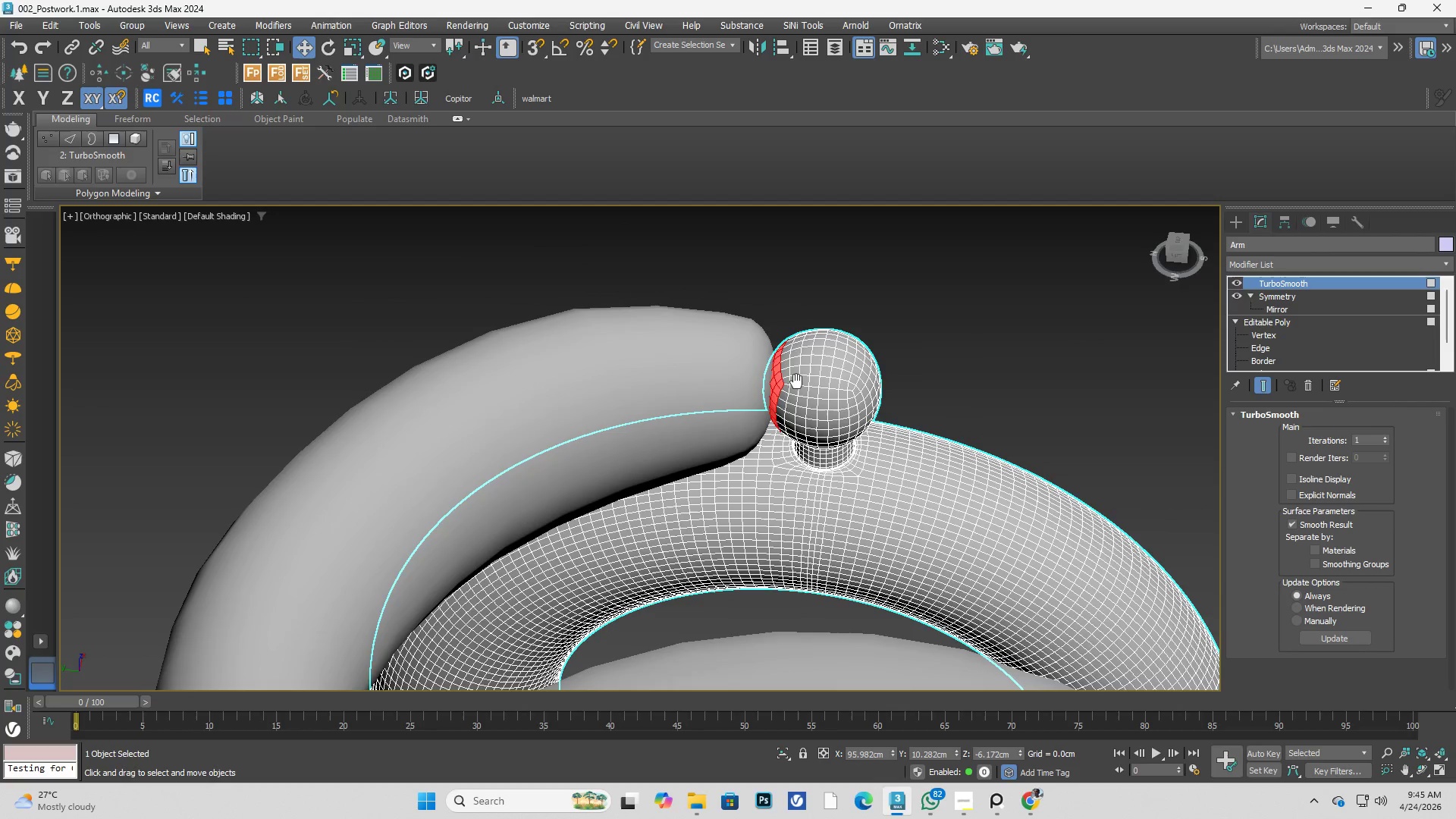 
scroll: coordinate [776, 381], scroll_direction: up, amount: 3.0
 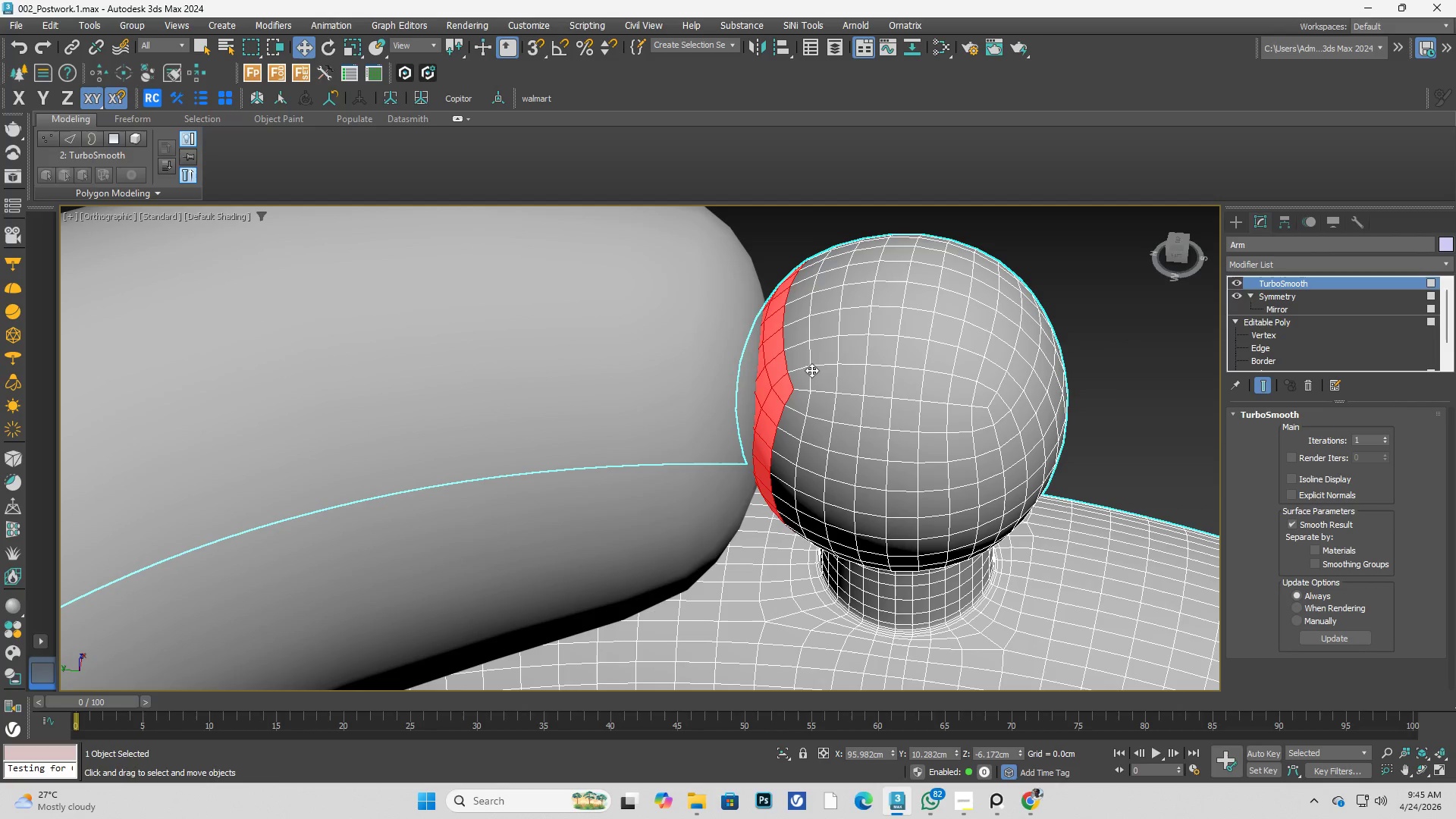 
left_click([783, 752])
 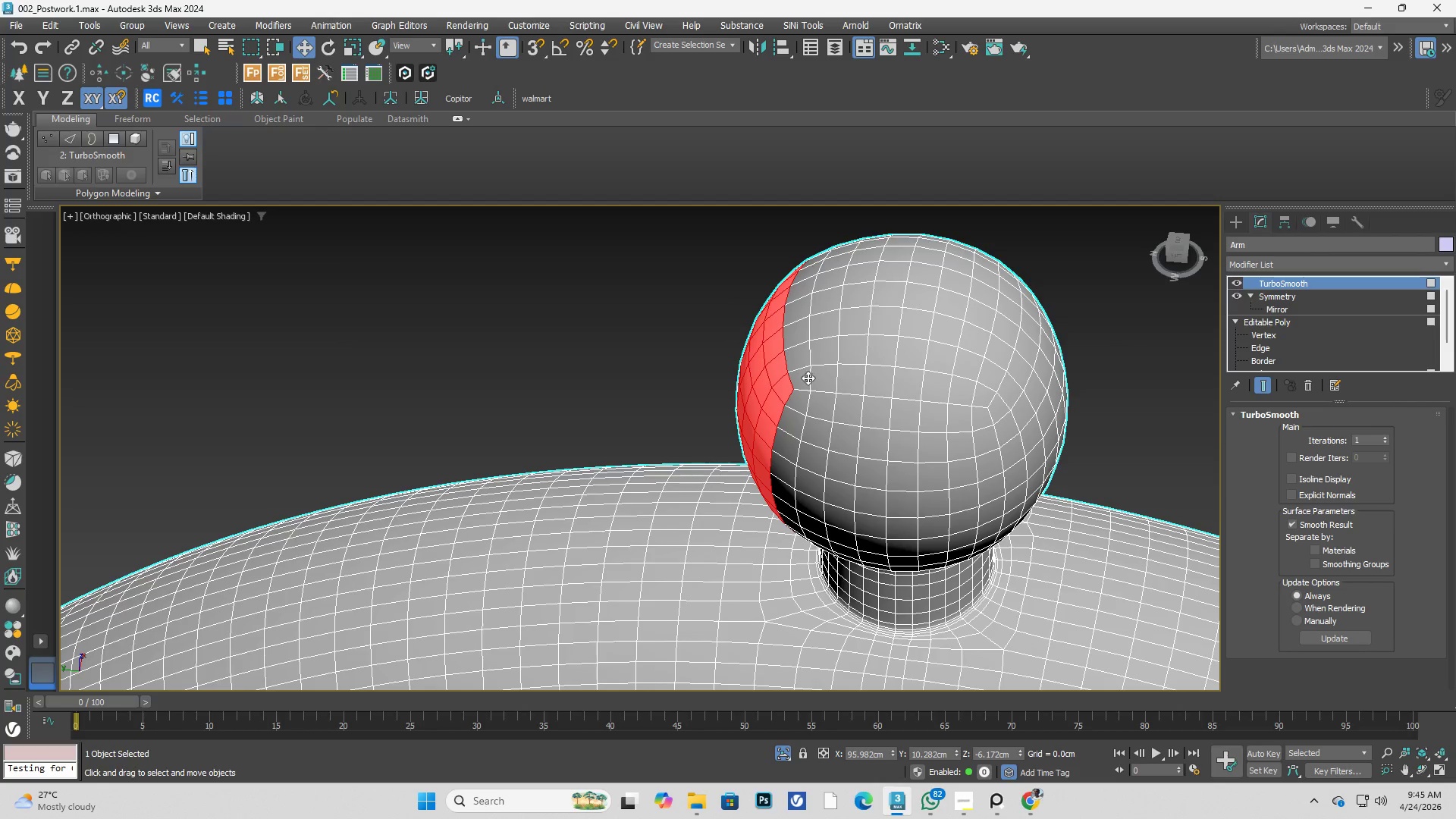 
hold_key(key=AltLeft, duration=0.48)
 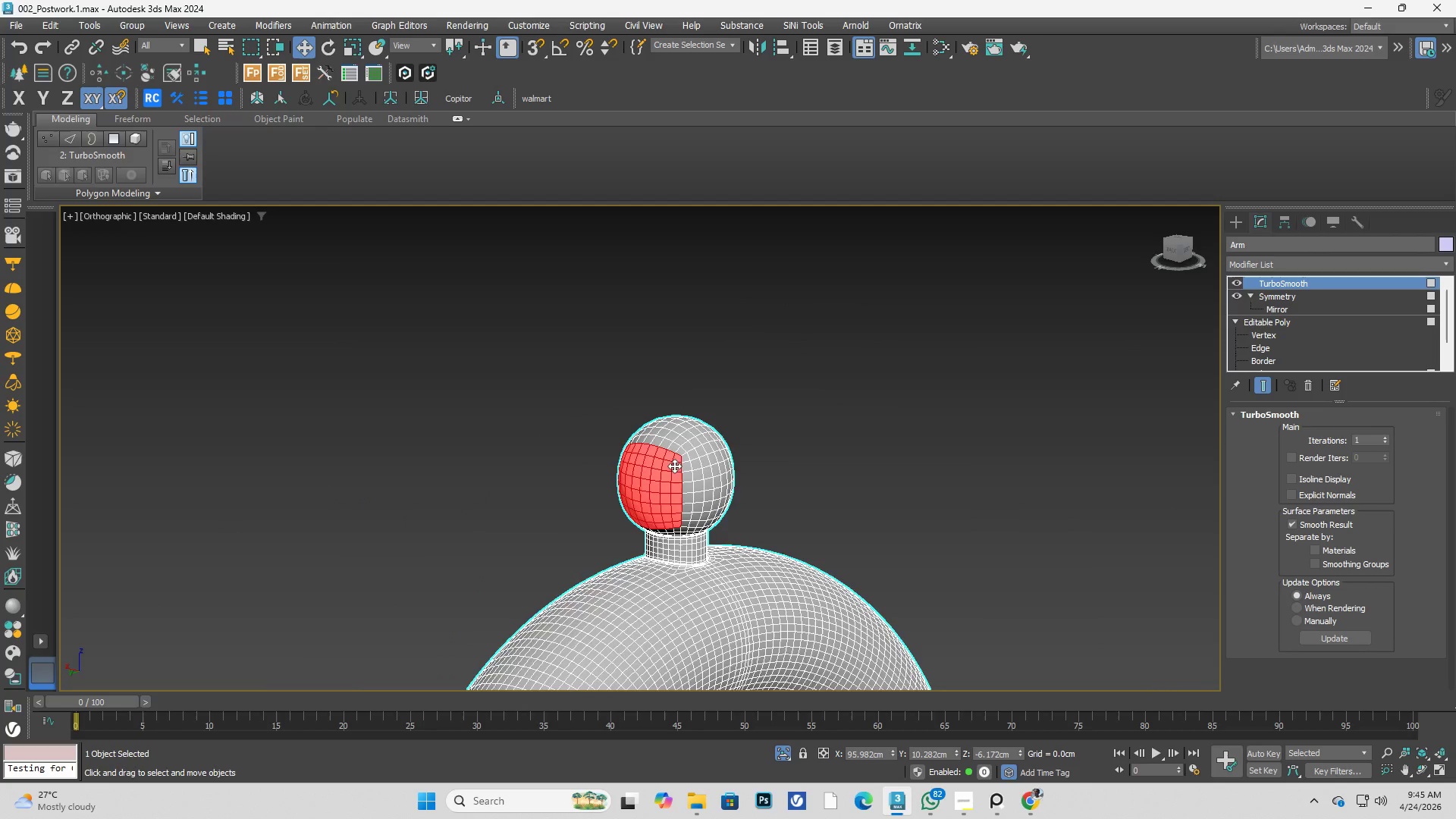 
scroll: coordinate [839, 344], scroll_direction: down, amount: 3.0
 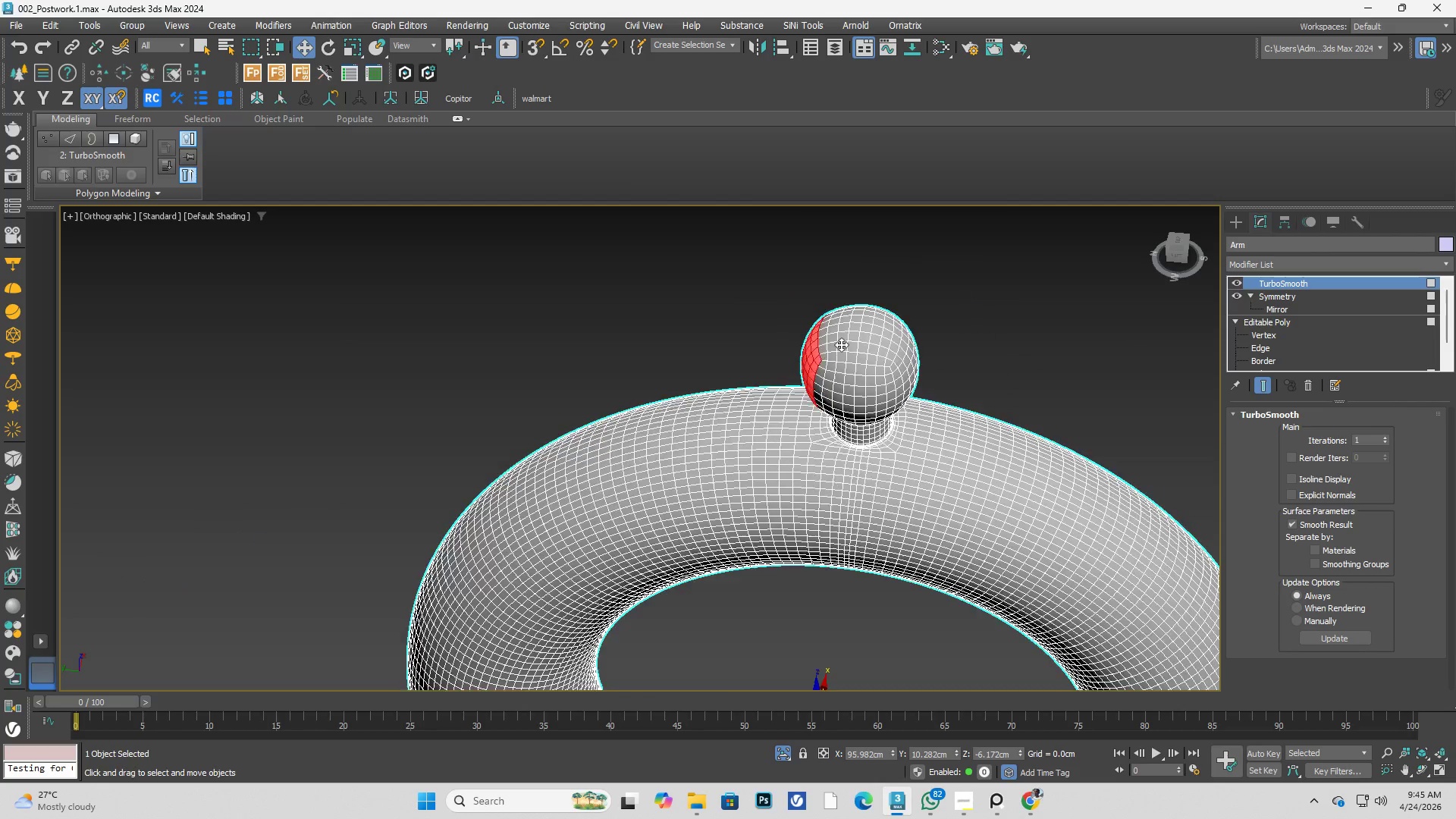 
scroll: coordinate [579, 522], scroll_direction: up, amount: 2.0
 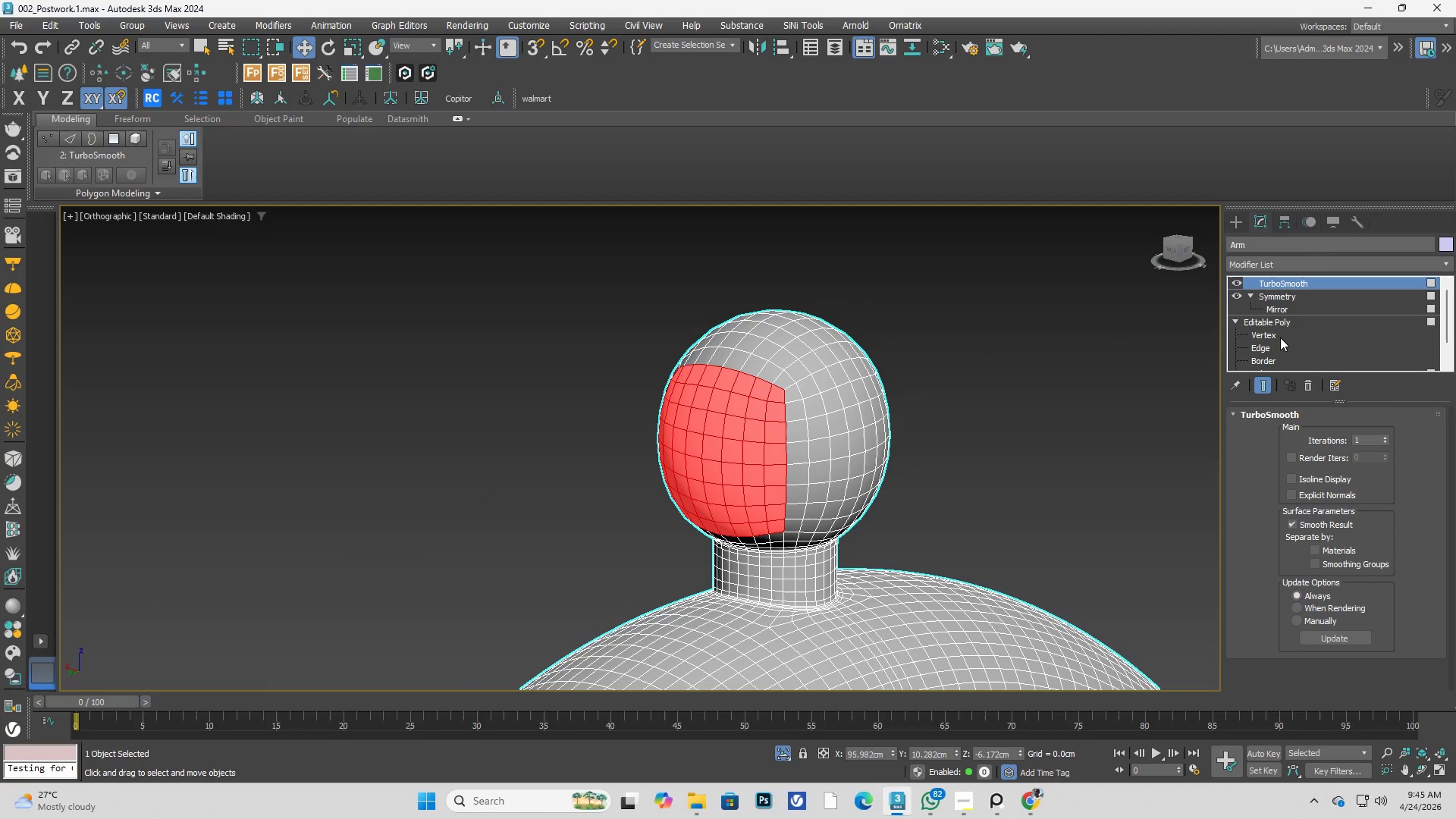 
left_click([1280, 337])
 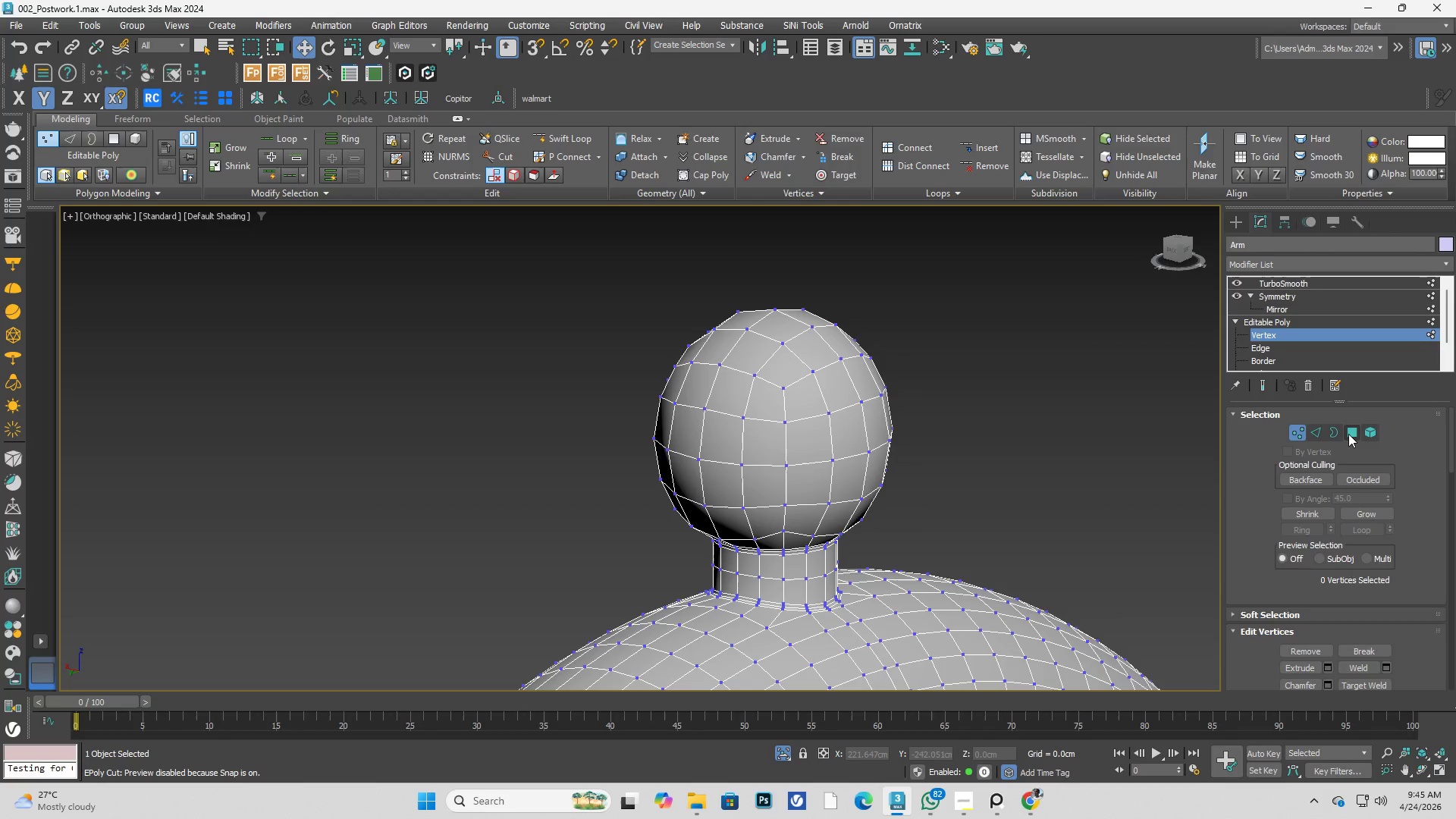 
key(Alt+AltLeft)
 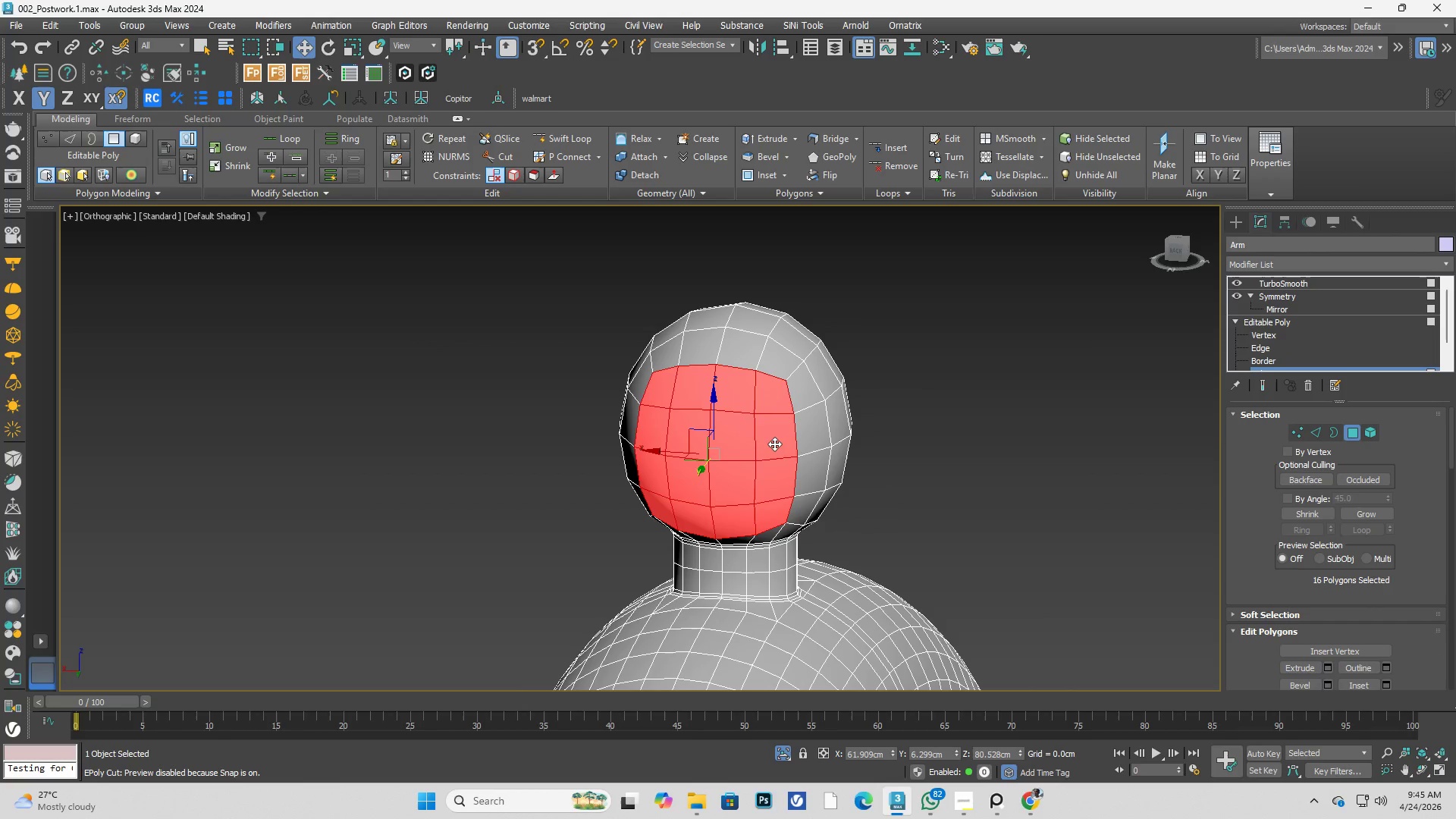 
key(Control+ArrowDown)
 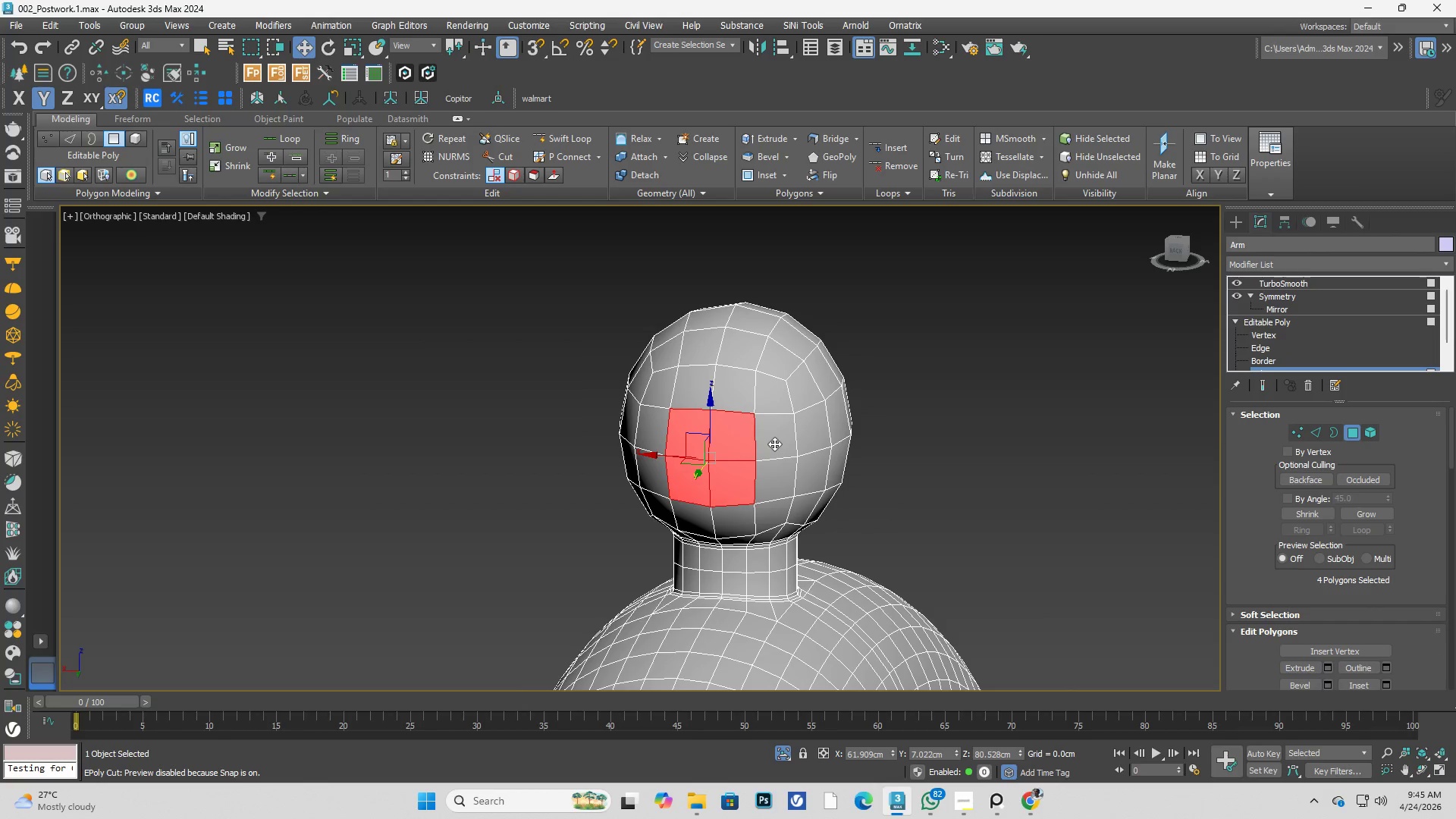 
key(Alt+AltLeft)
 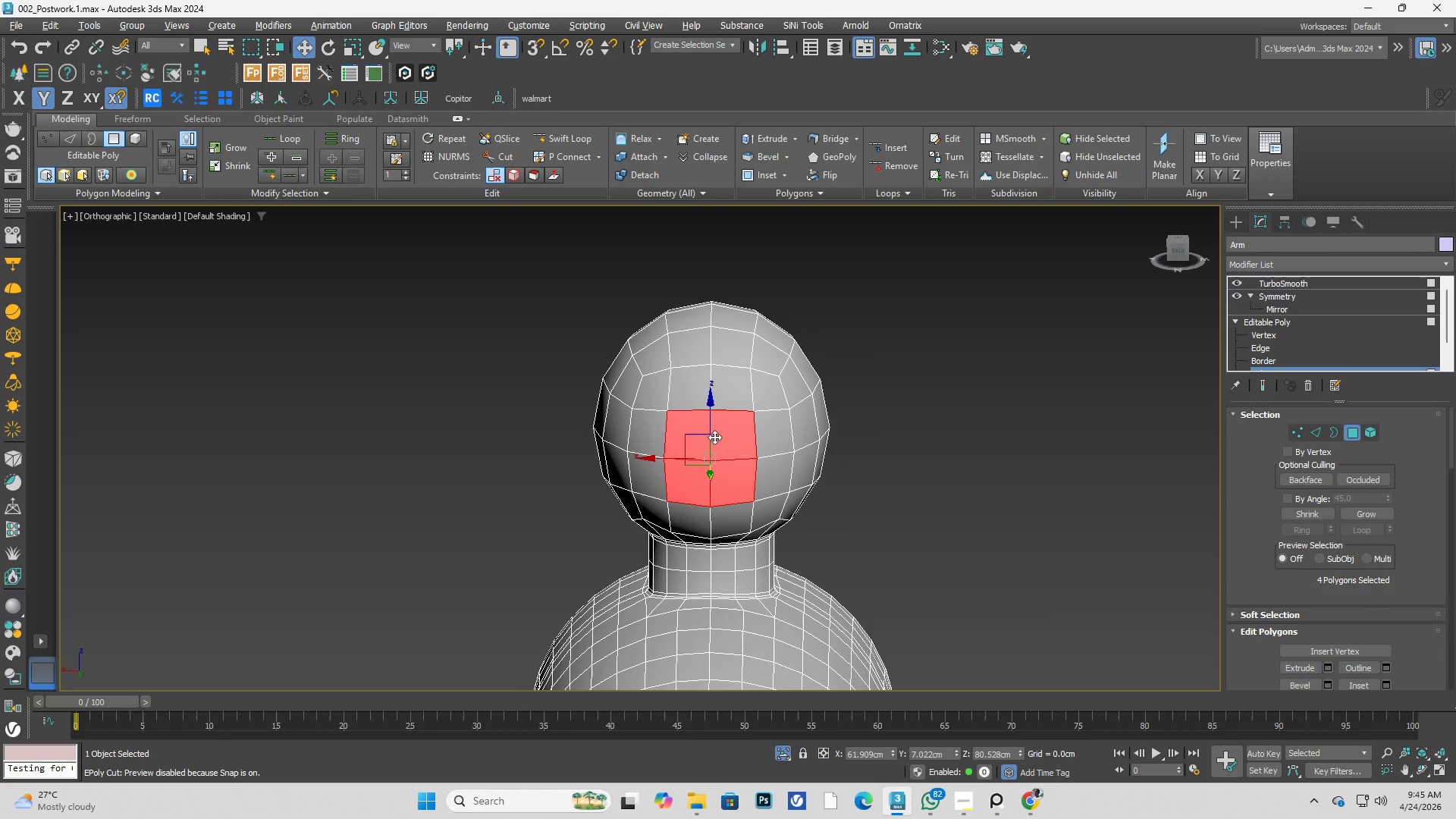 
right_click([693, 436])
 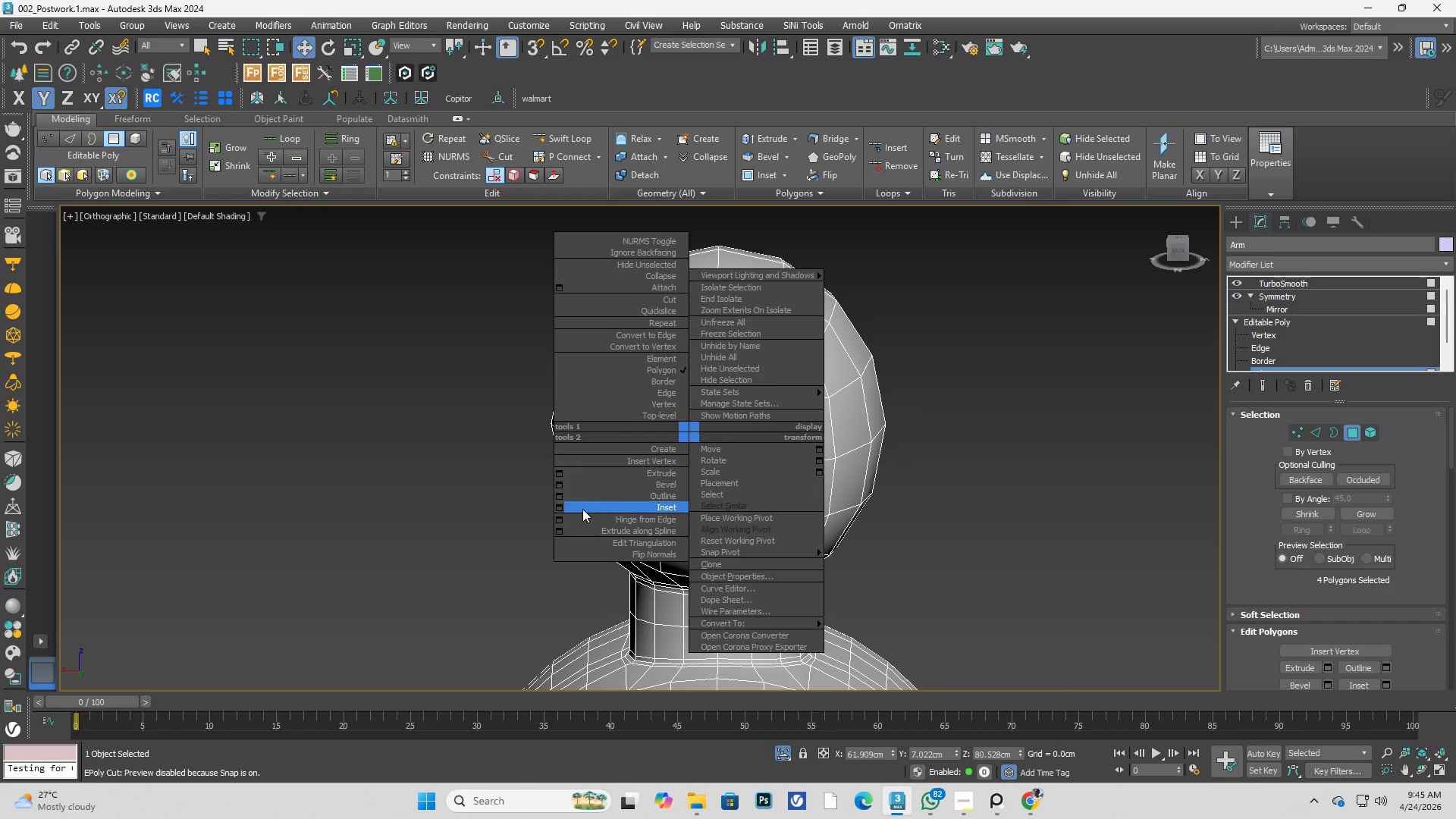 
scroll: coordinate [695, 436], scroll_direction: up, amount: 1.0
 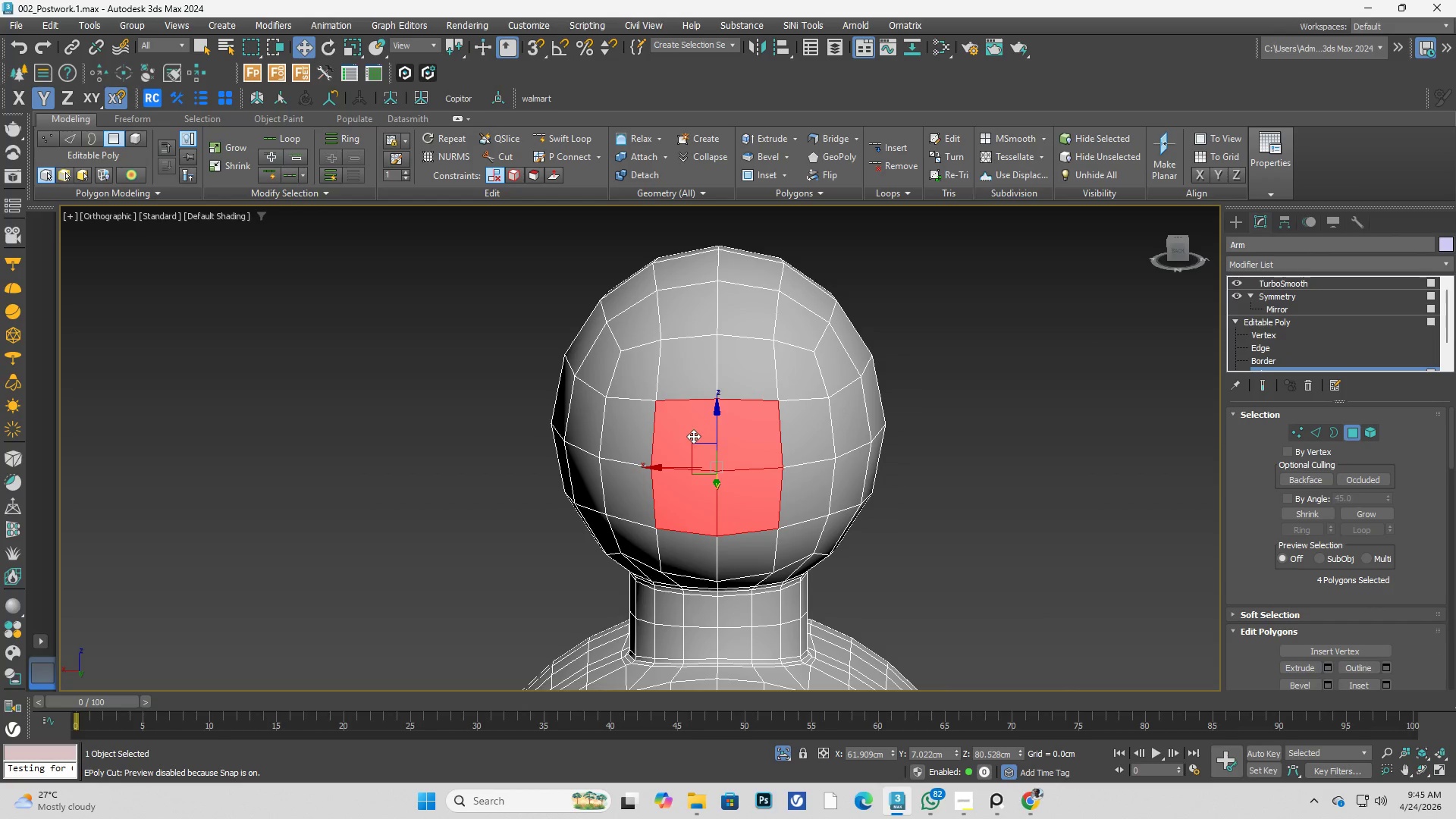 
left_click([562, 507])
 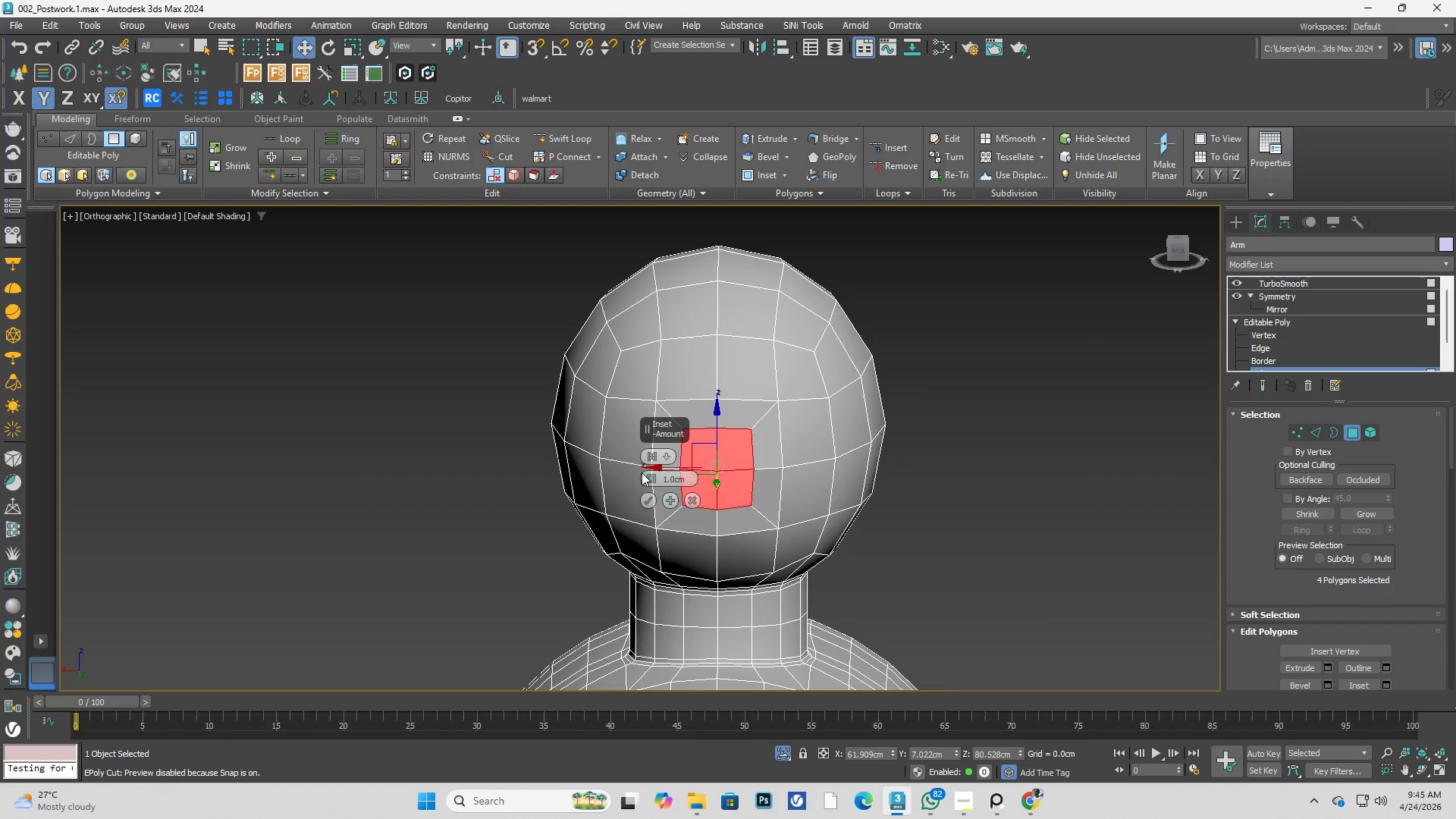 
hold_key(key=AltLeft, duration=1.27)
left_click_drag(start_coordinate=[652, 479], to_coordinate=[682, 544])
 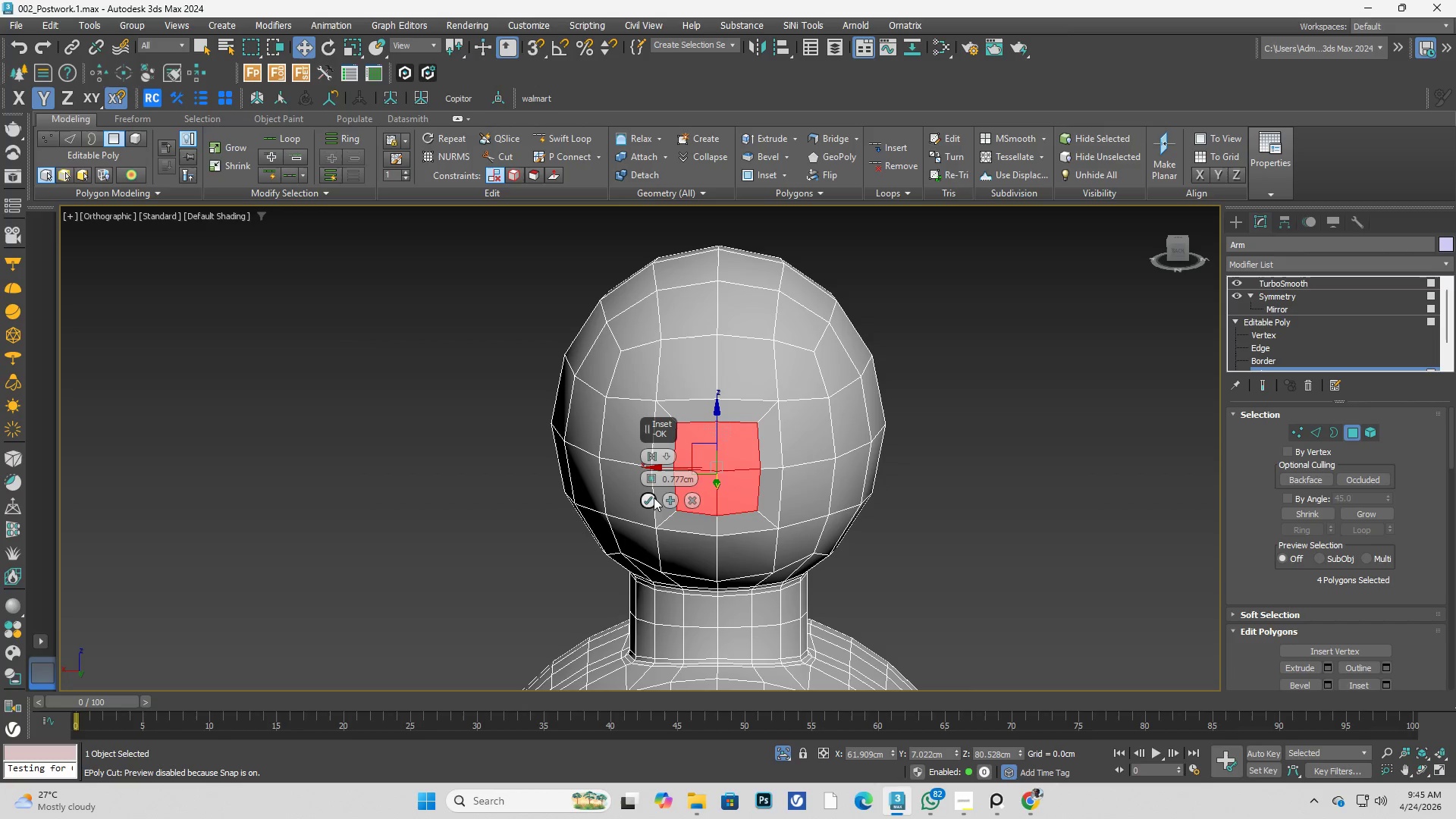 
left_click([651, 497])
 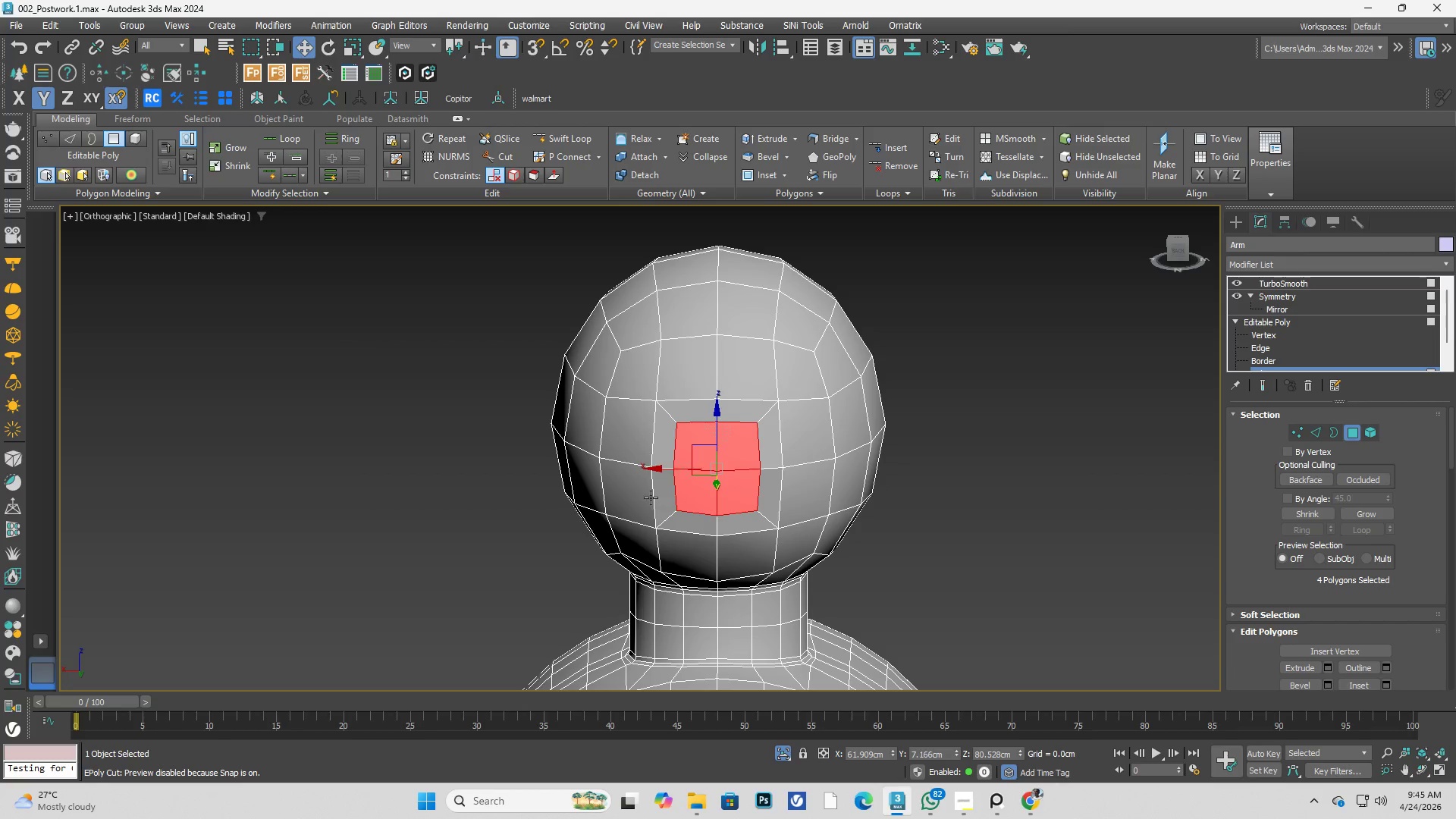 
hold_key(key=ControlLeft, duration=1.0)
 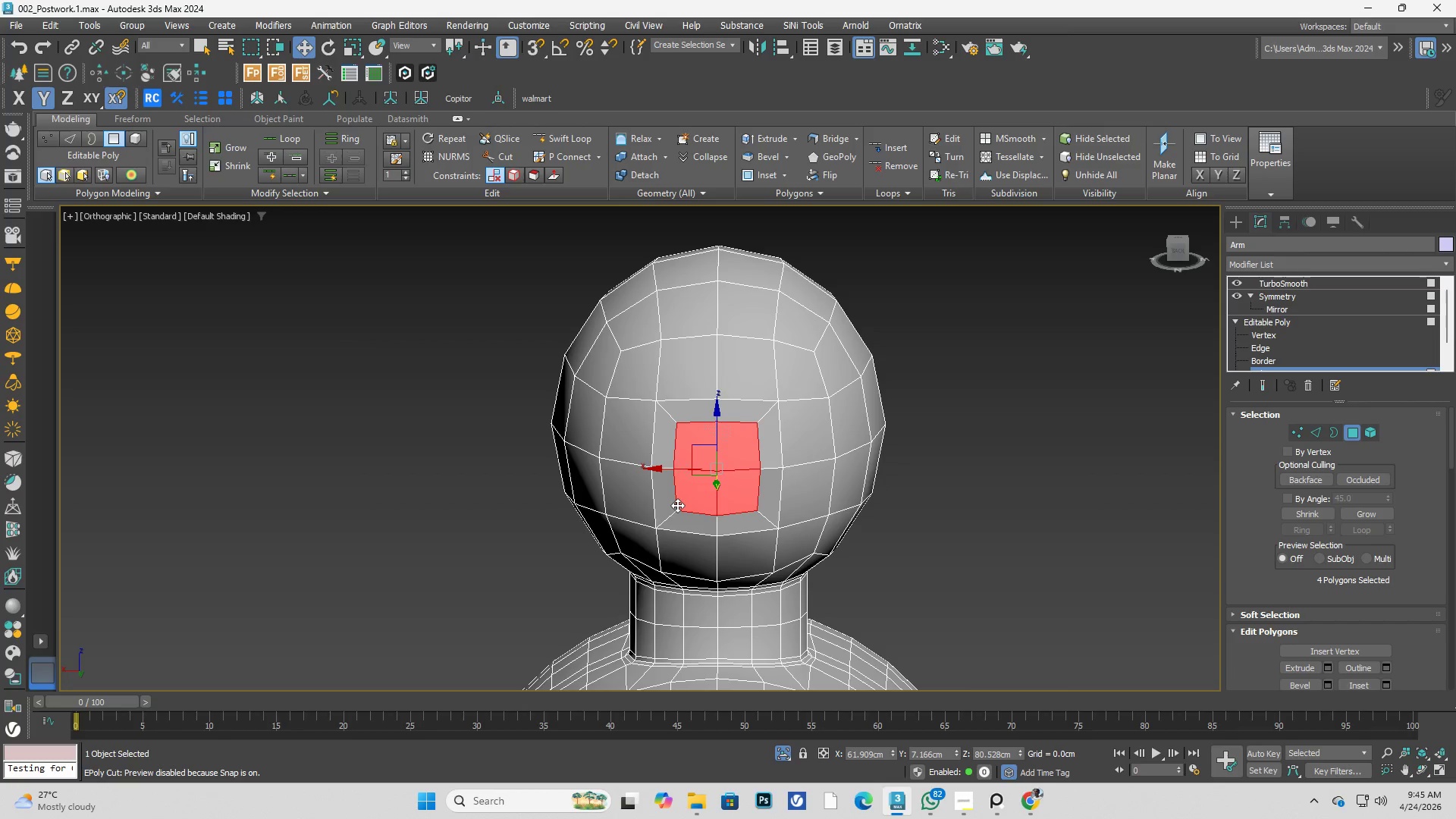 
hold_key(key=ShiftLeft, duration=0.81)
 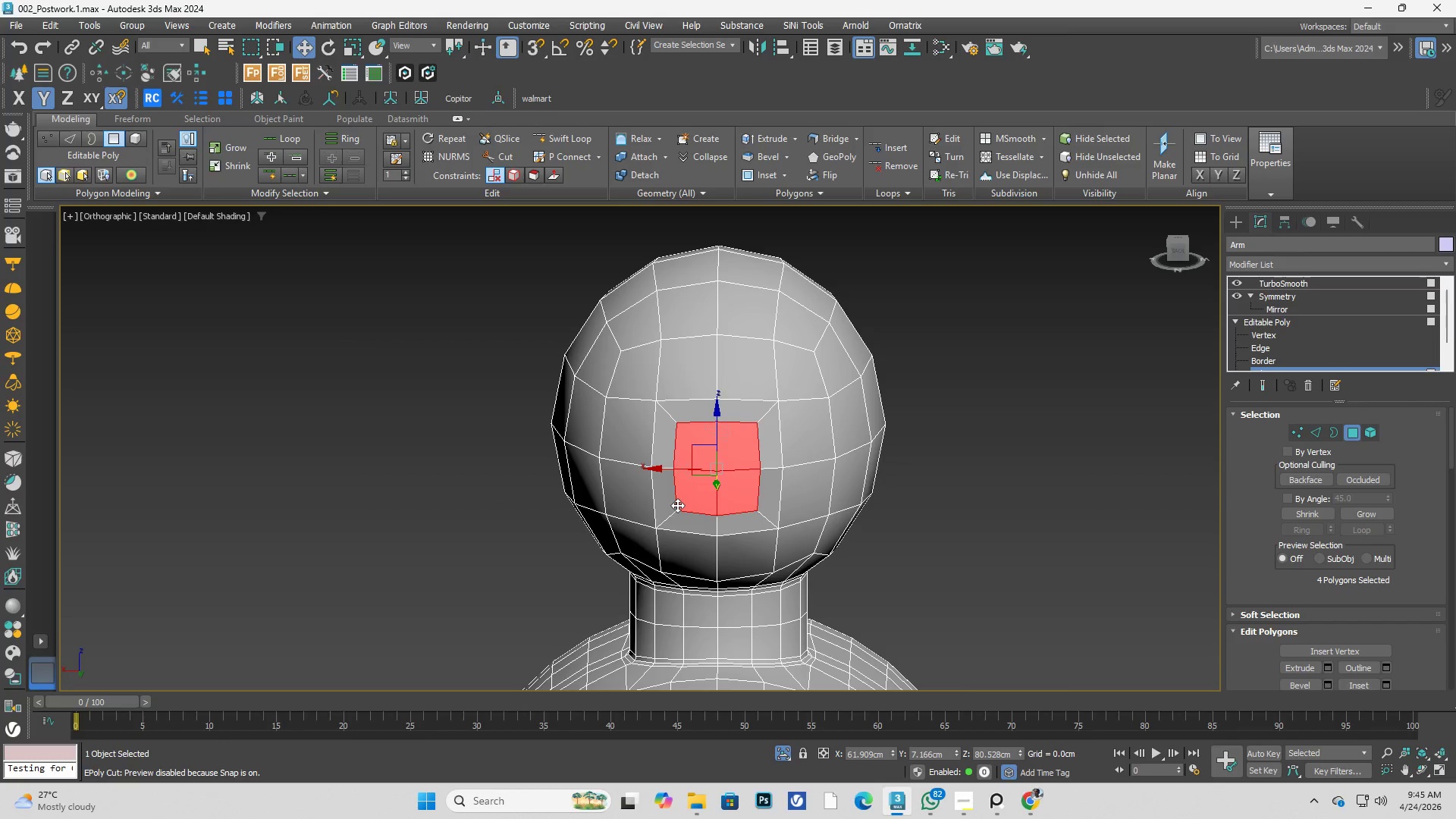 
hold_key(key=R, duration=0.31)
 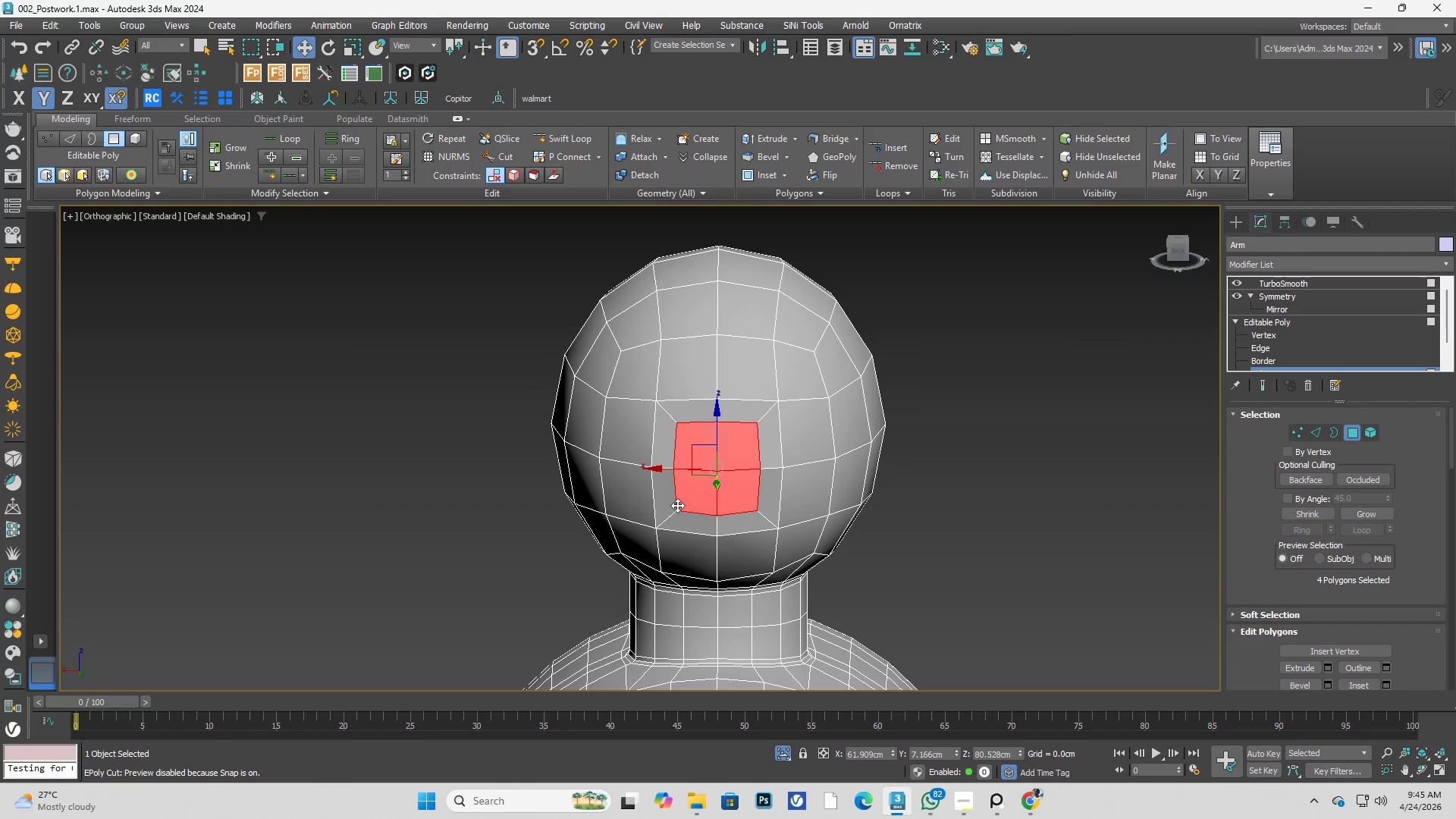 
key(Control+Shift+R)
 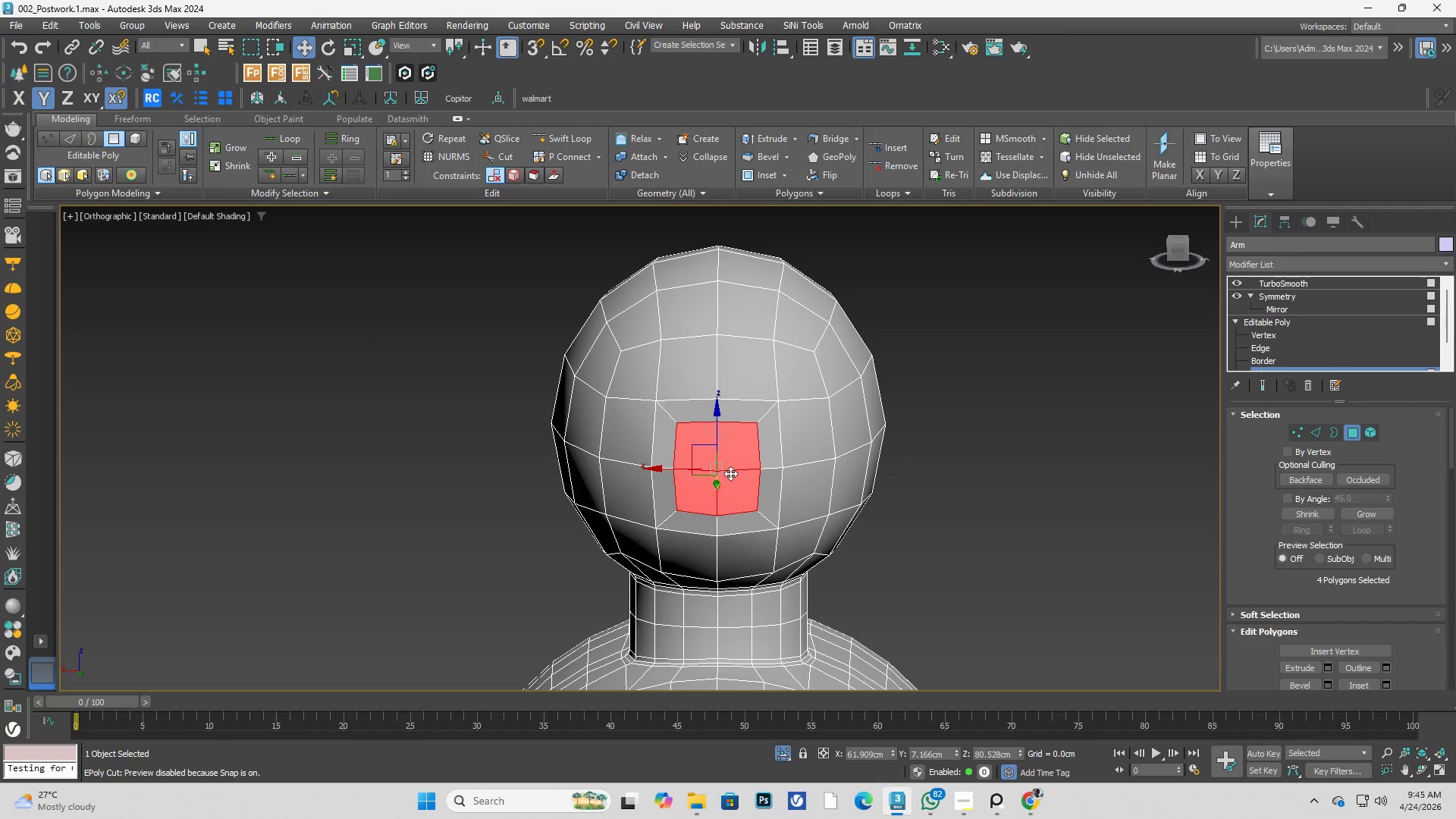 
hold_key(key=AltLeft, duration=0.38)
 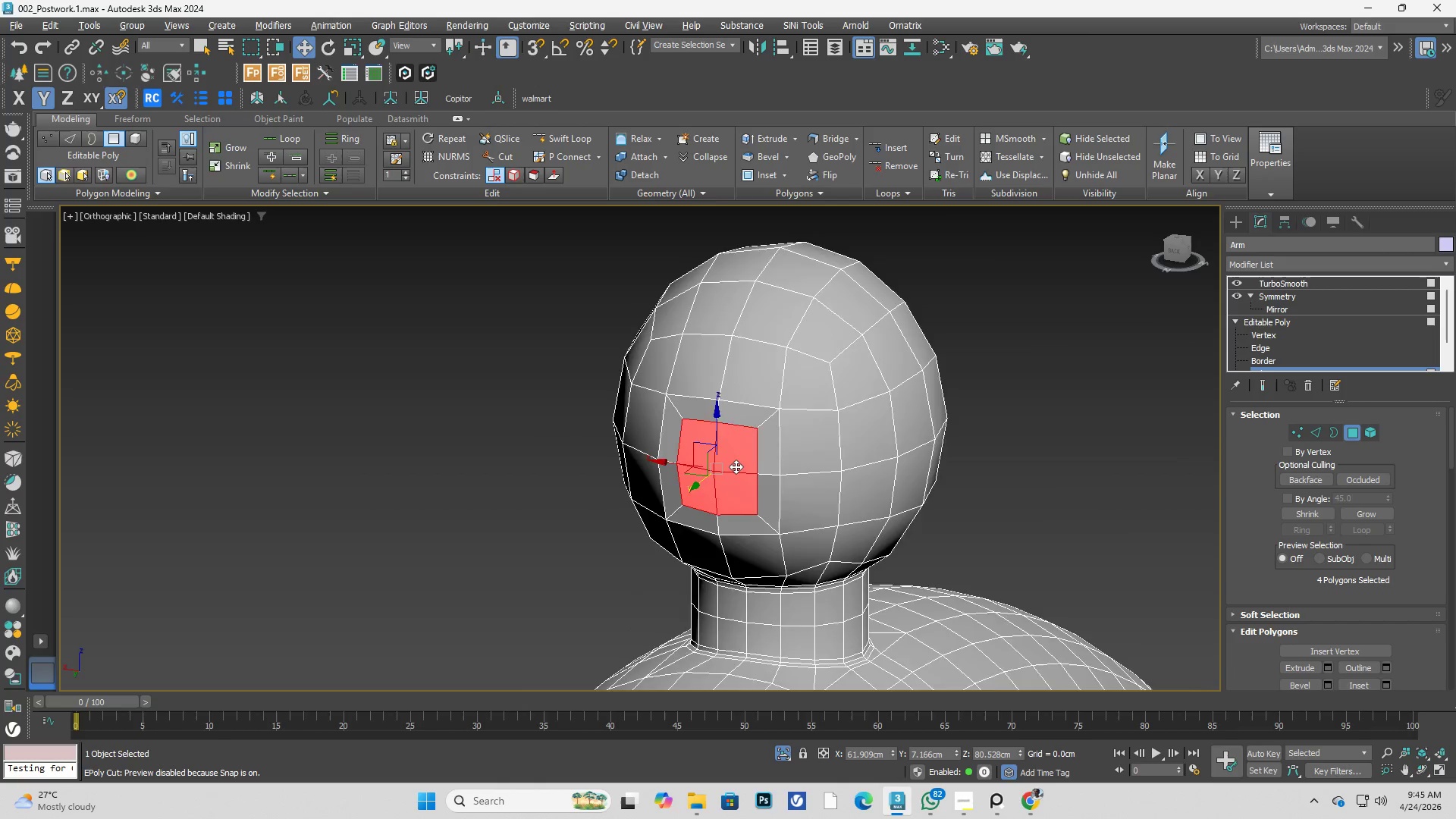 
hold_key(key=AltLeft, duration=0.83)
 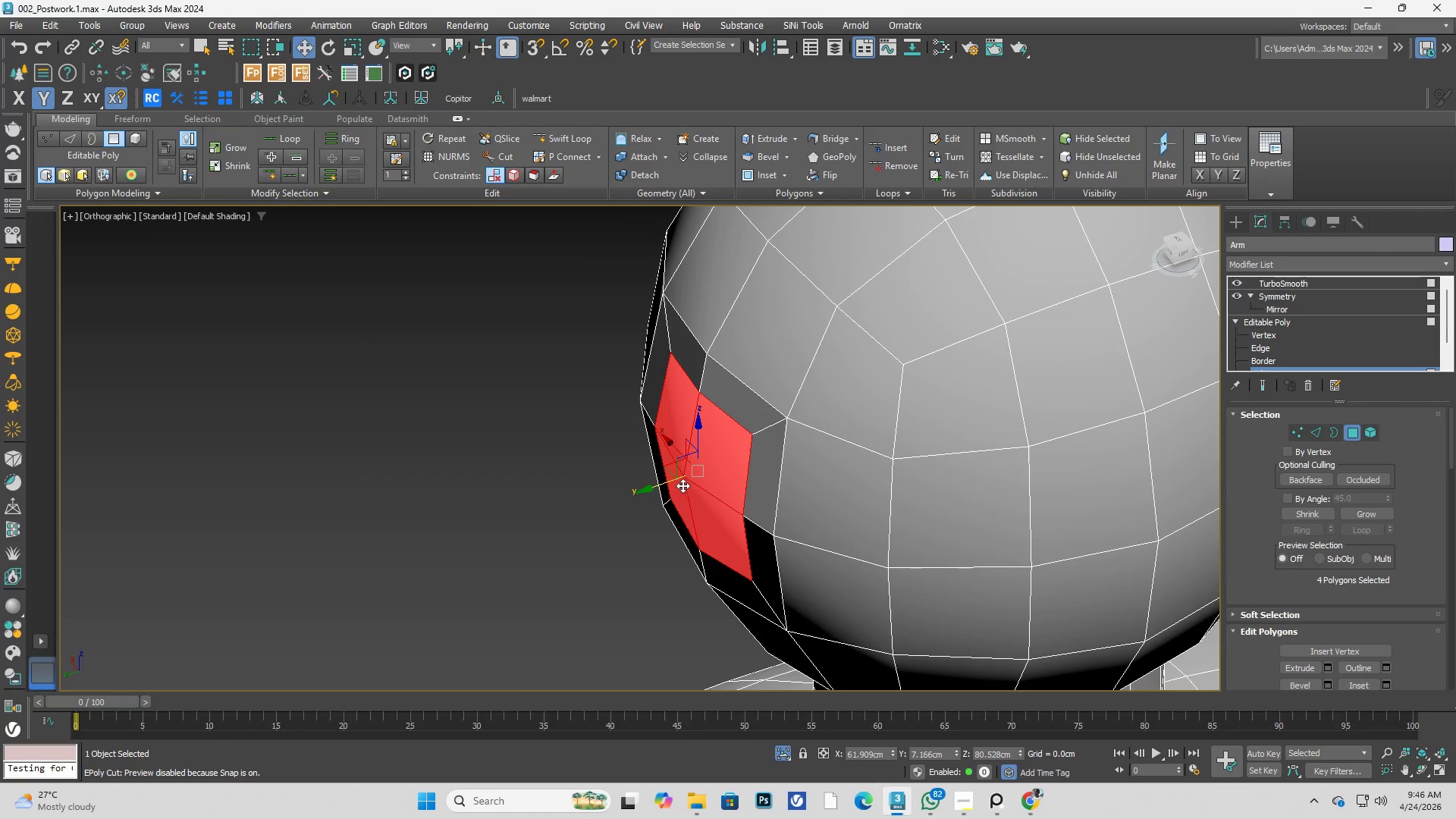 
scroll: coordinate [736, 466], scroll_direction: up, amount: 2.0
 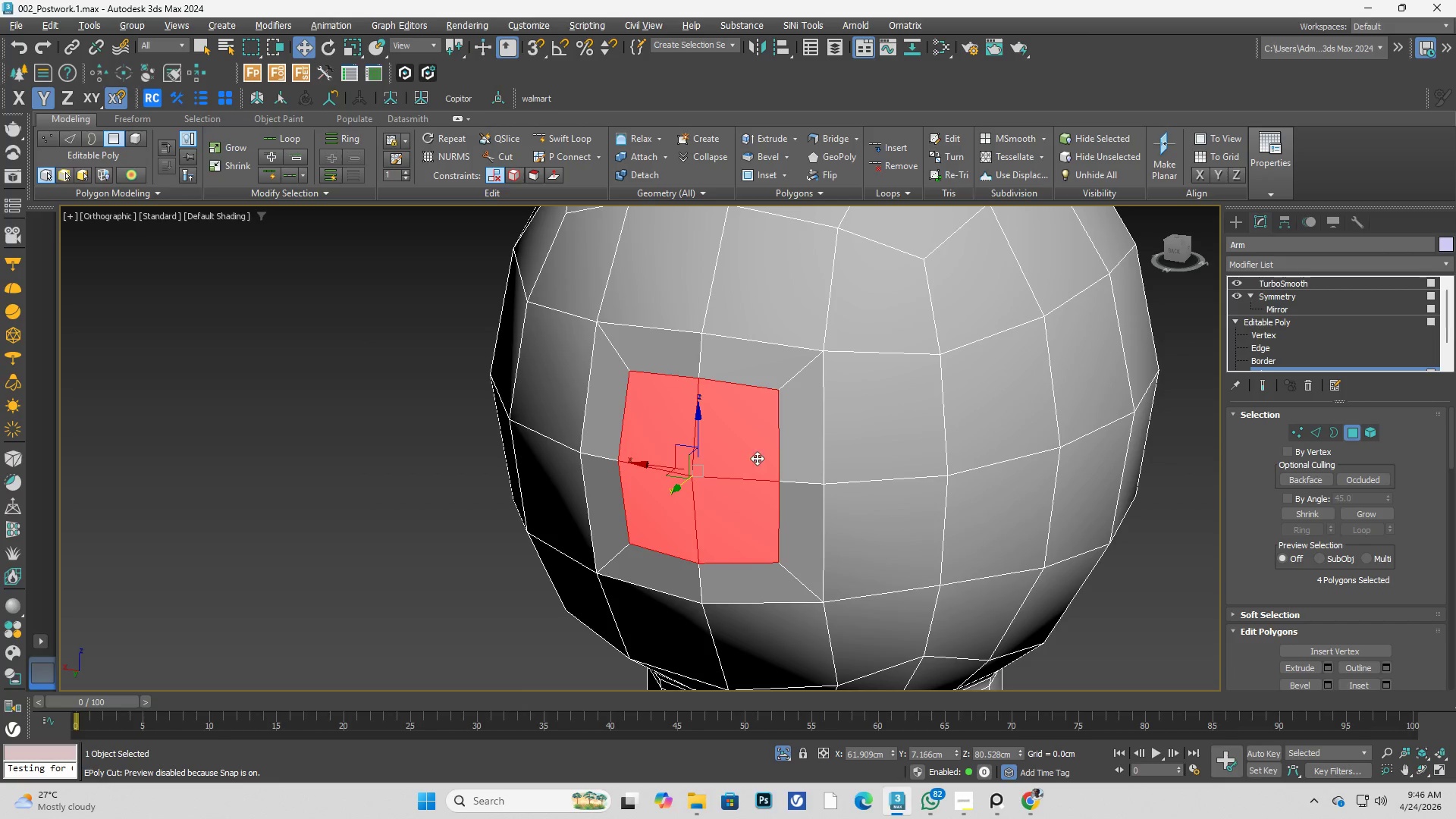 
key(Alt+AltLeft)
 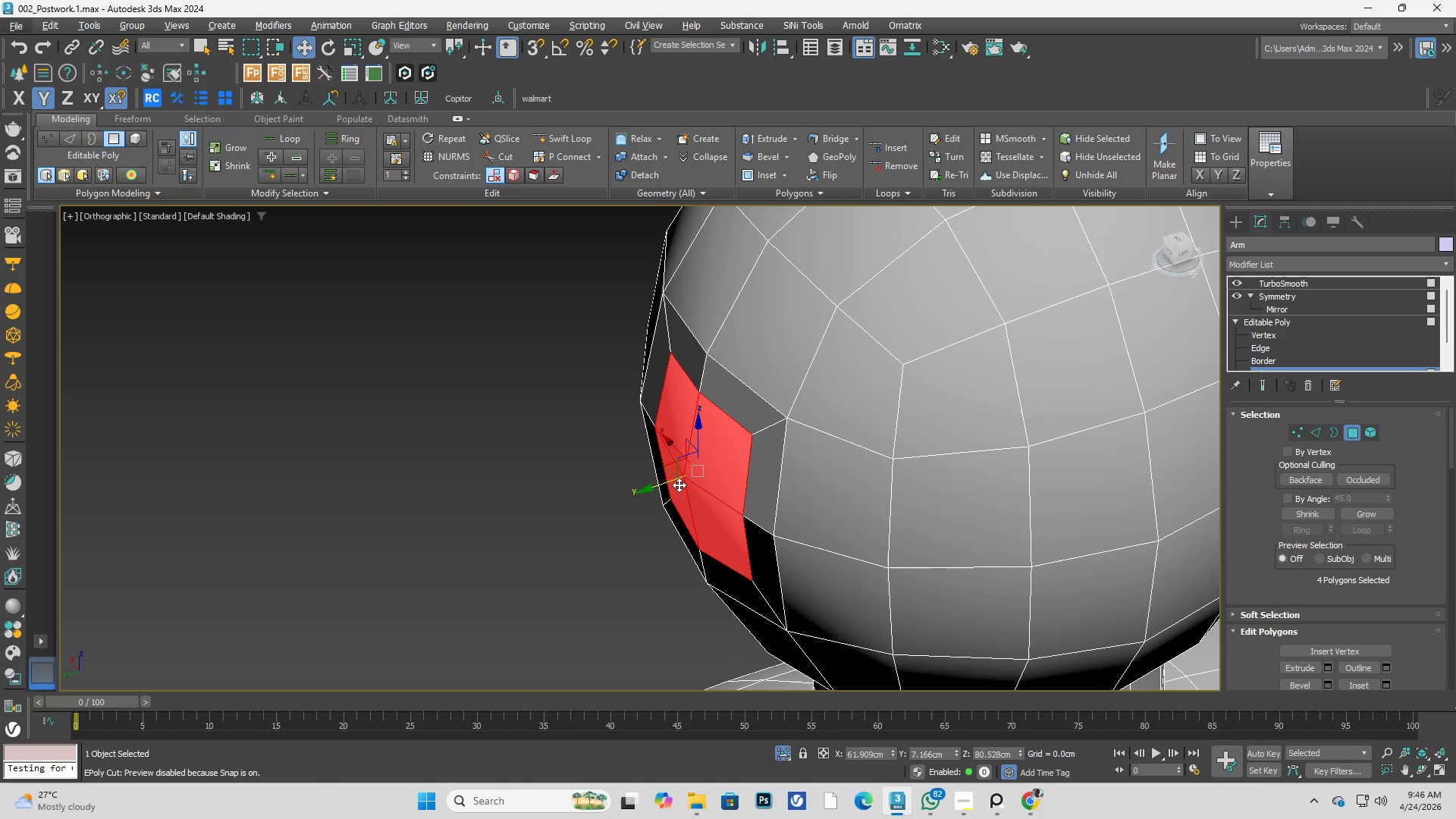 
key(Control+Shift+R)
 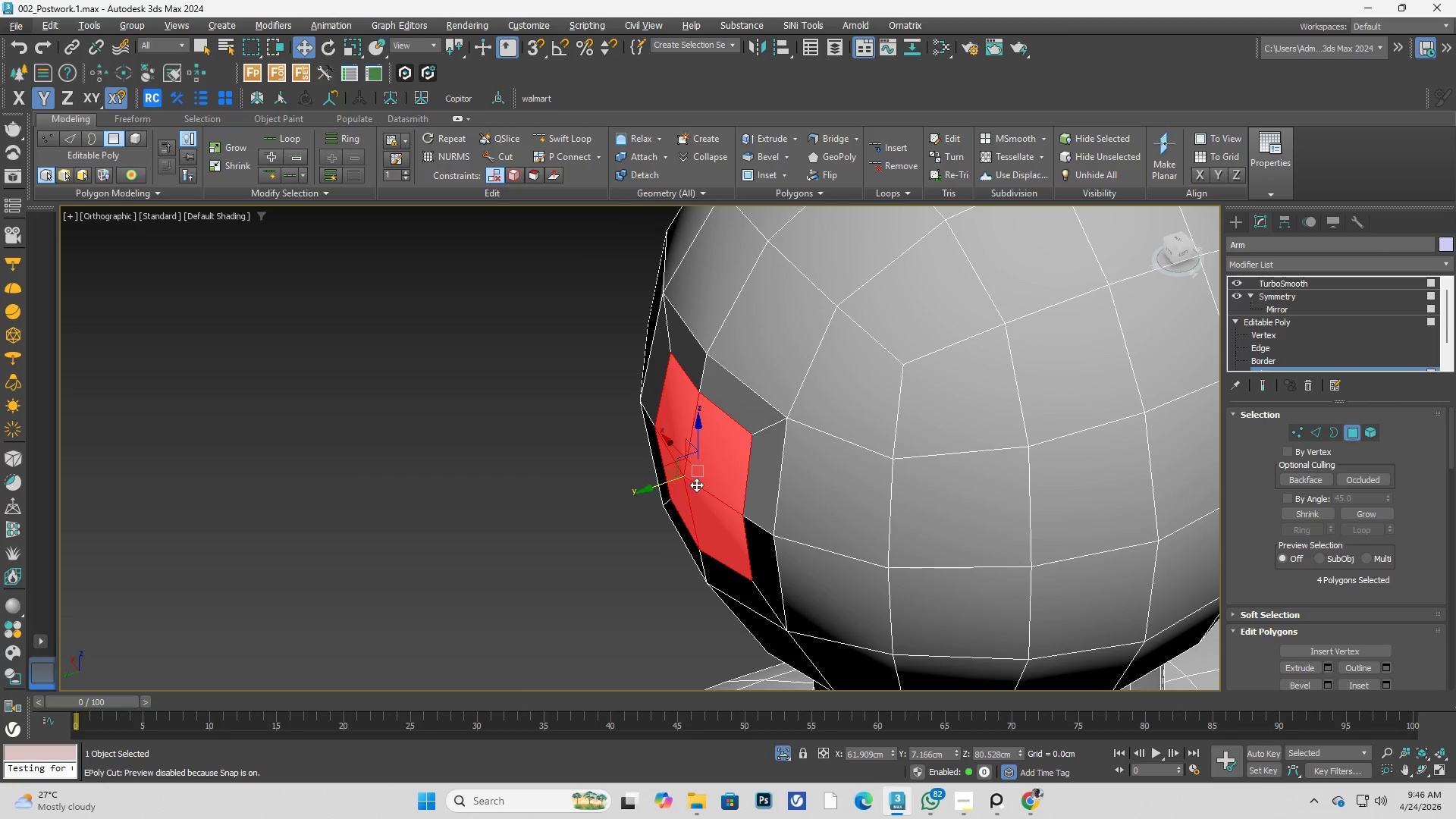 
hold_key(key=AltLeft, duration=0.44)
 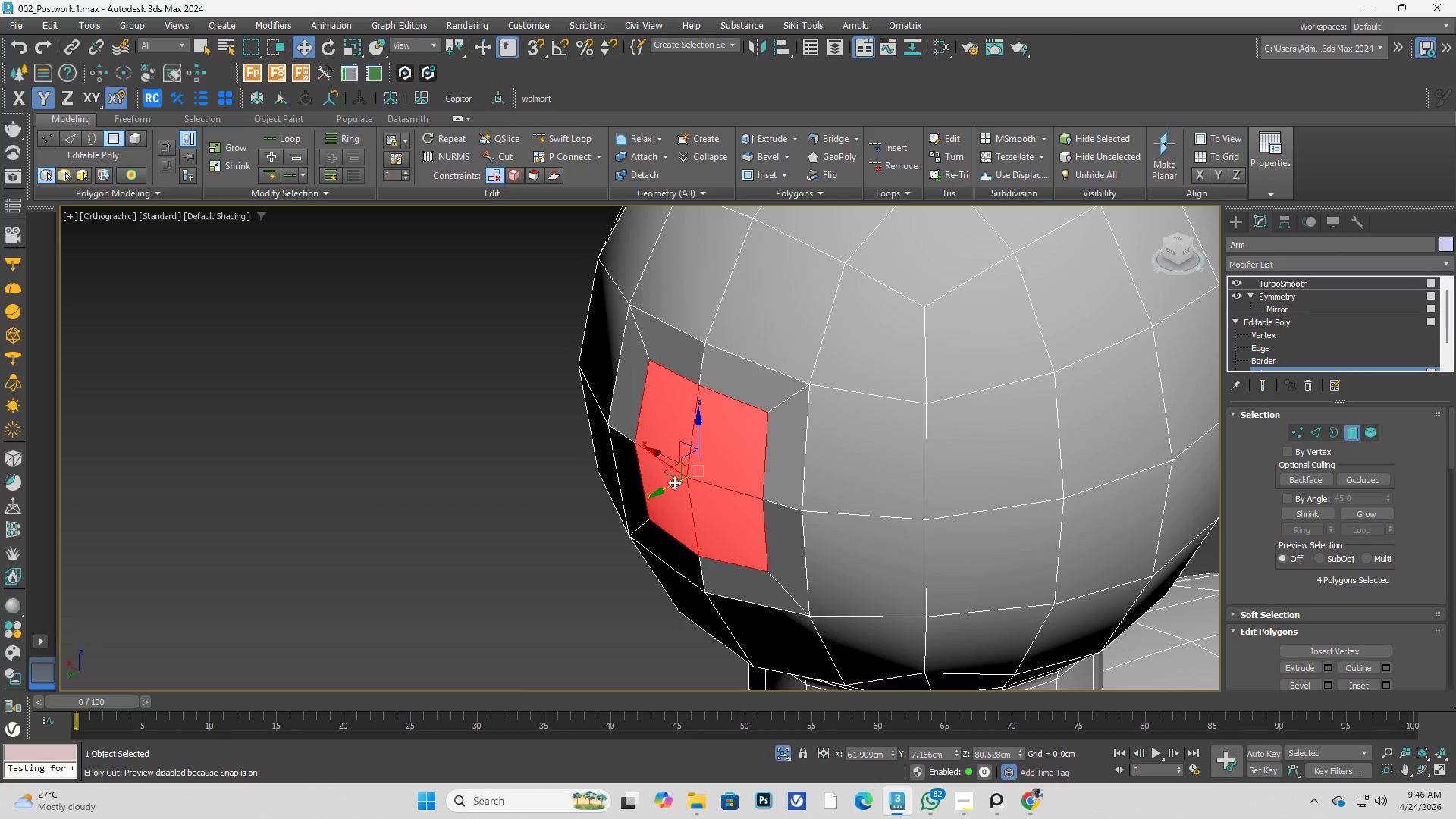 
left_click_drag(start_coordinate=[674, 482], to_coordinate=[674, 486])
 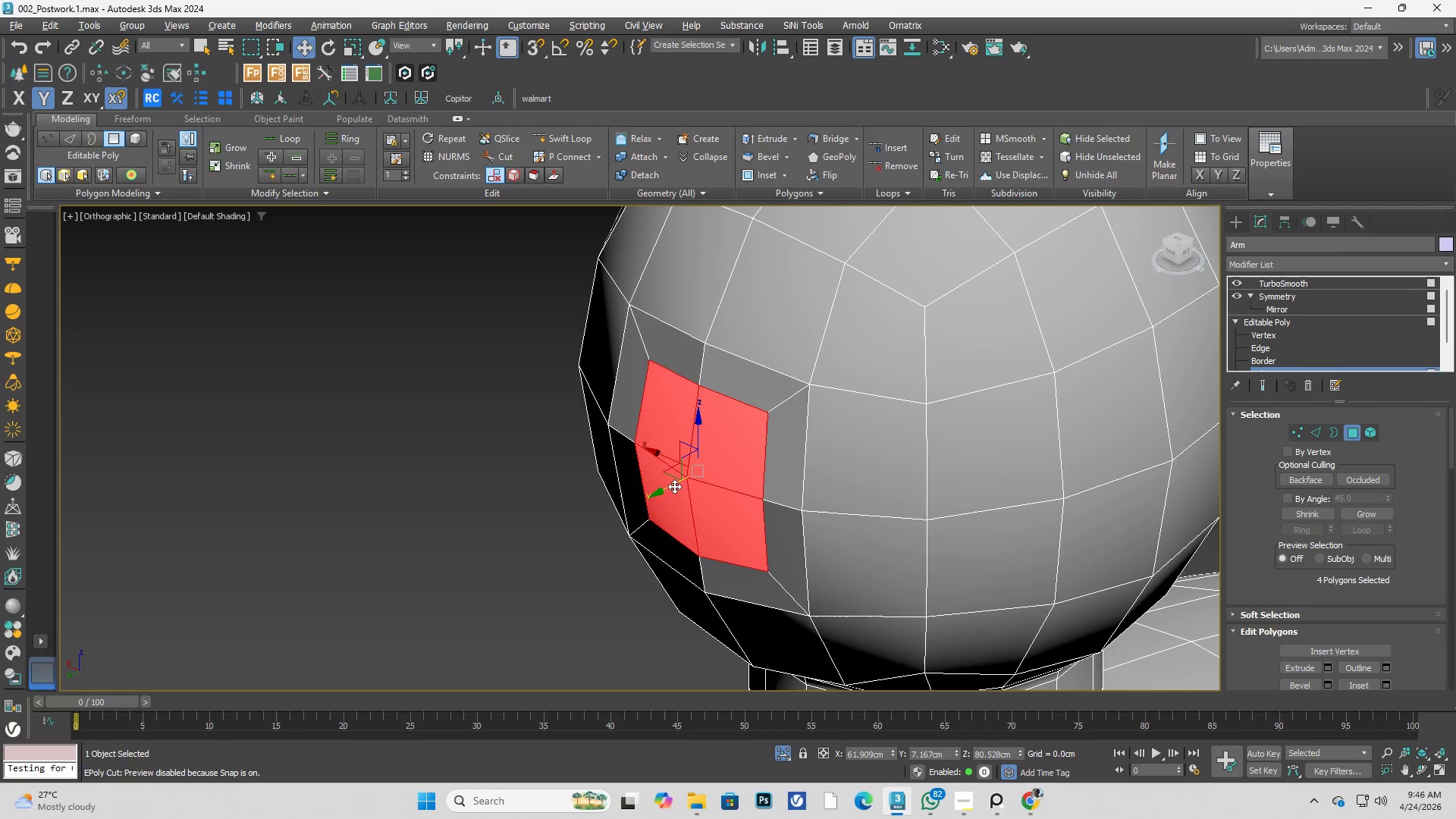 
key(Control+ControlLeft)
 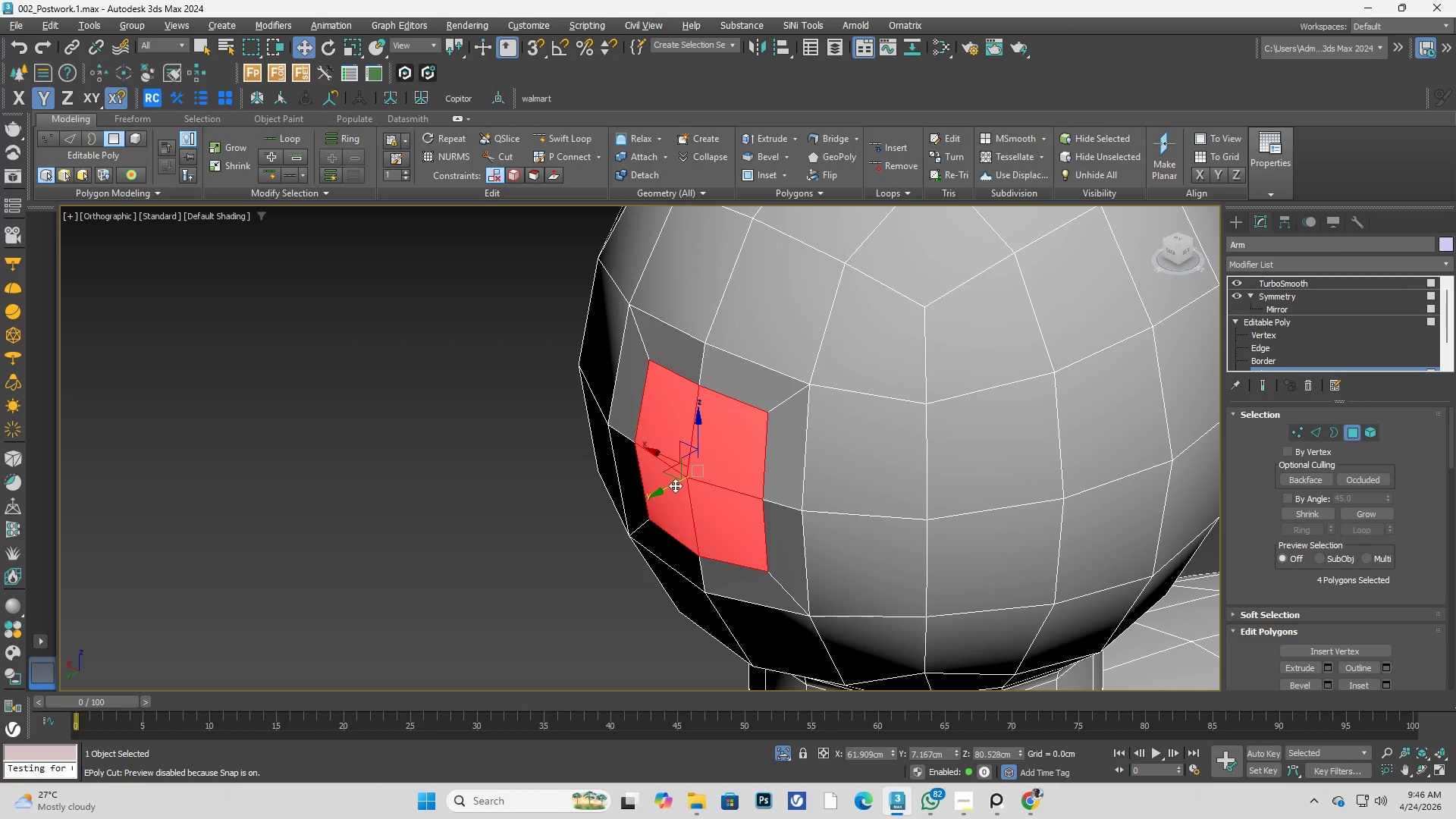 
key(Control+Z)
 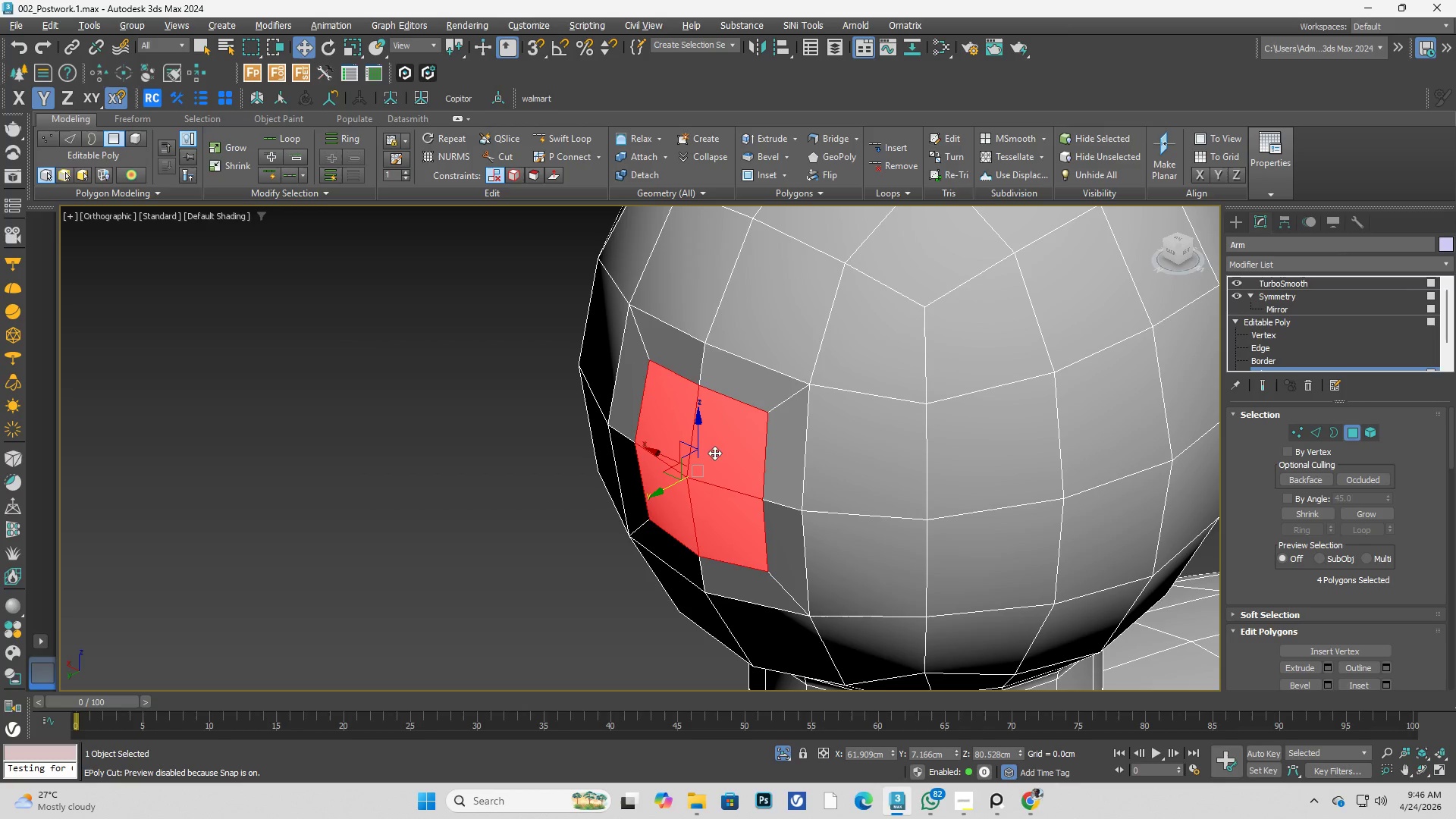 
key(Alt+AltLeft)
 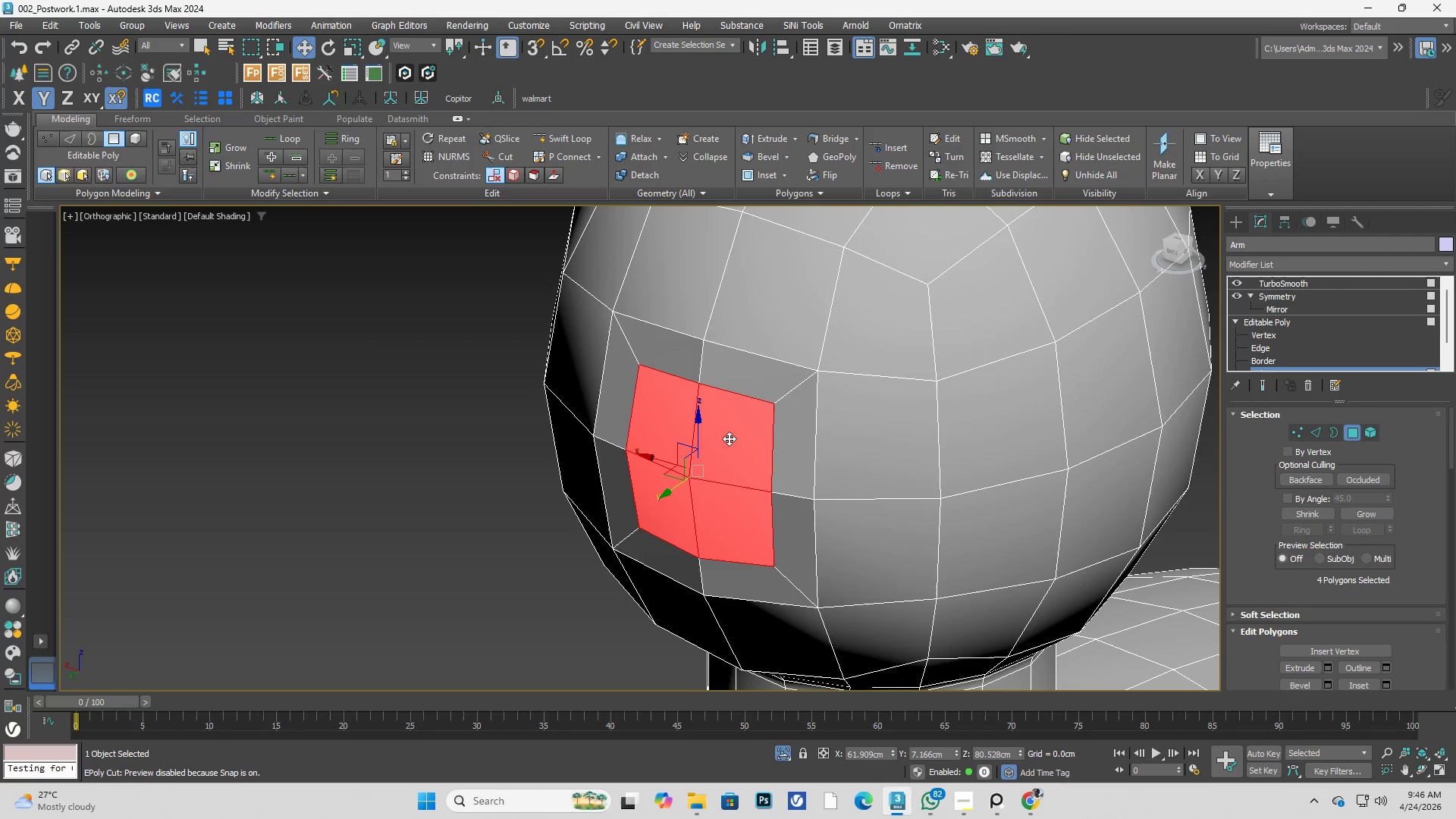 
key(Control+ControlLeft)
 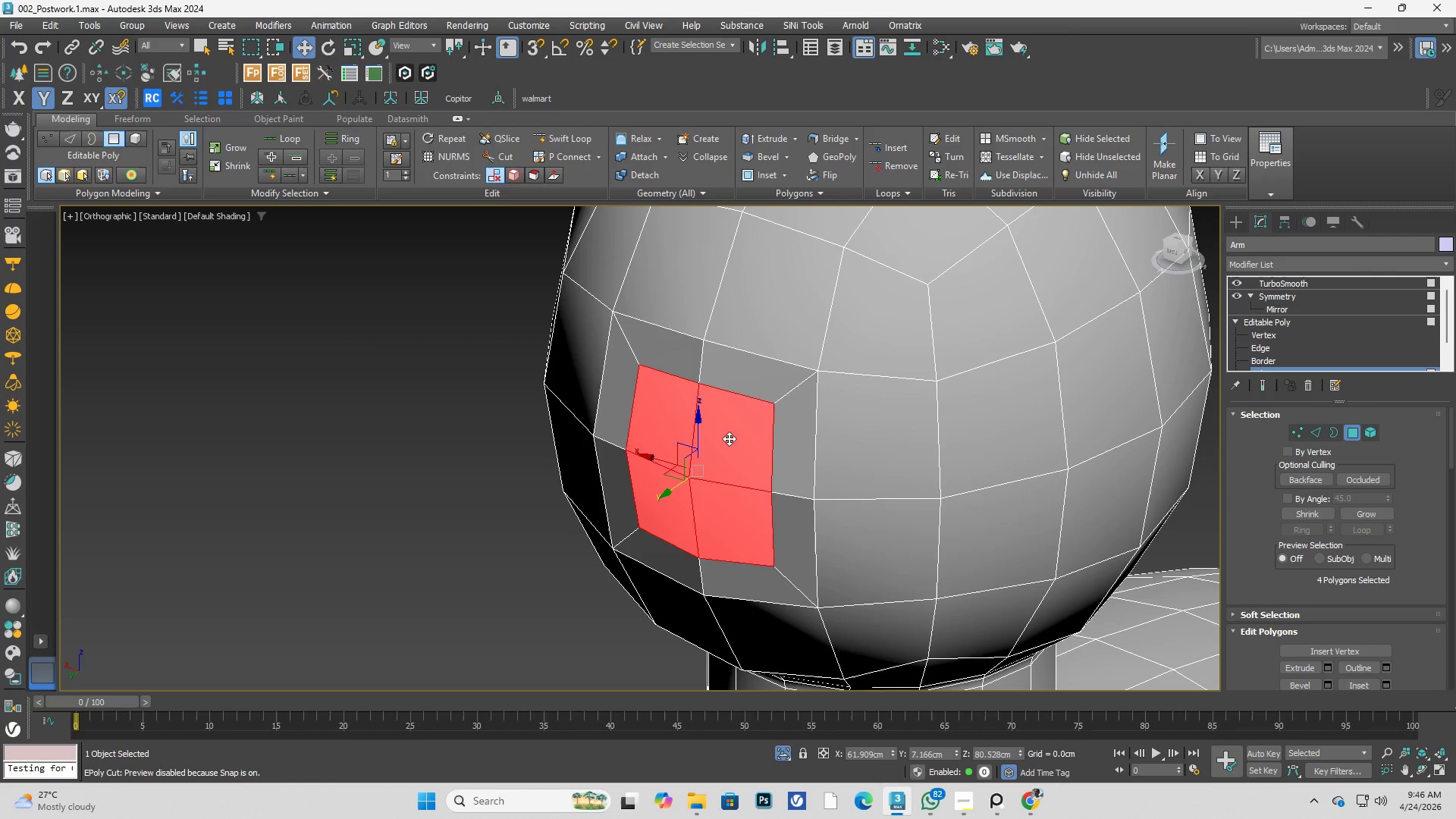 
key(Control+Z)
 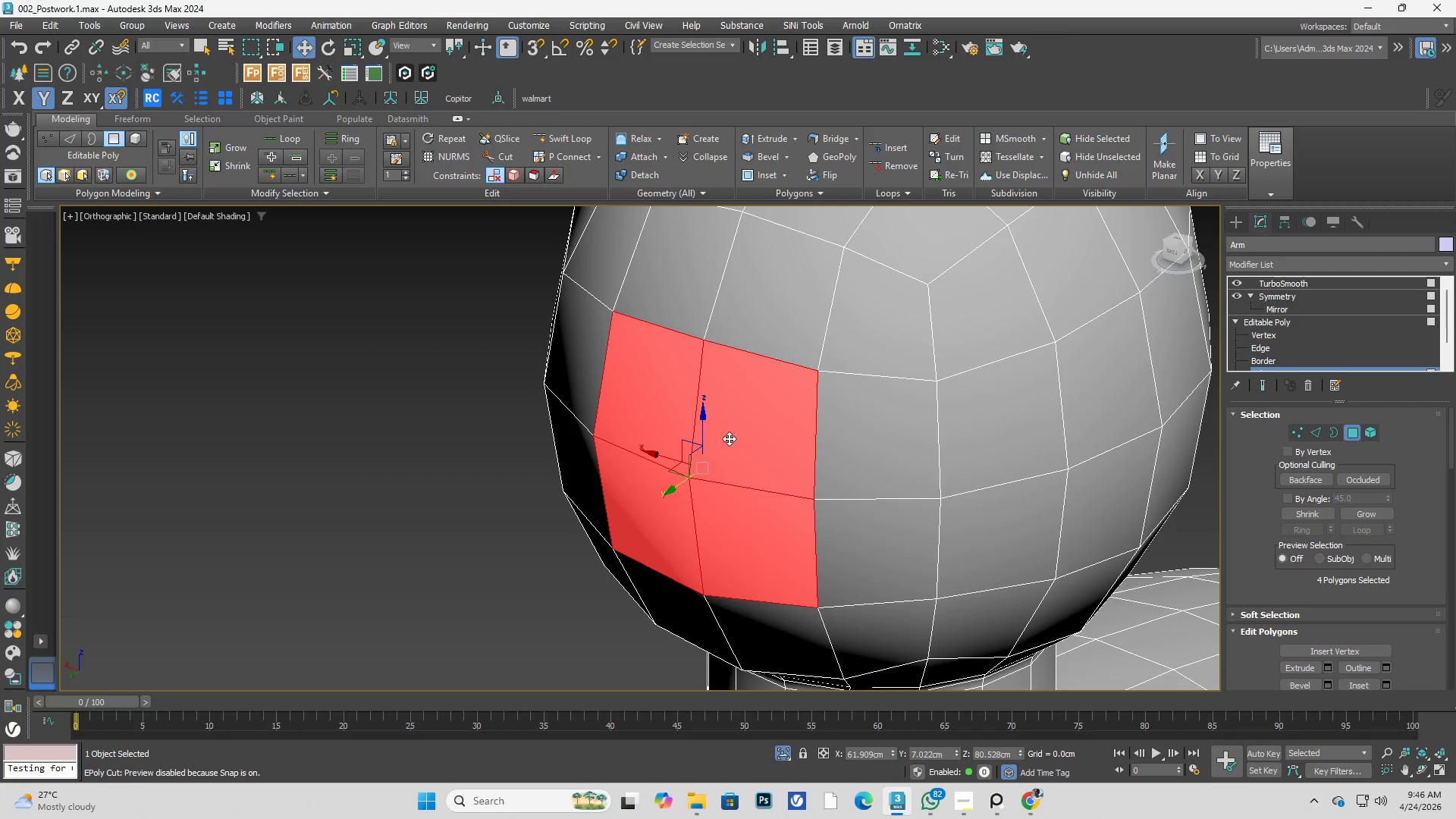 
hold_key(key=AltLeft, duration=0.31)
 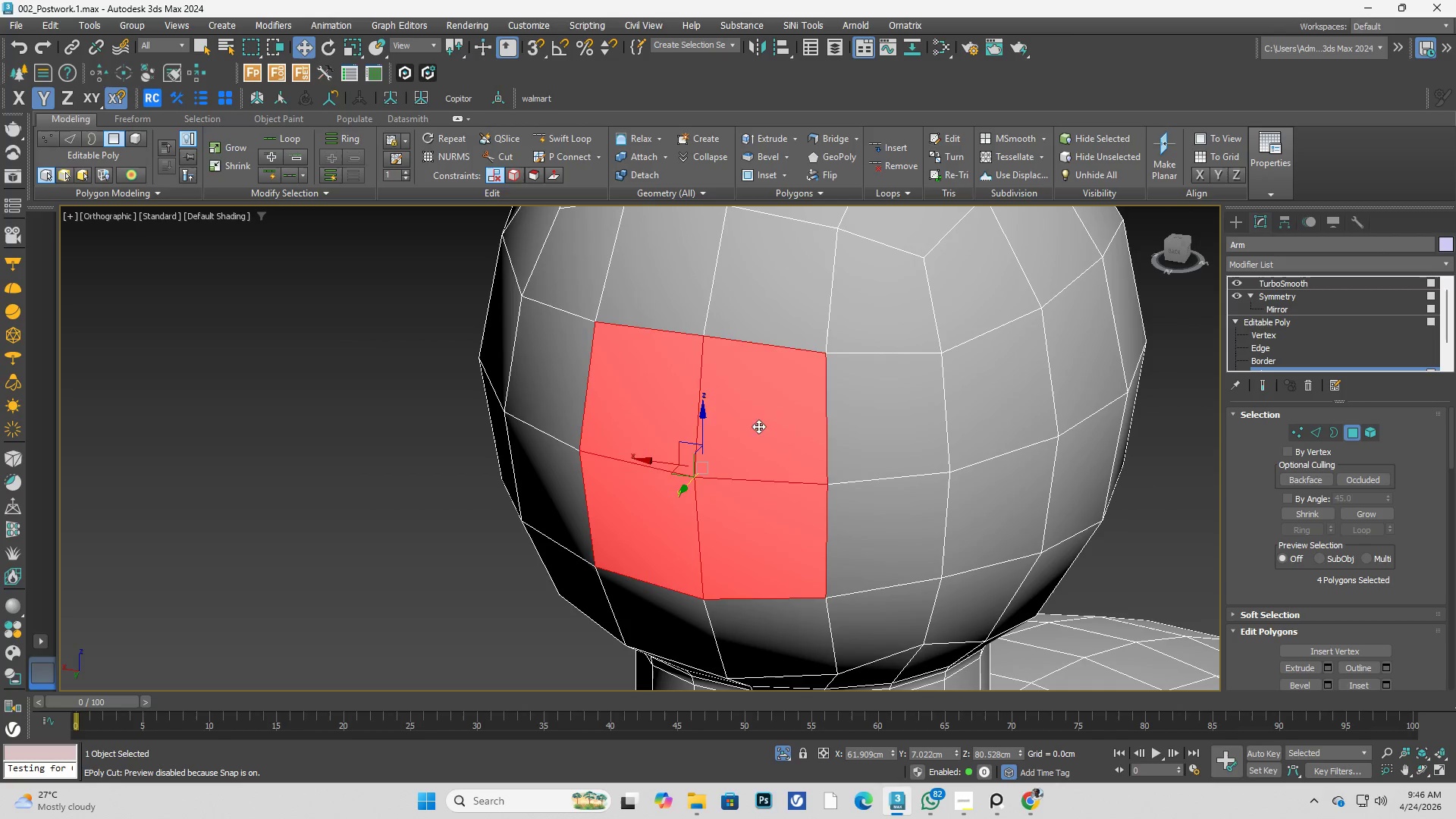 
right_click([756, 426])
 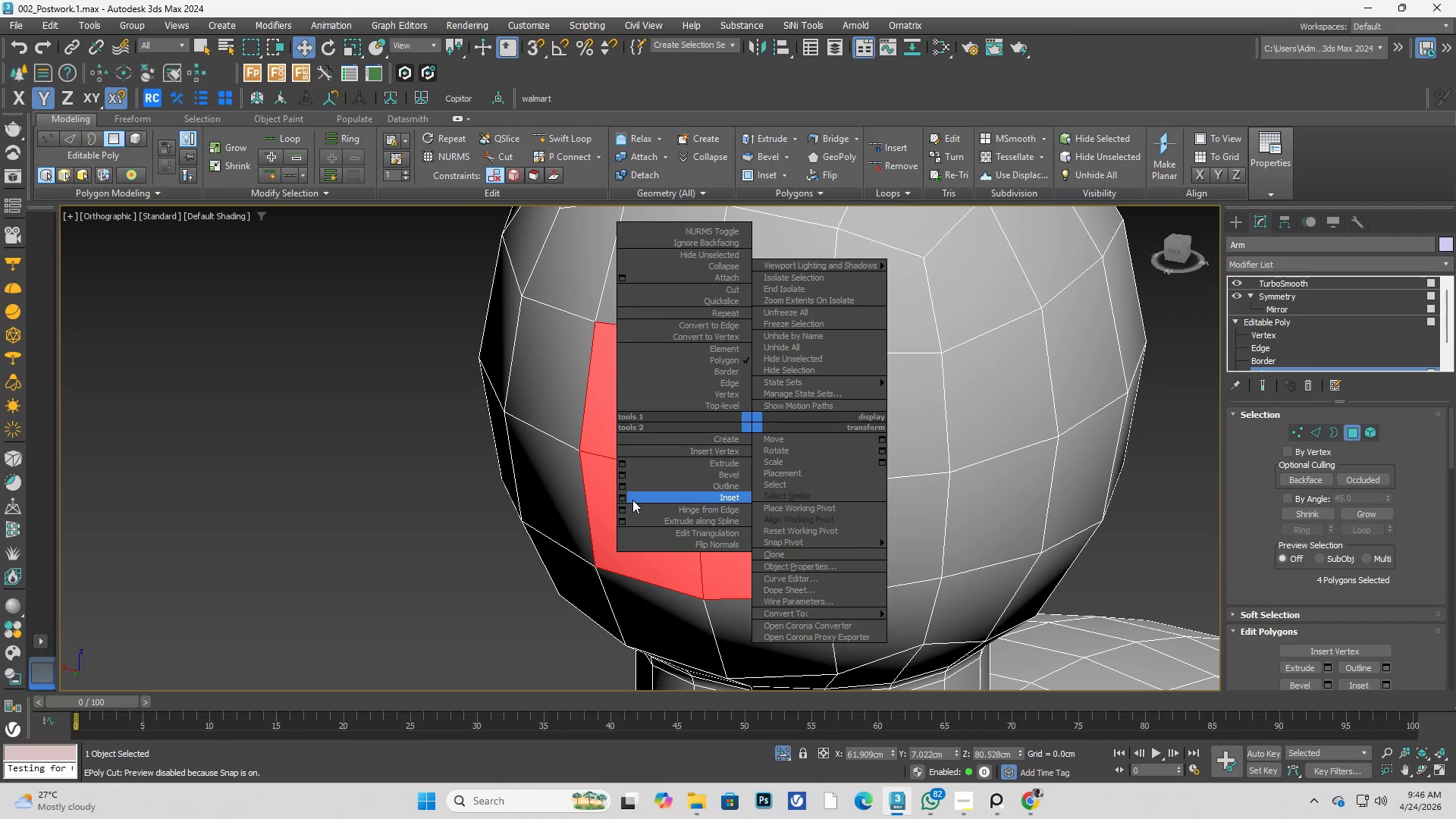 
left_click([623, 496])
 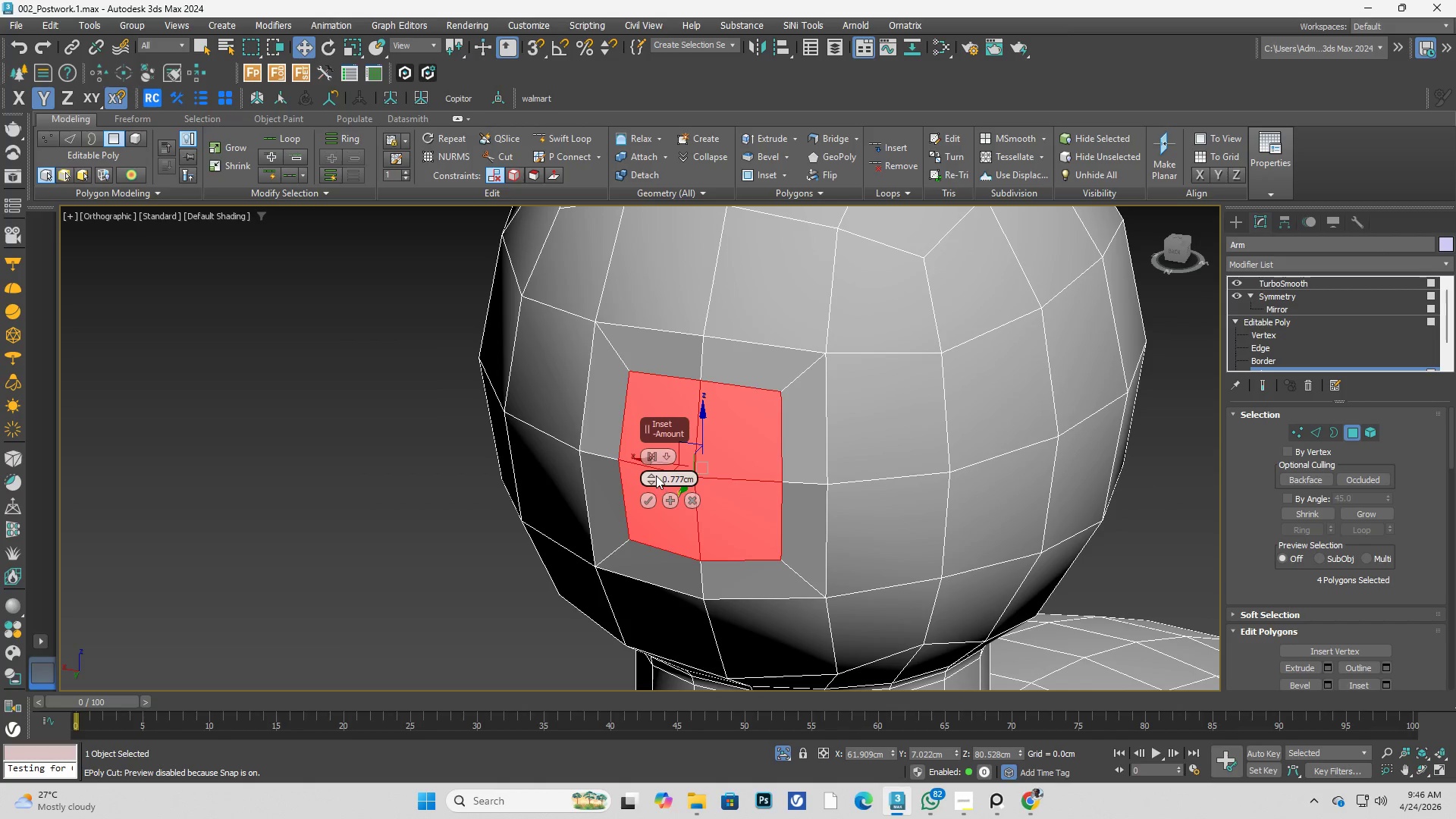 
hold_key(key=AltLeft, duration=0.67)
left_click_drag(start_coordinate=[651, 460], to_coordinate=[651, 453])
 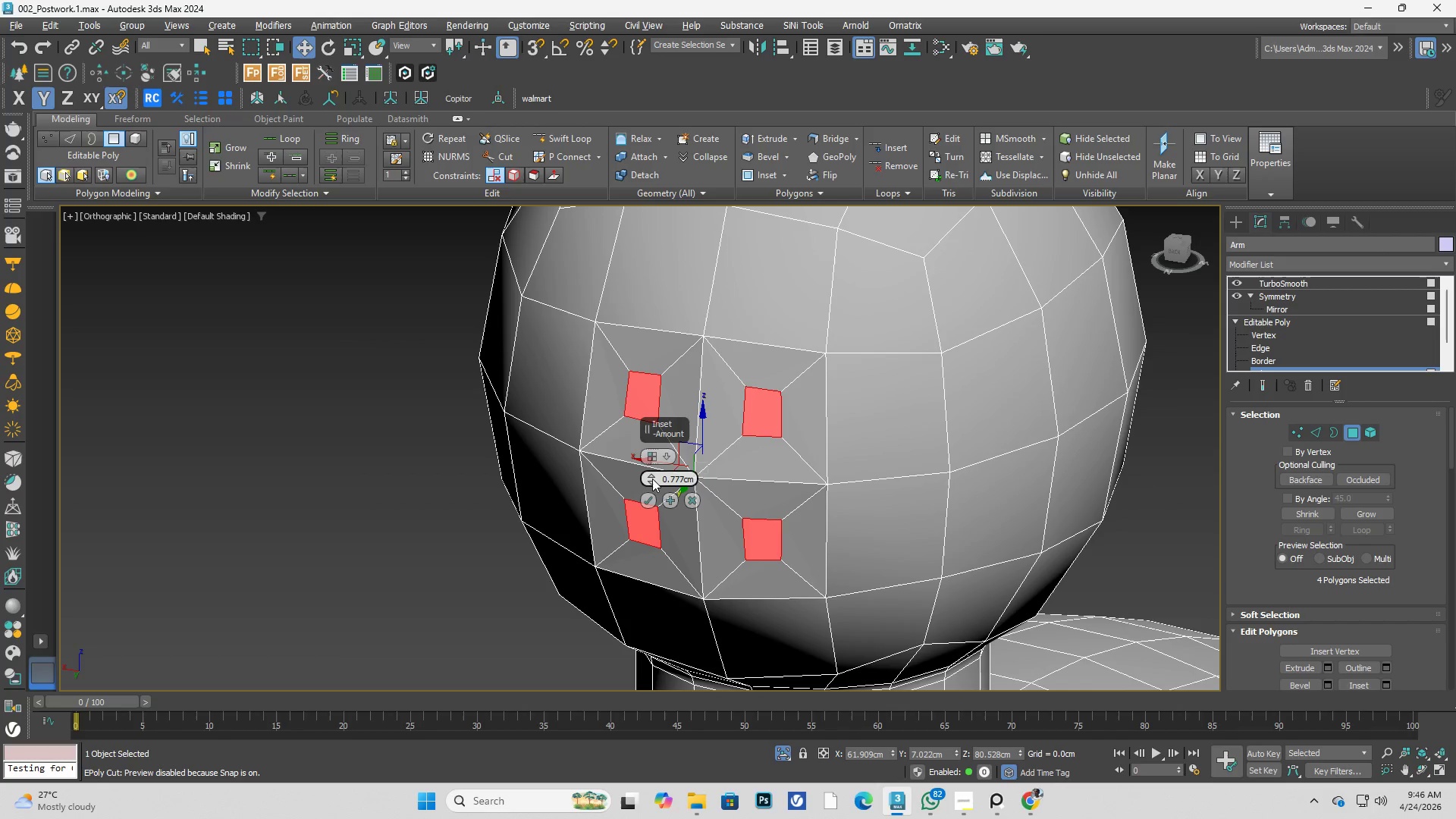 
hold_key(key=ControlLeft, duration=0.34)
 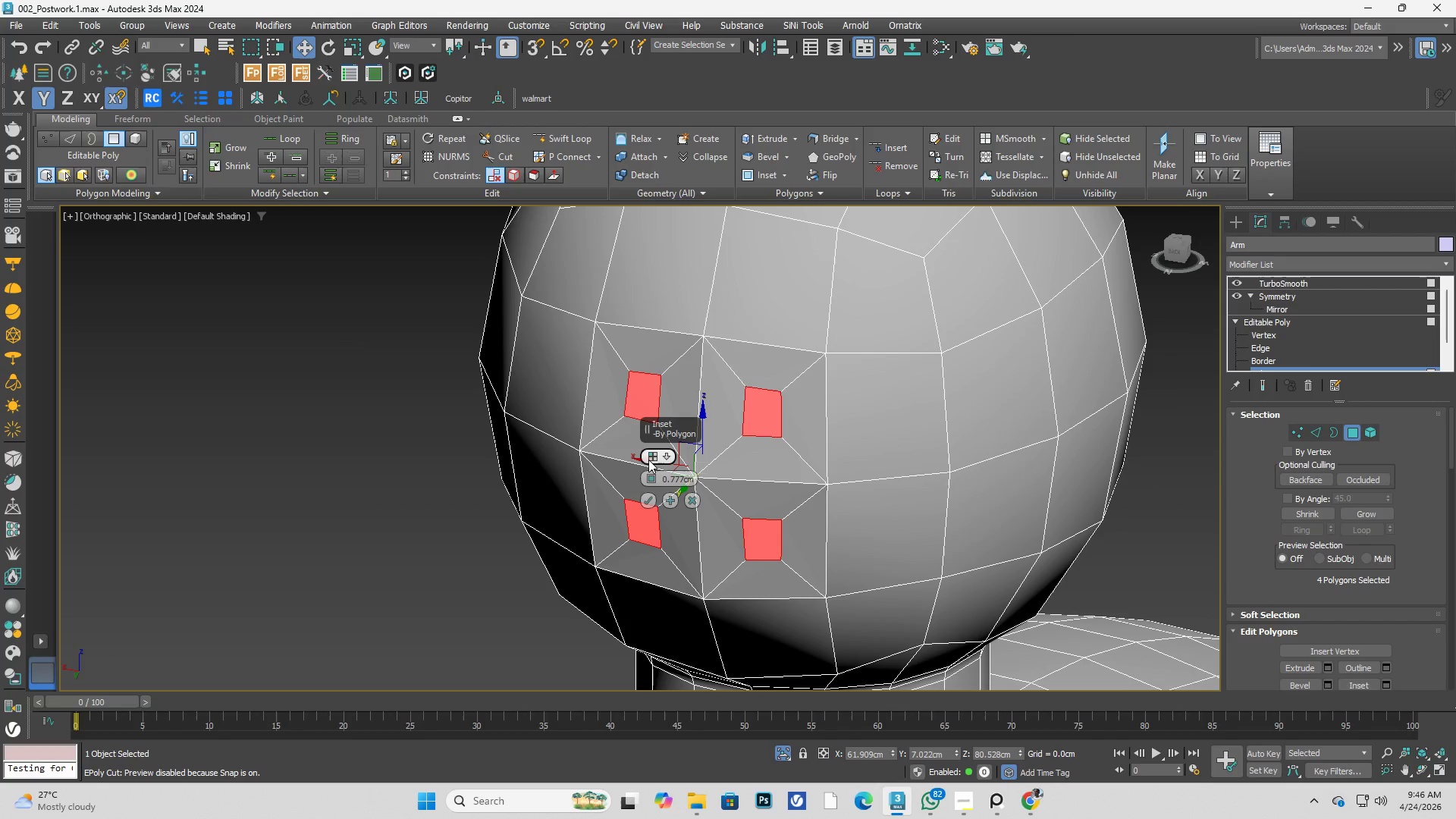 
left_click([648, 460])
 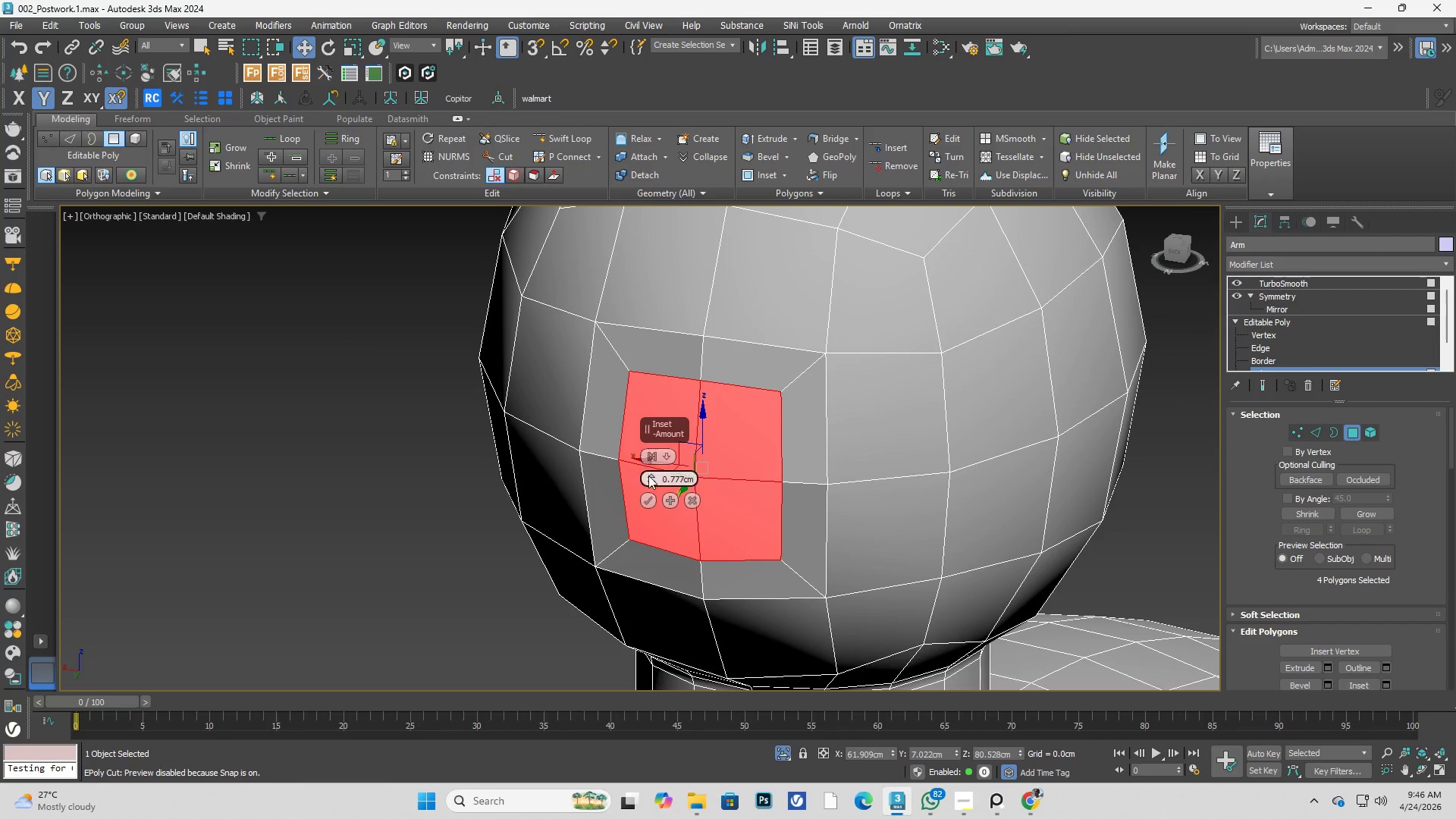 
hold_key(key=AltLeft, duration=1.17)
left_click_drag(start_coordinate=[649, 482], to_coordinate=[670, 529])
 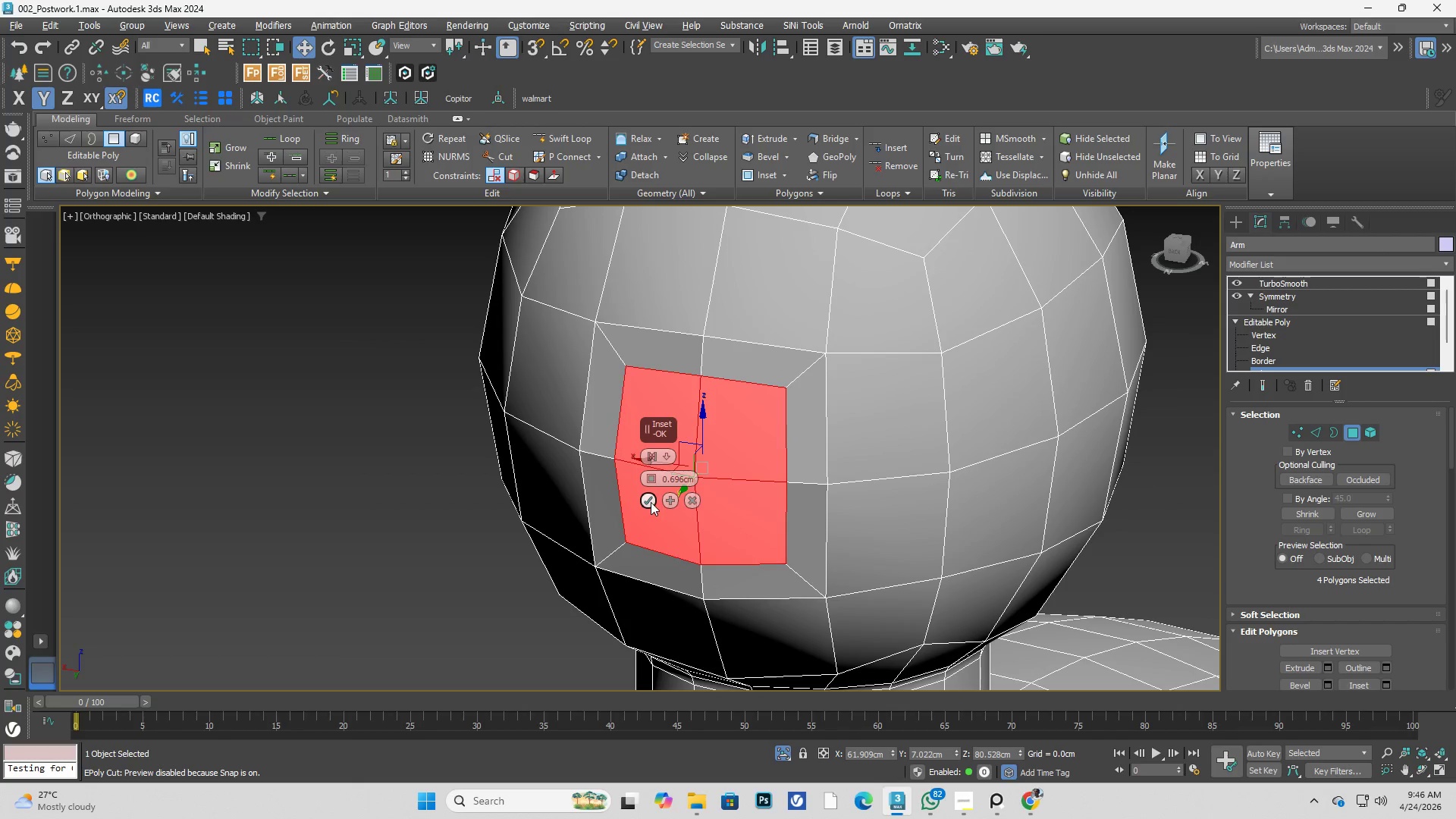 
left_click([651, 501])
 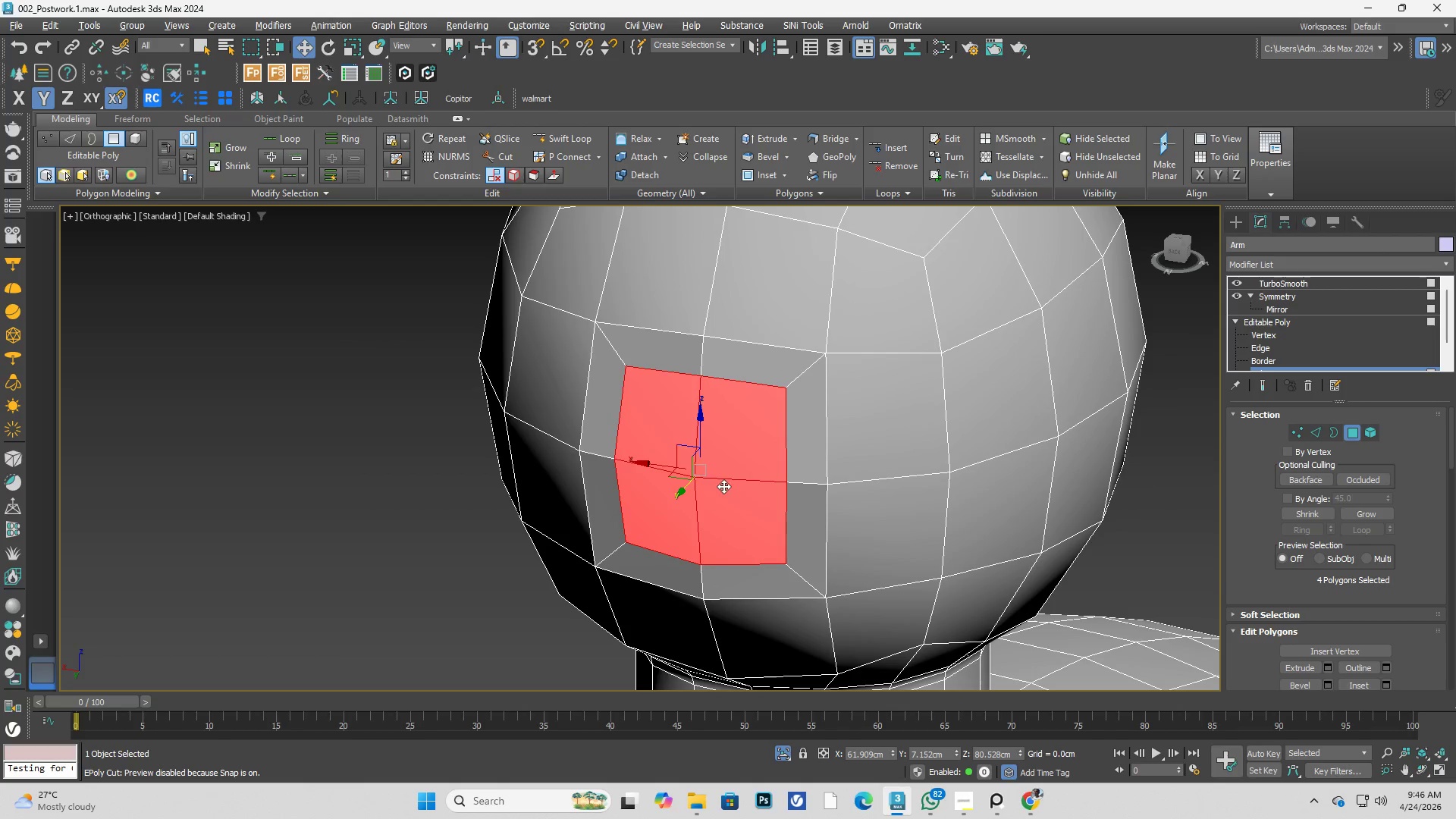 
hold_key(key=AltLeft, duration=0.53)
 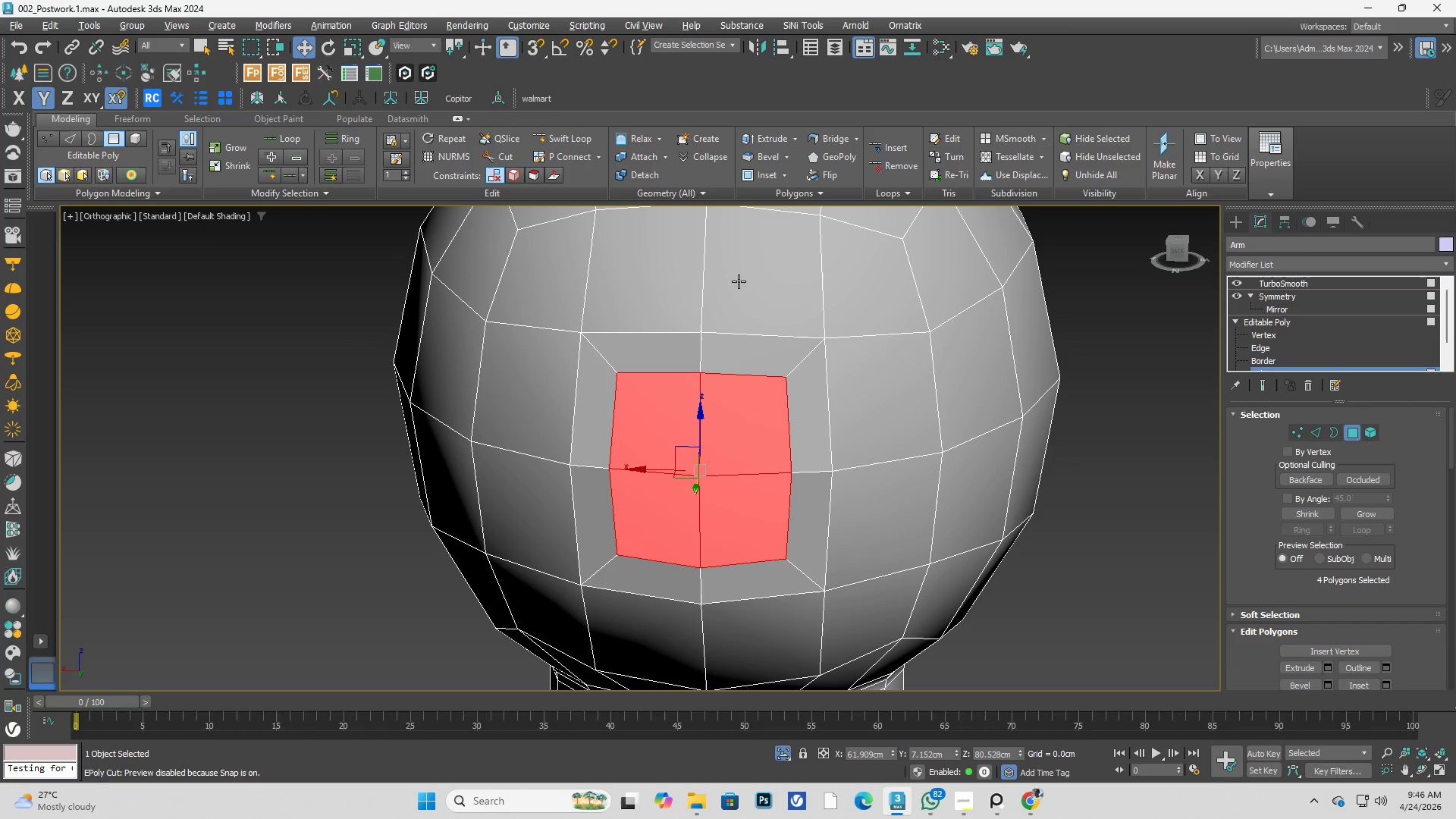 
wait(6.34)
 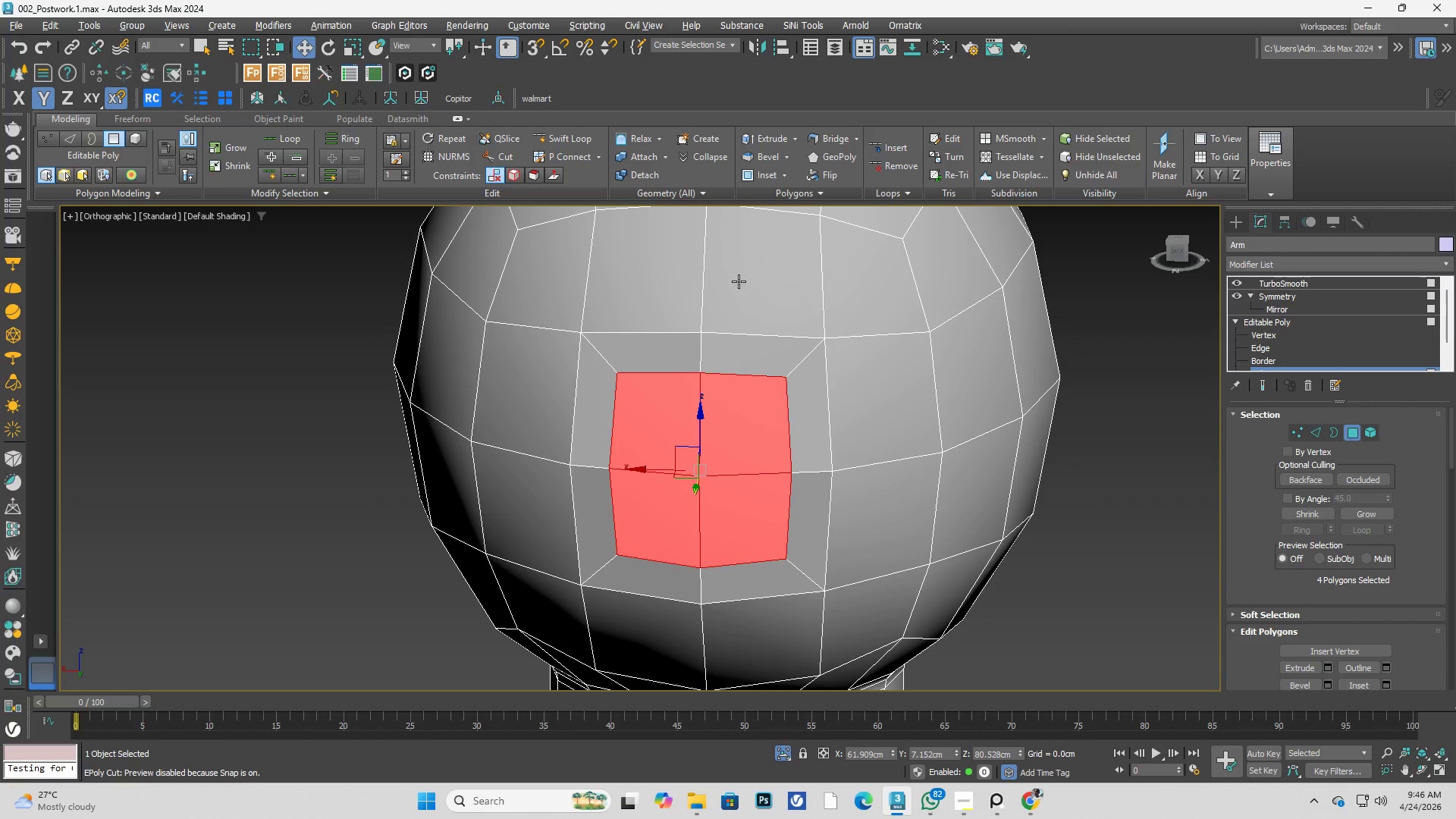 
left_click([1029, 805])
 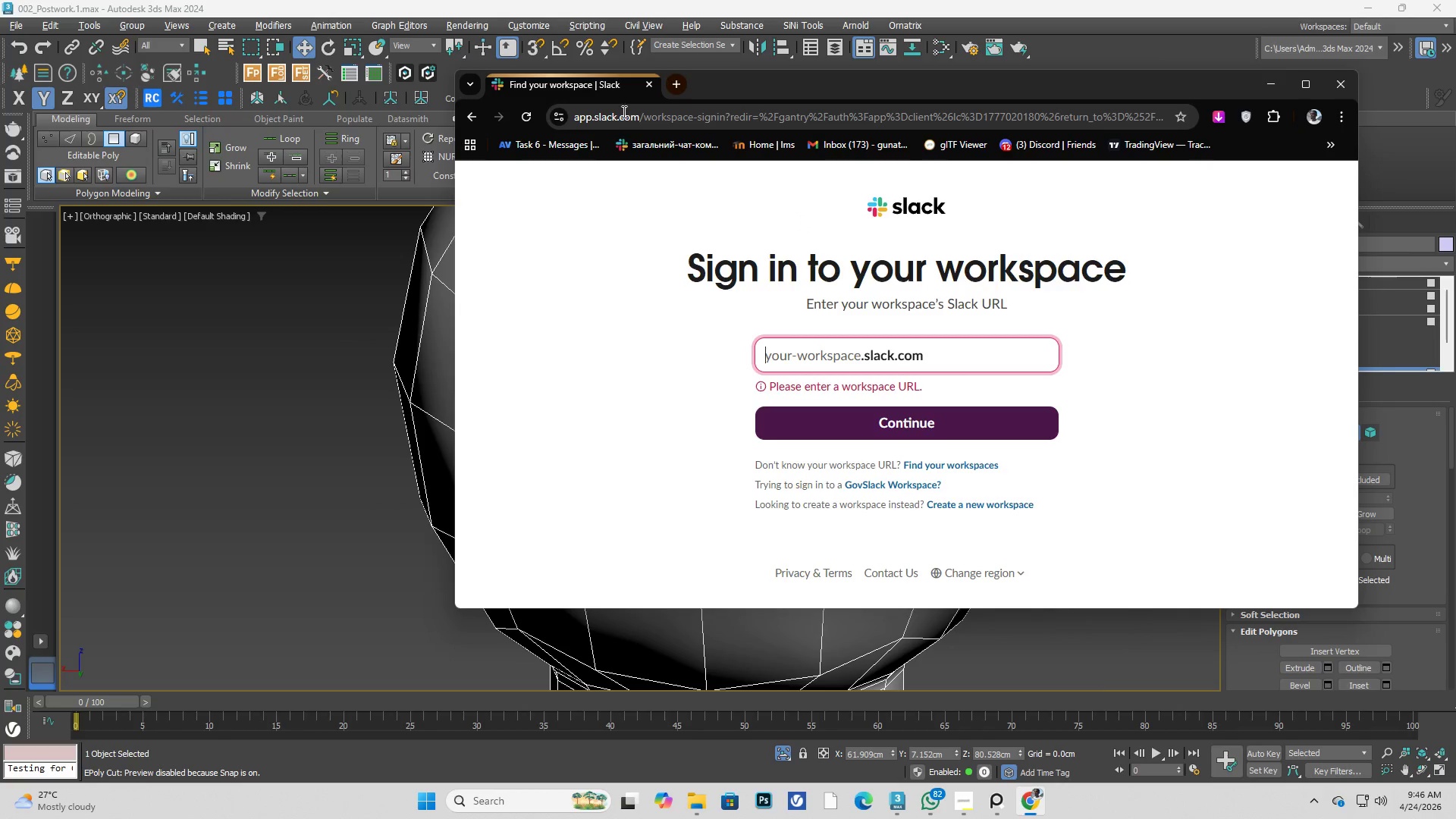 
left_click([681, 85])
 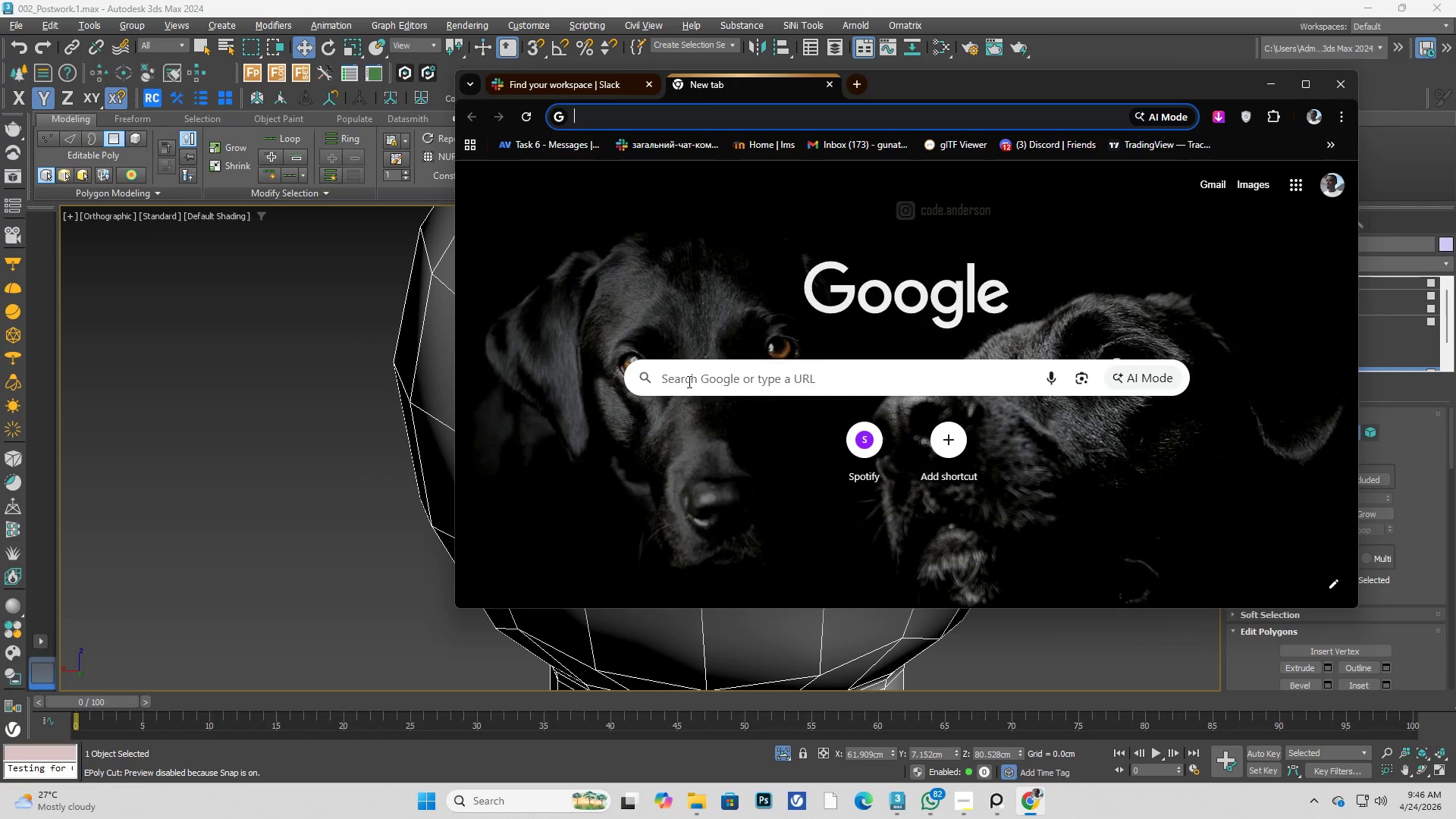 
left_click([695, 381])
 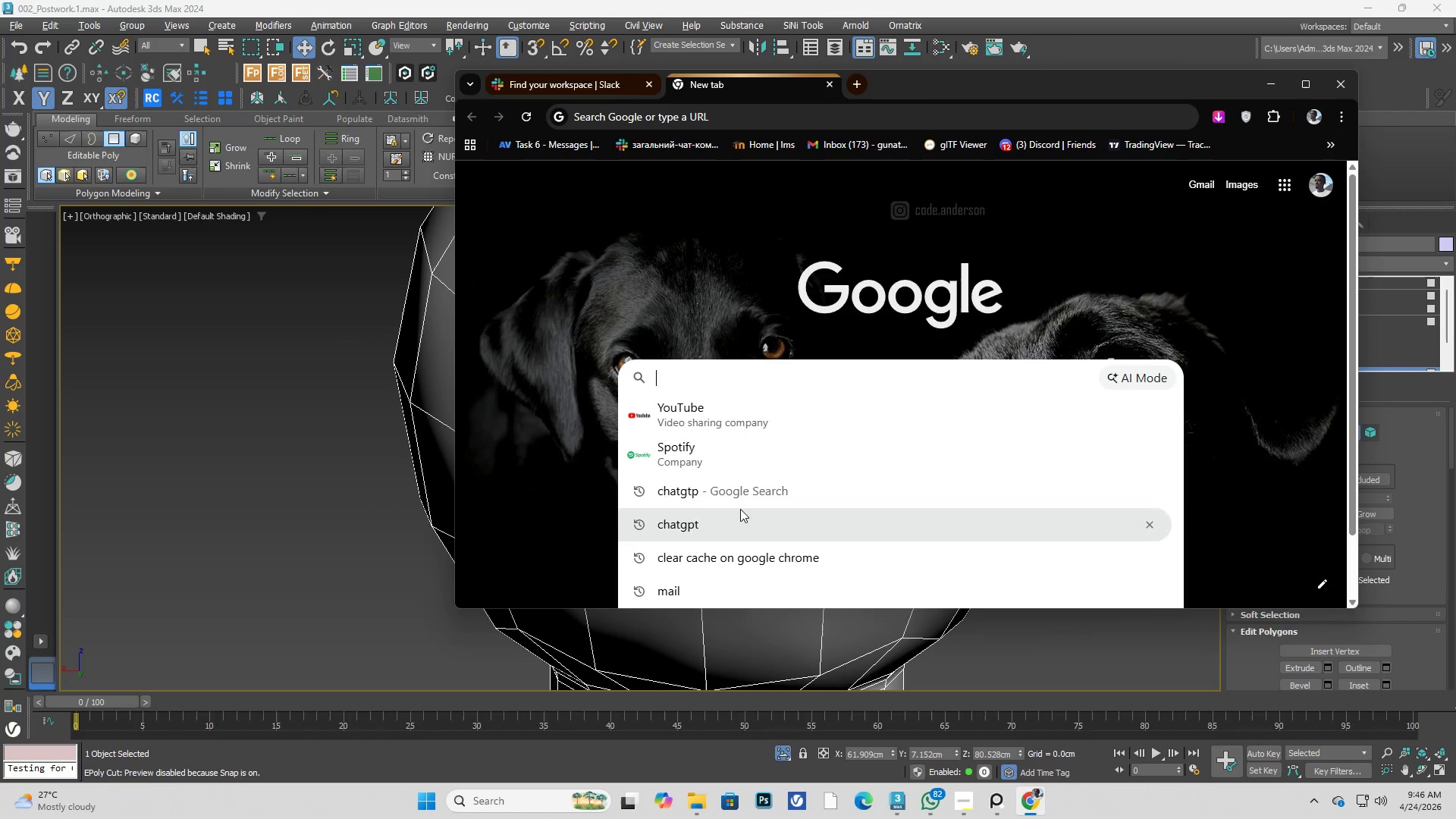 
type(rapi)
 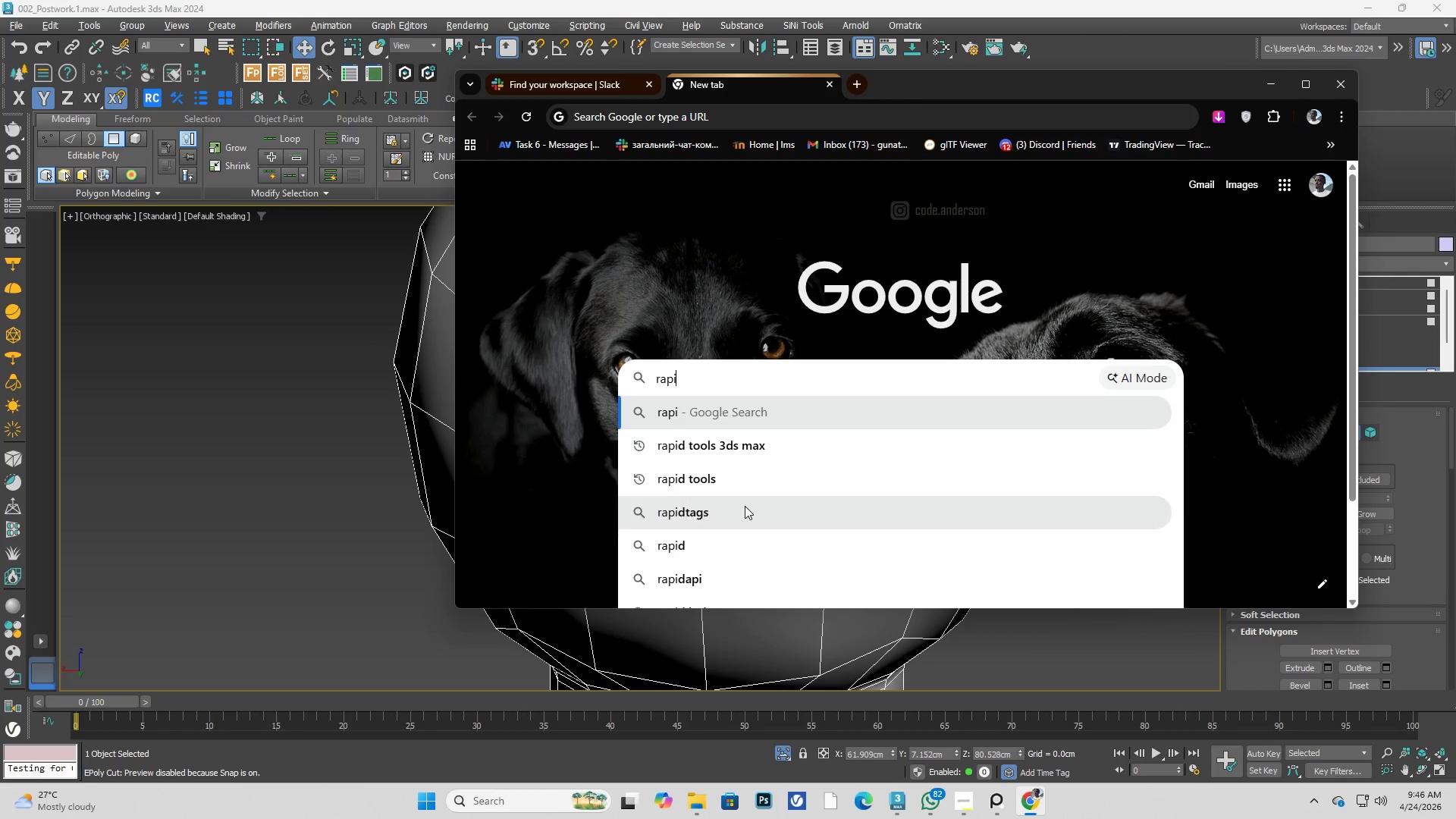 
hold_key(key=D, duration=0.34)
 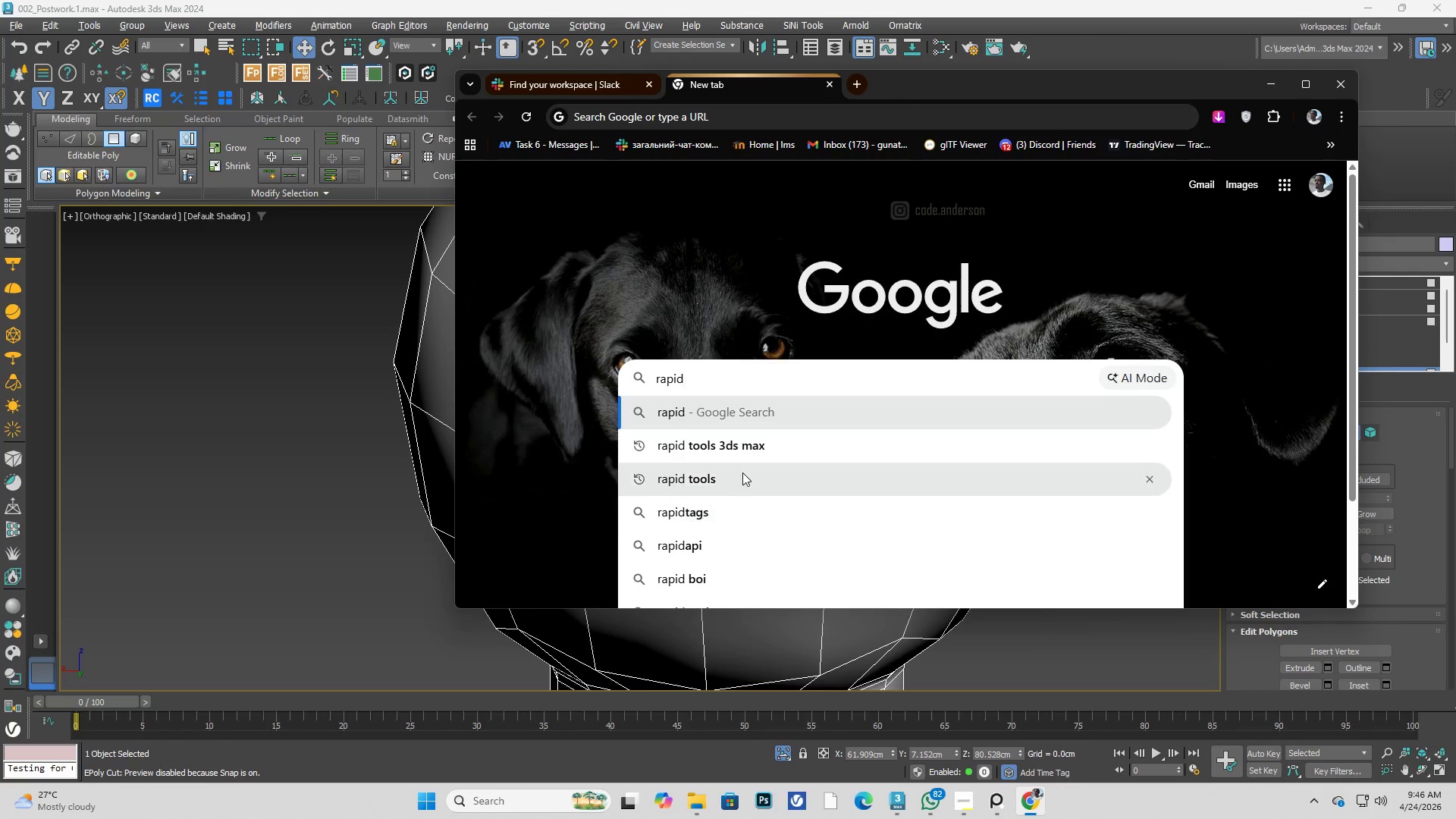 
left_click([755, 448])
 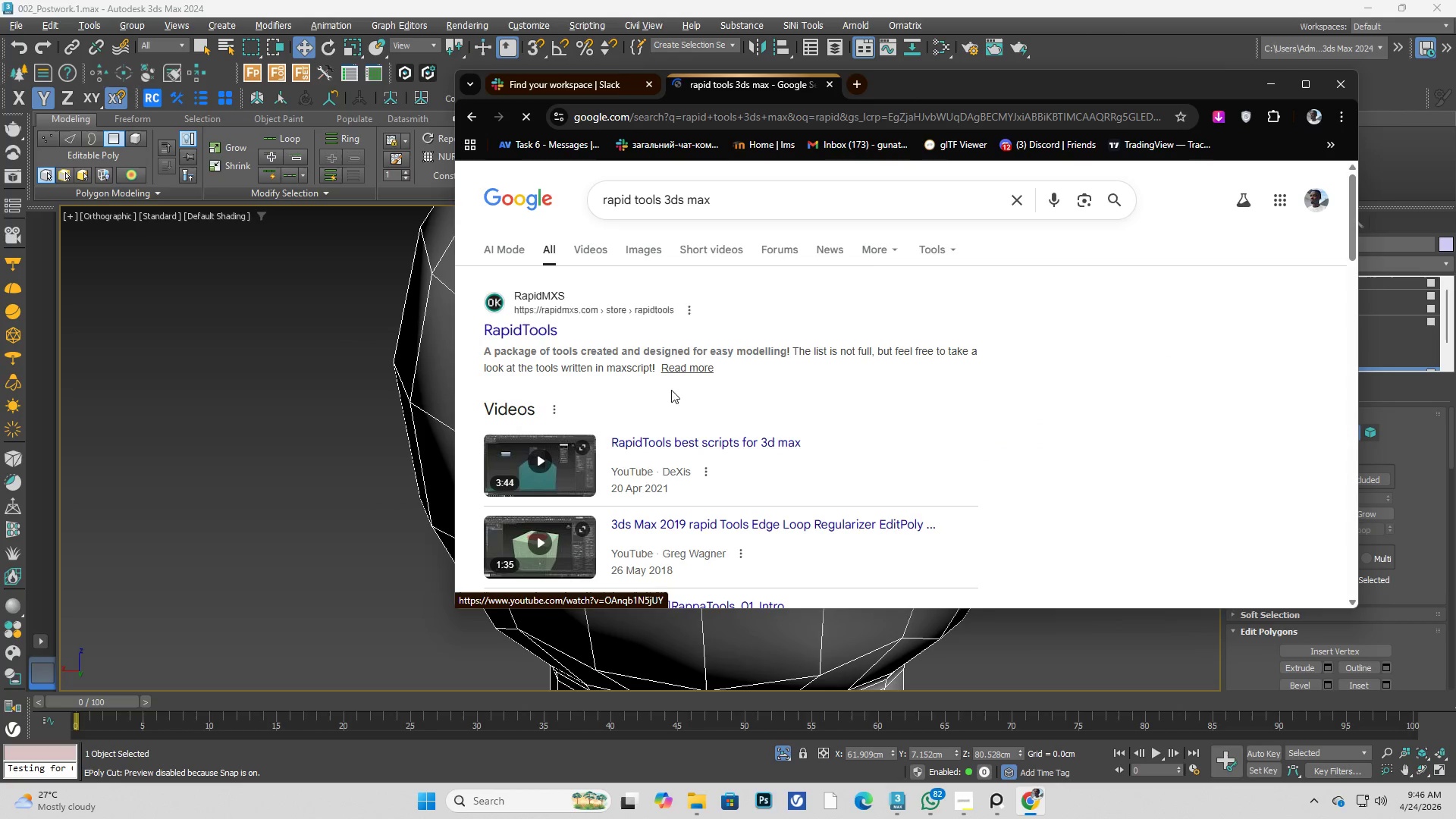 
left_click([554, 333])
 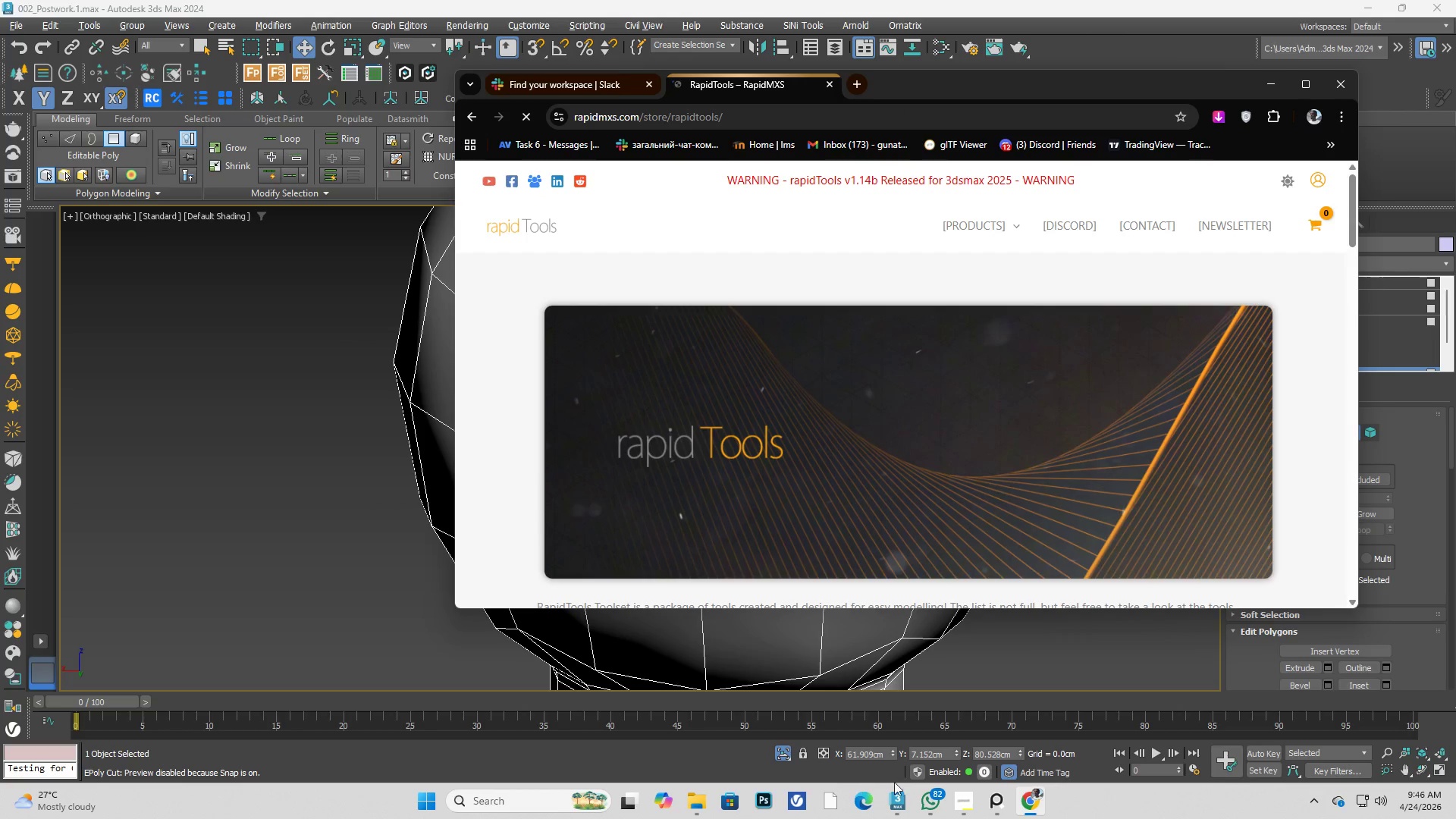 
scroll: coordinate [874, 518], scroll_direction: down, amount: 6.0
 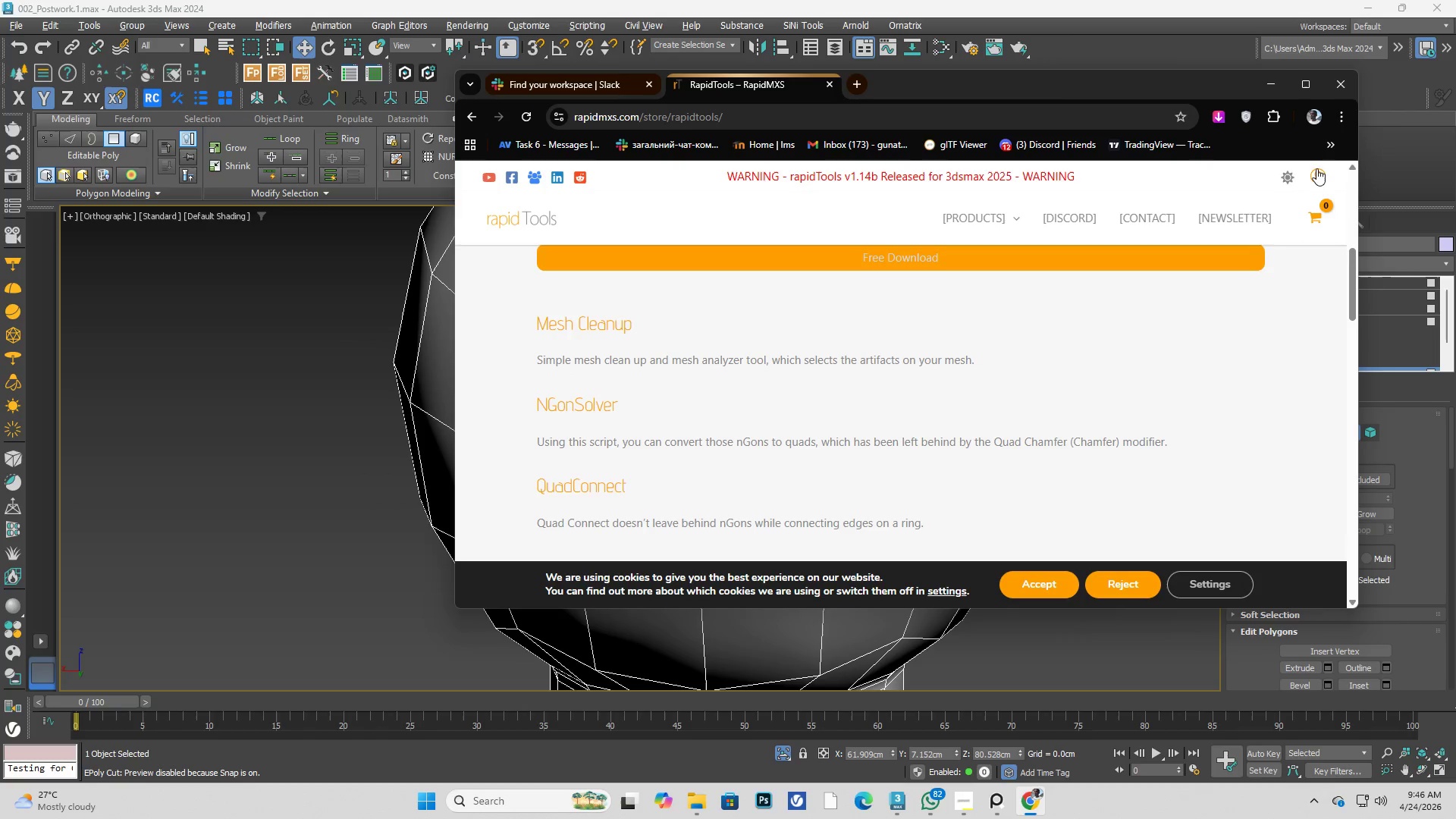 
left_click([1267, 85])
 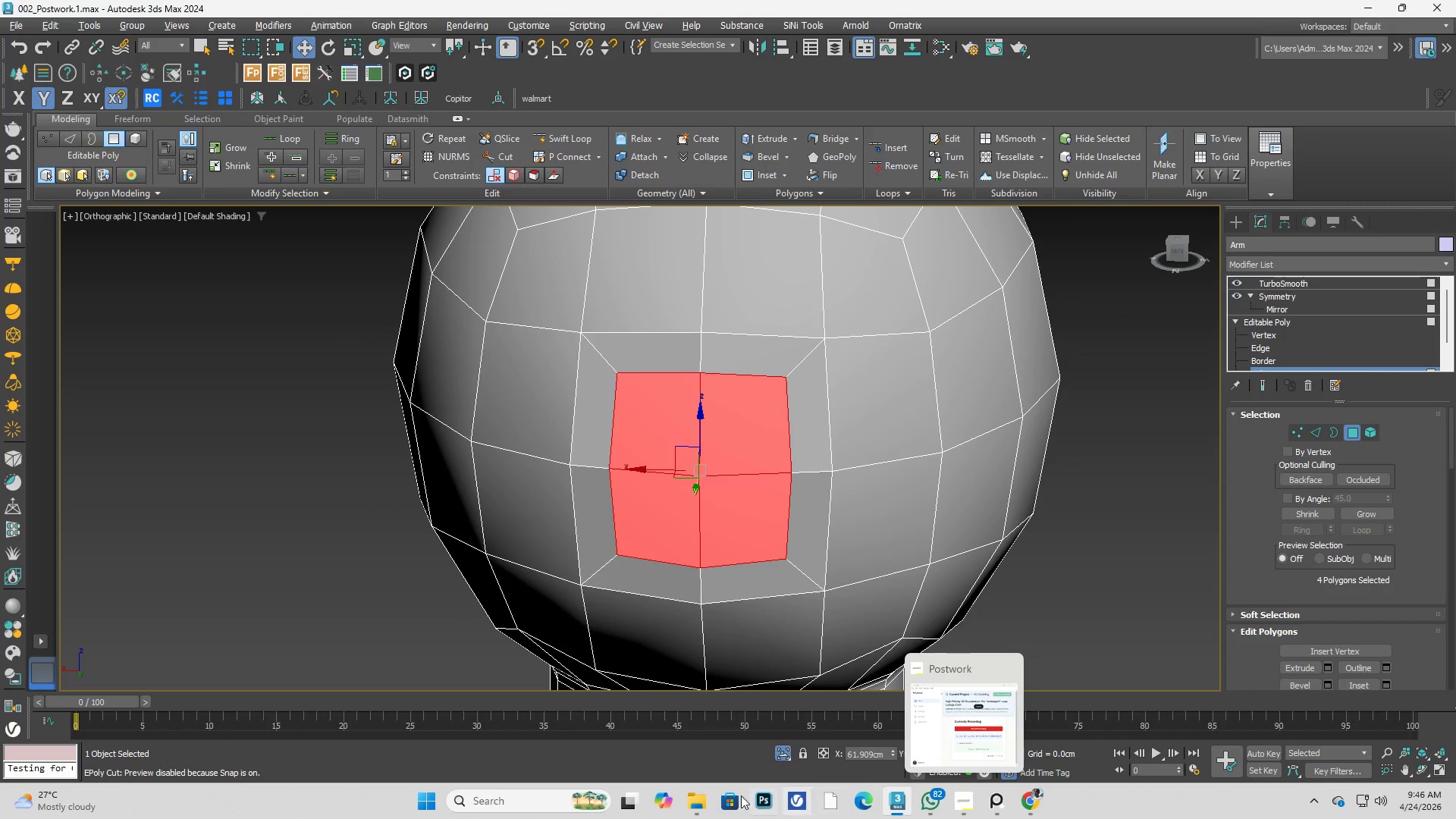 
left_click([701, 805])
 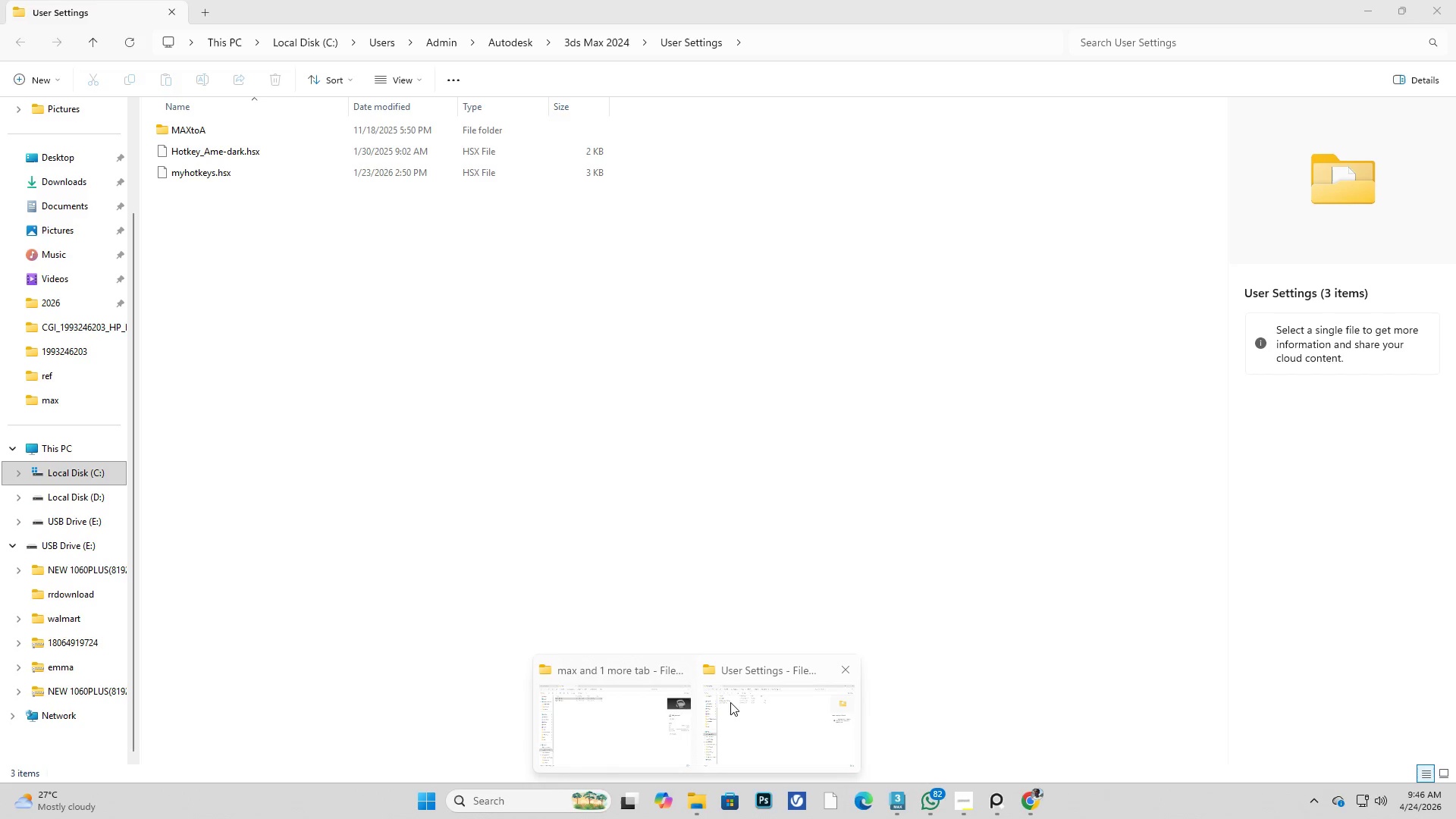 
left_click([730, 702])
 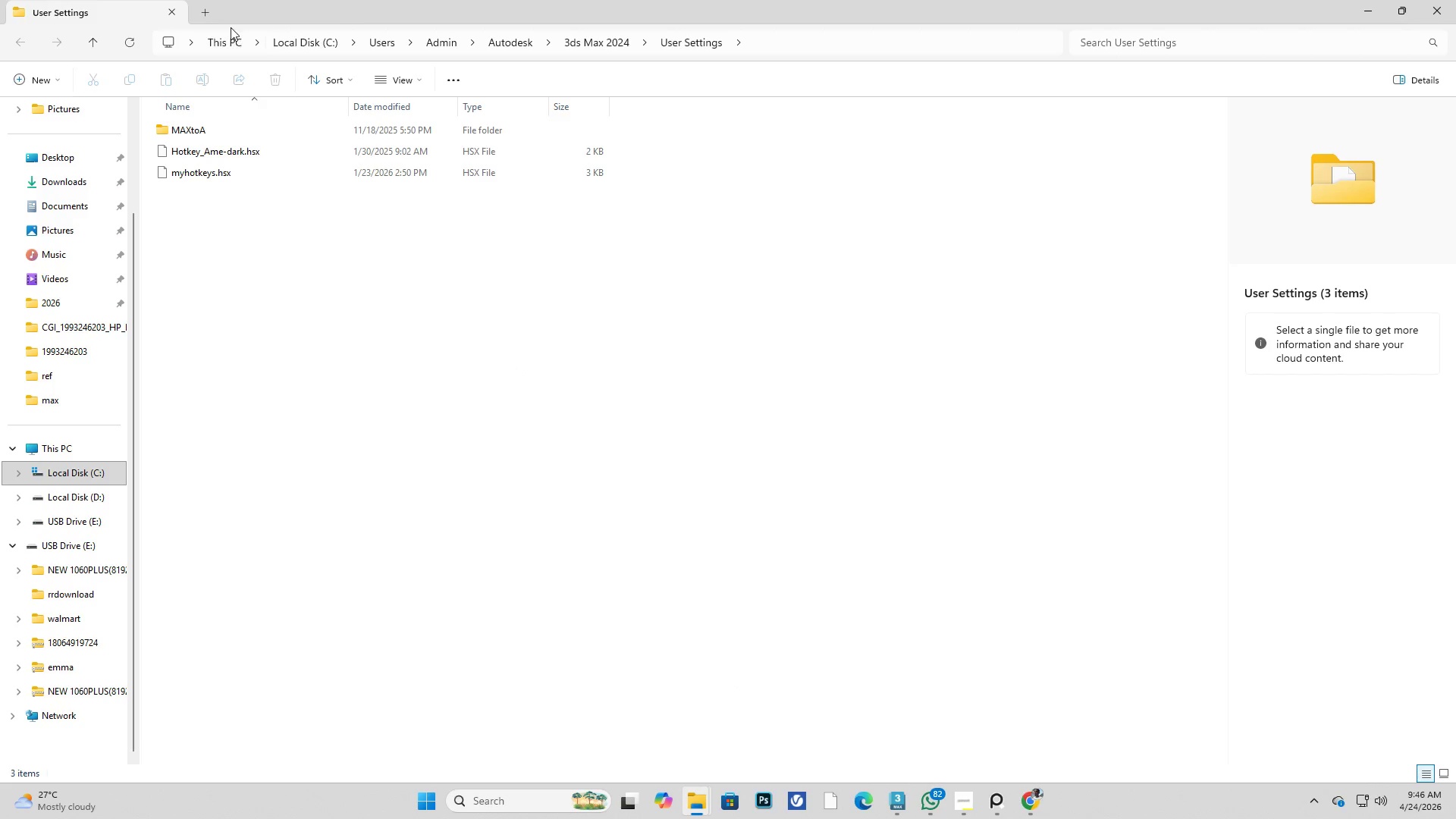 
left_click([206, 15])
 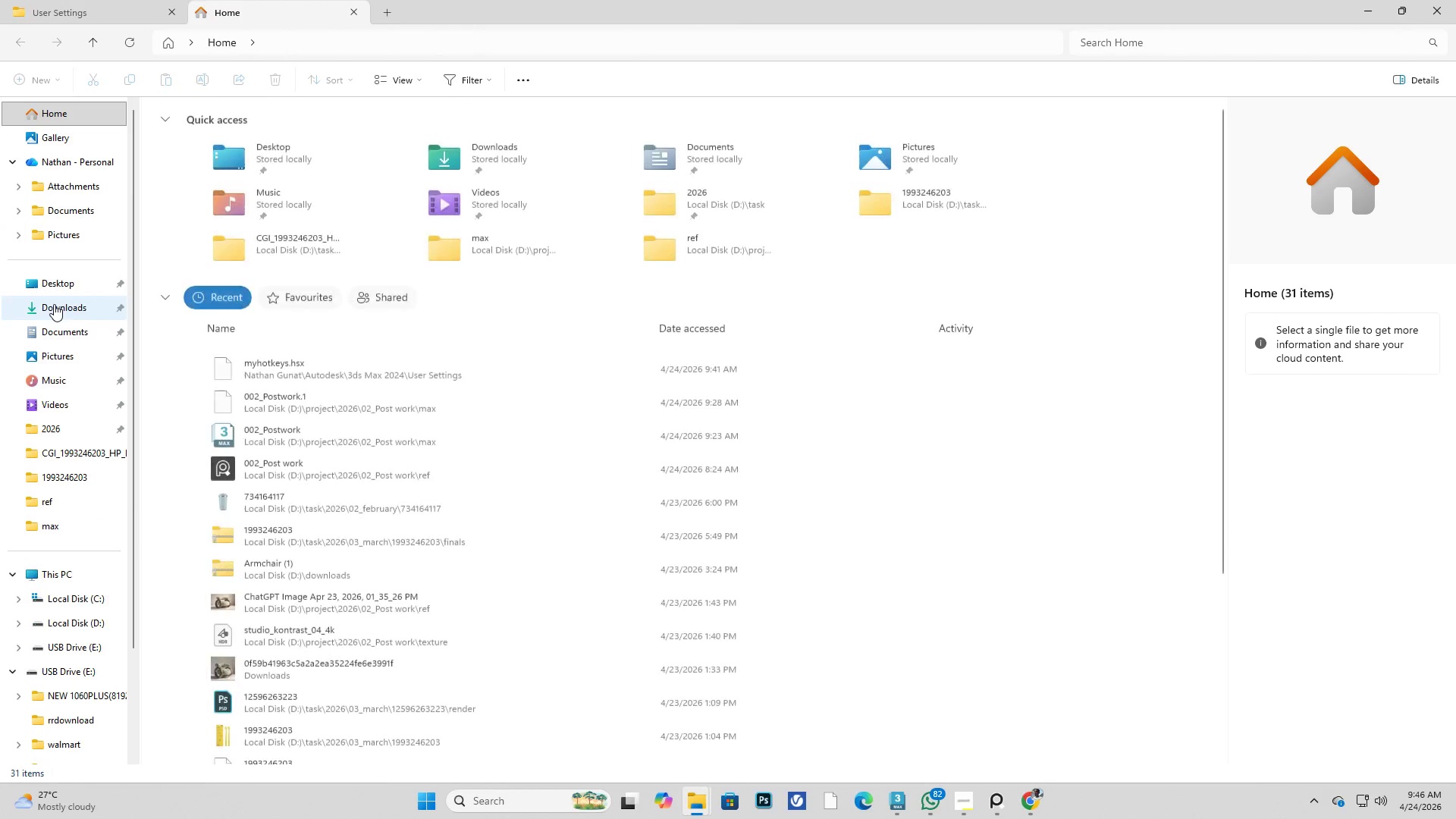 
scroll: coordinate [63, 394], scroll_direction: down, amount: 2.0
 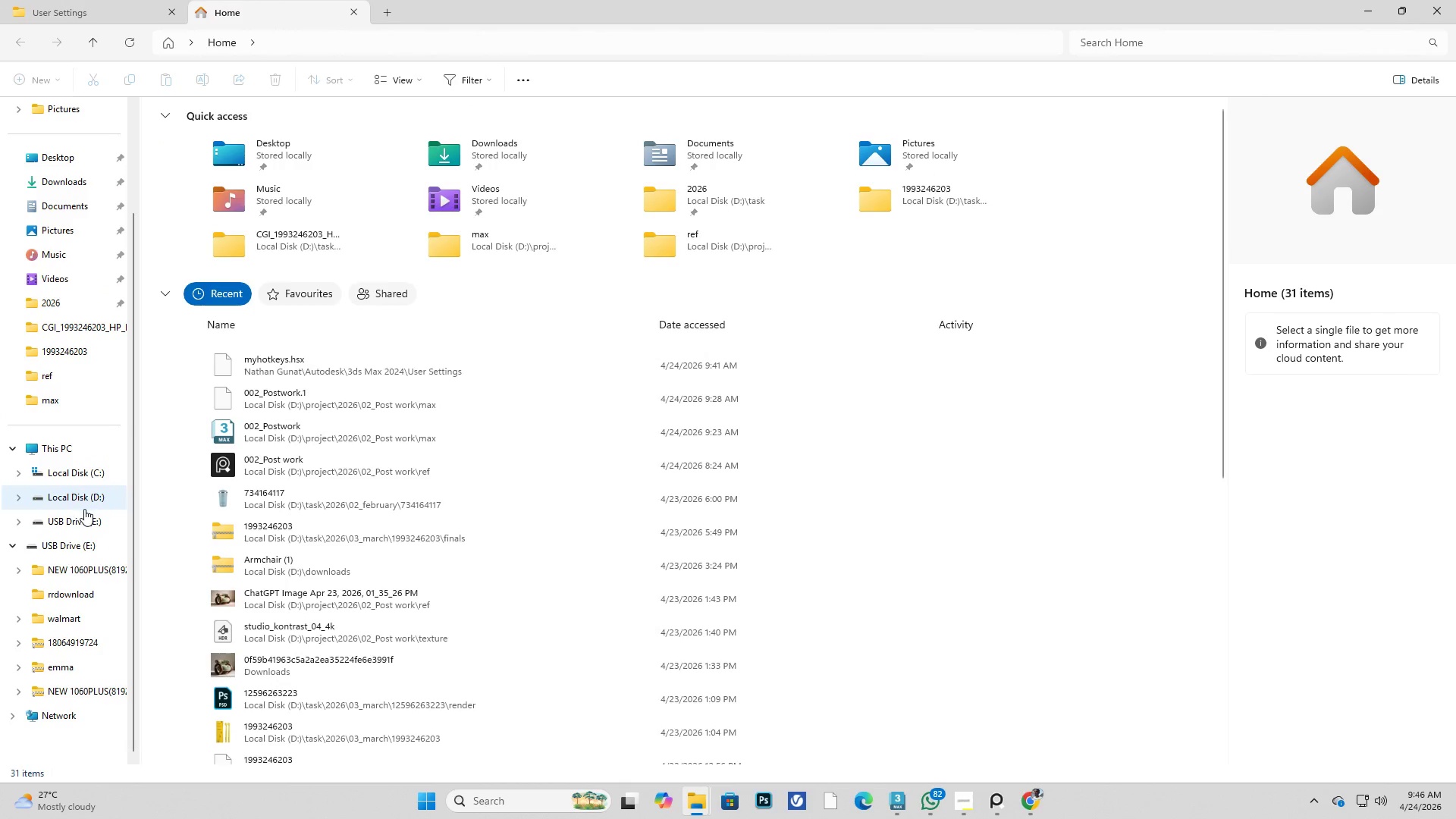 
left_click([86, 501])
 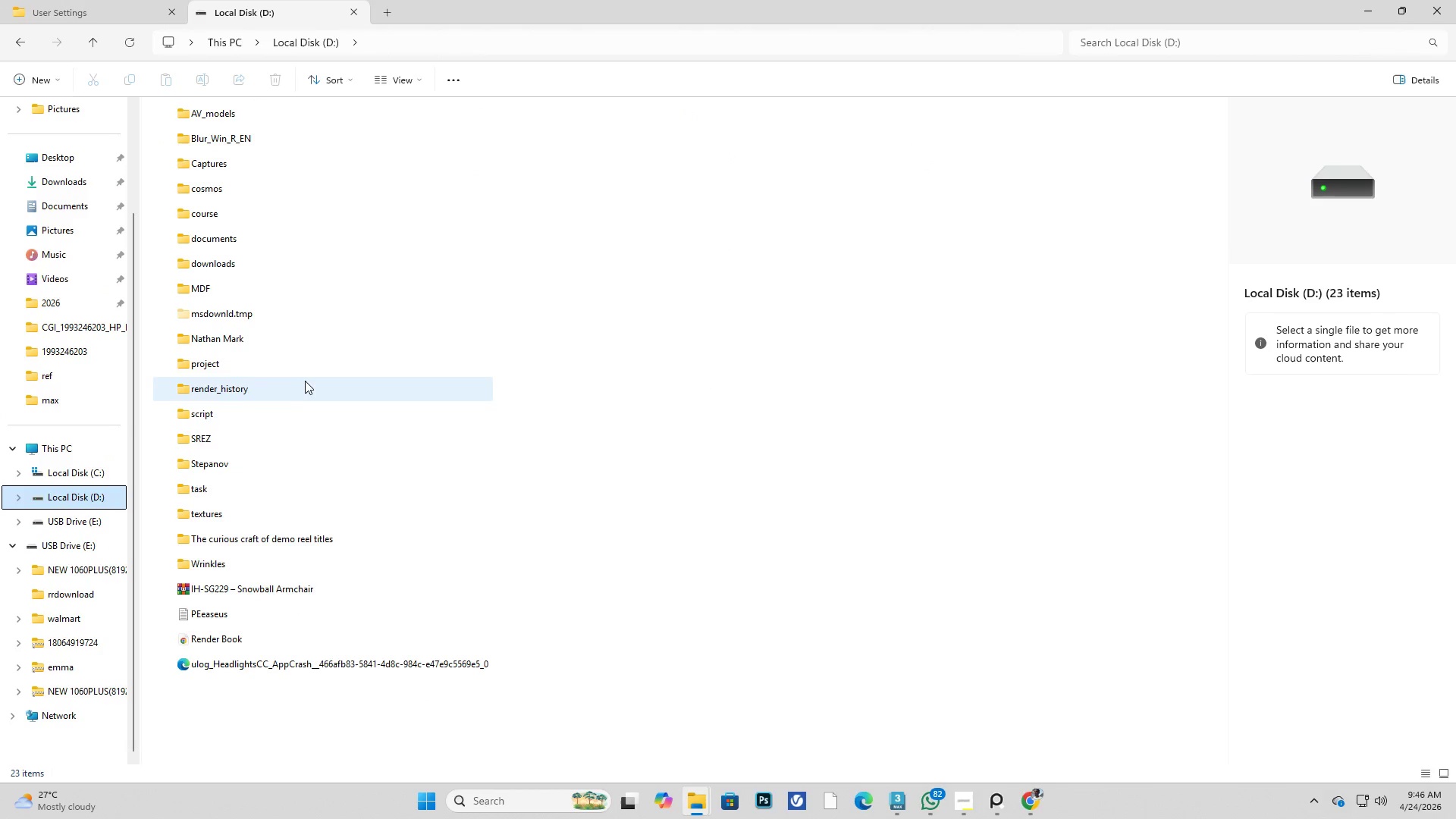 
left_click([306, 378])
 